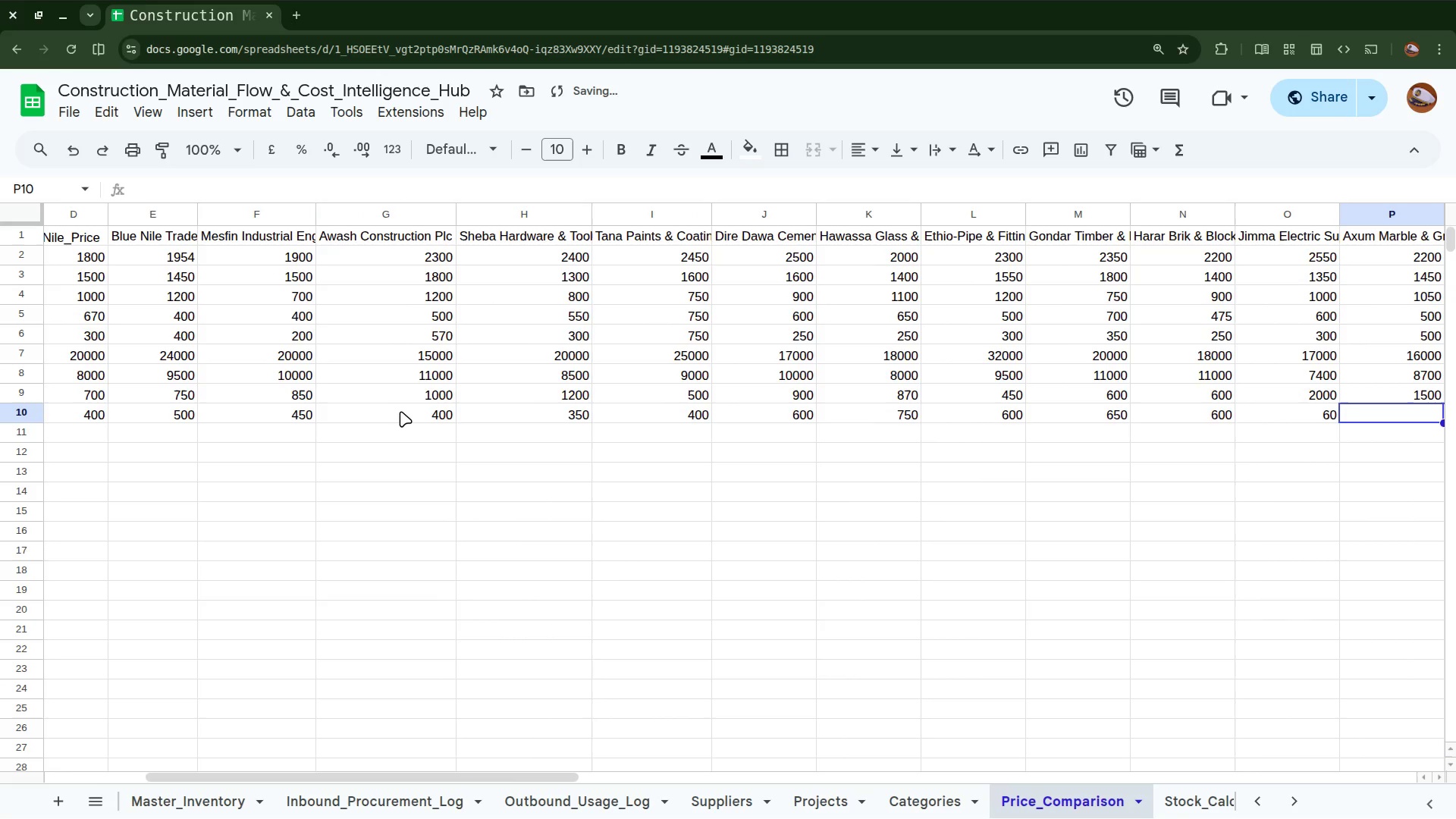 
type(600)
 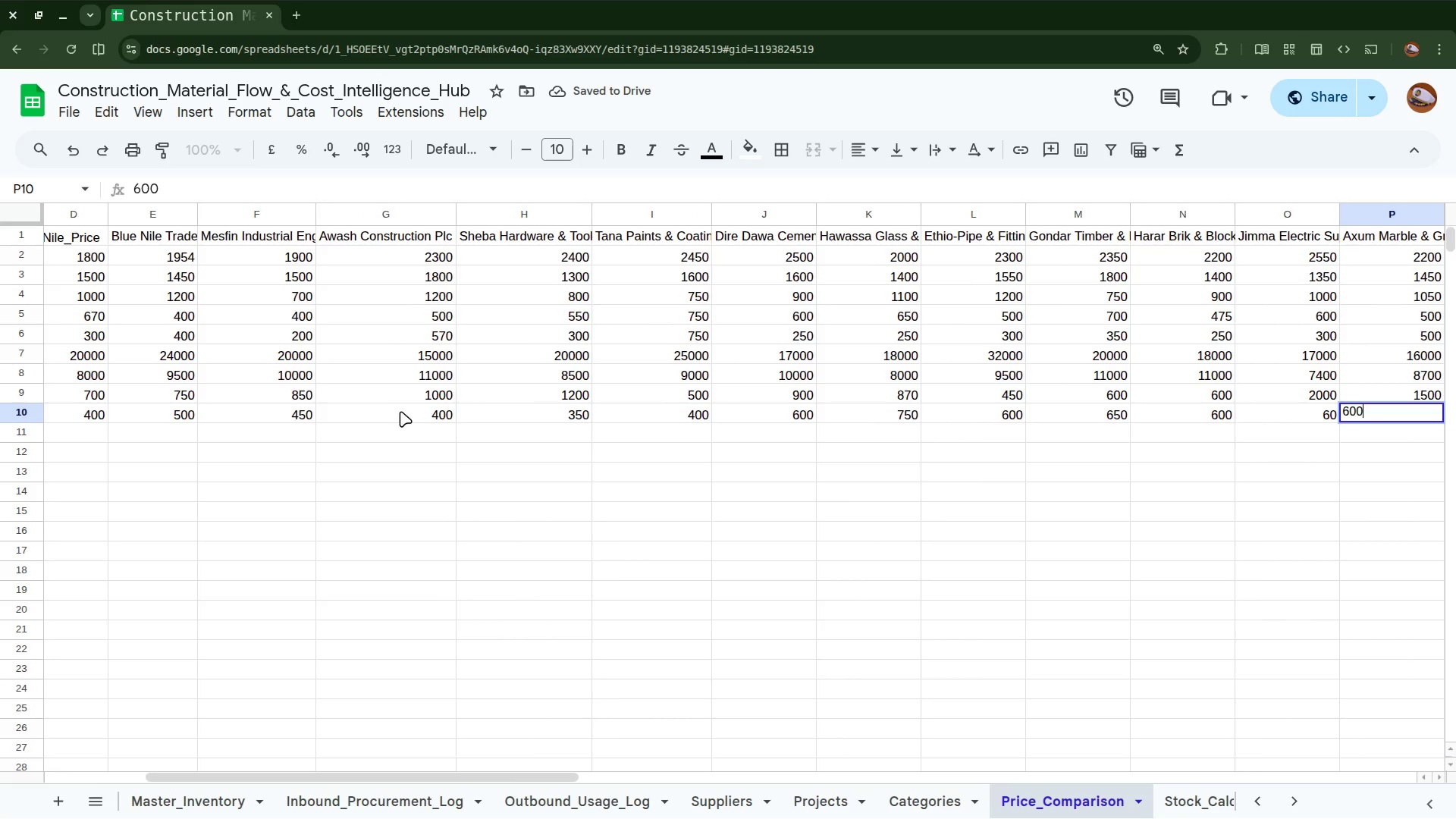 
key(ArrowRight)
 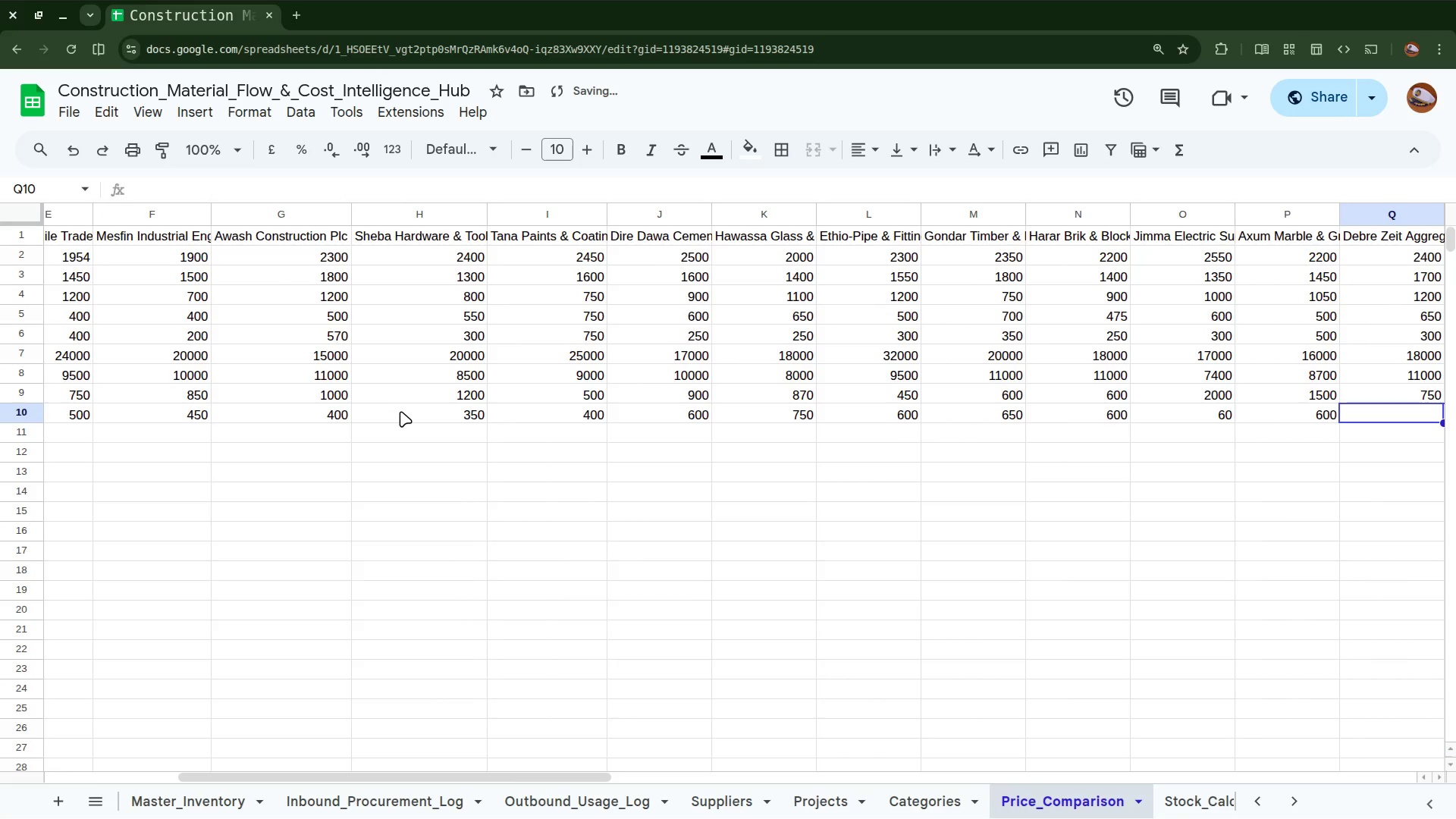 
key(ArrowLeft)
 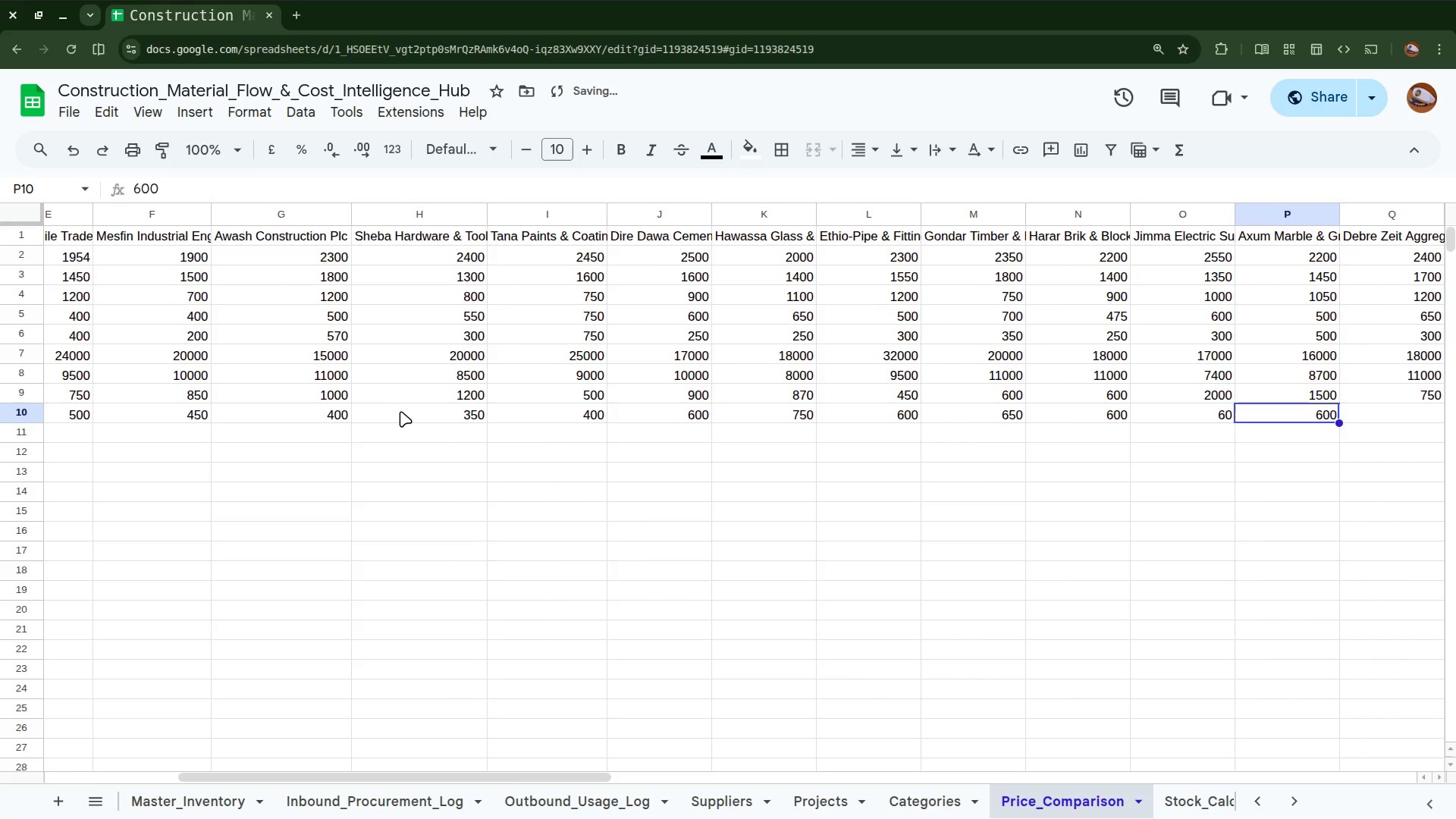 
key(ArrowLeft)
 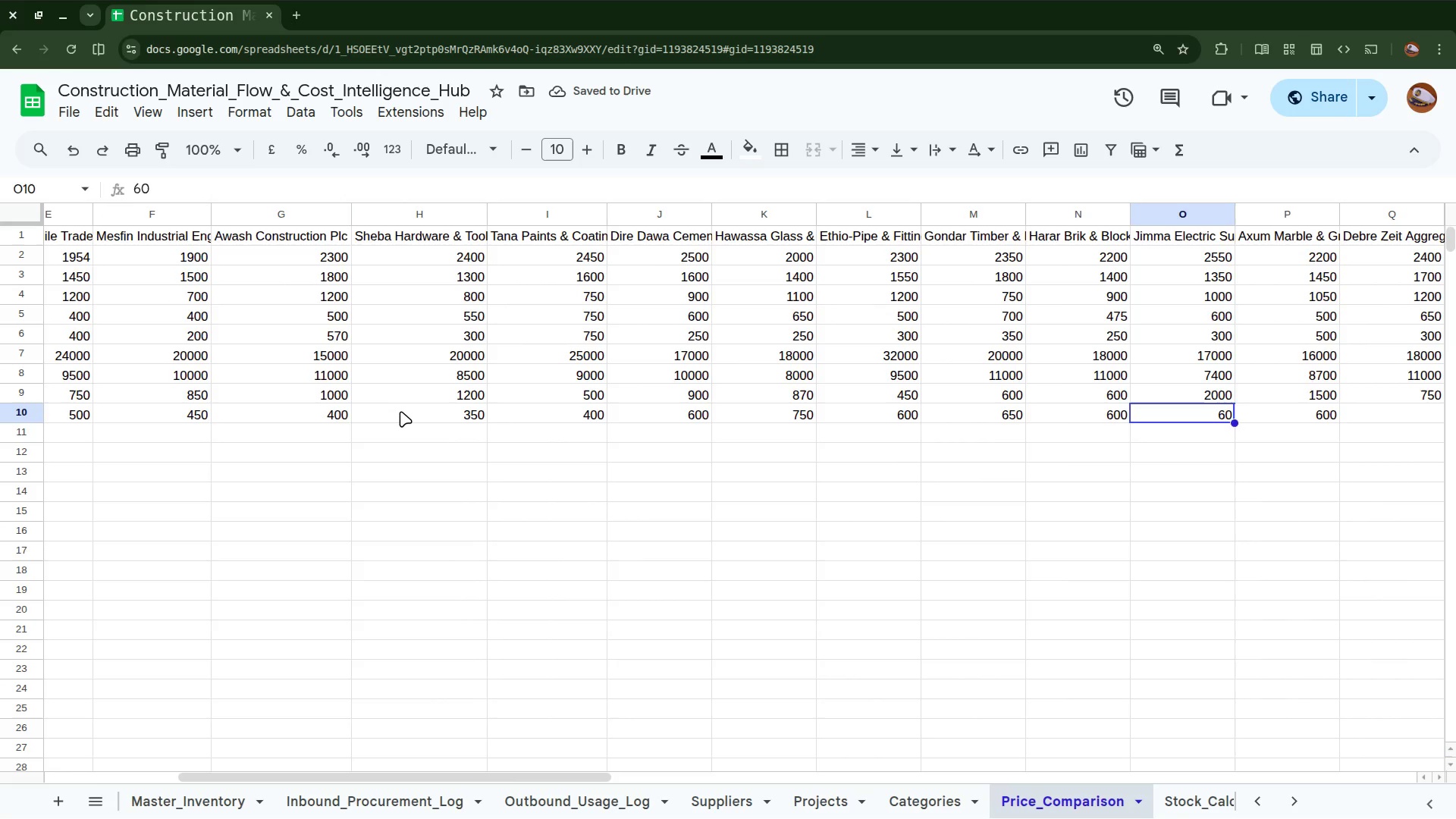 
type(750)
 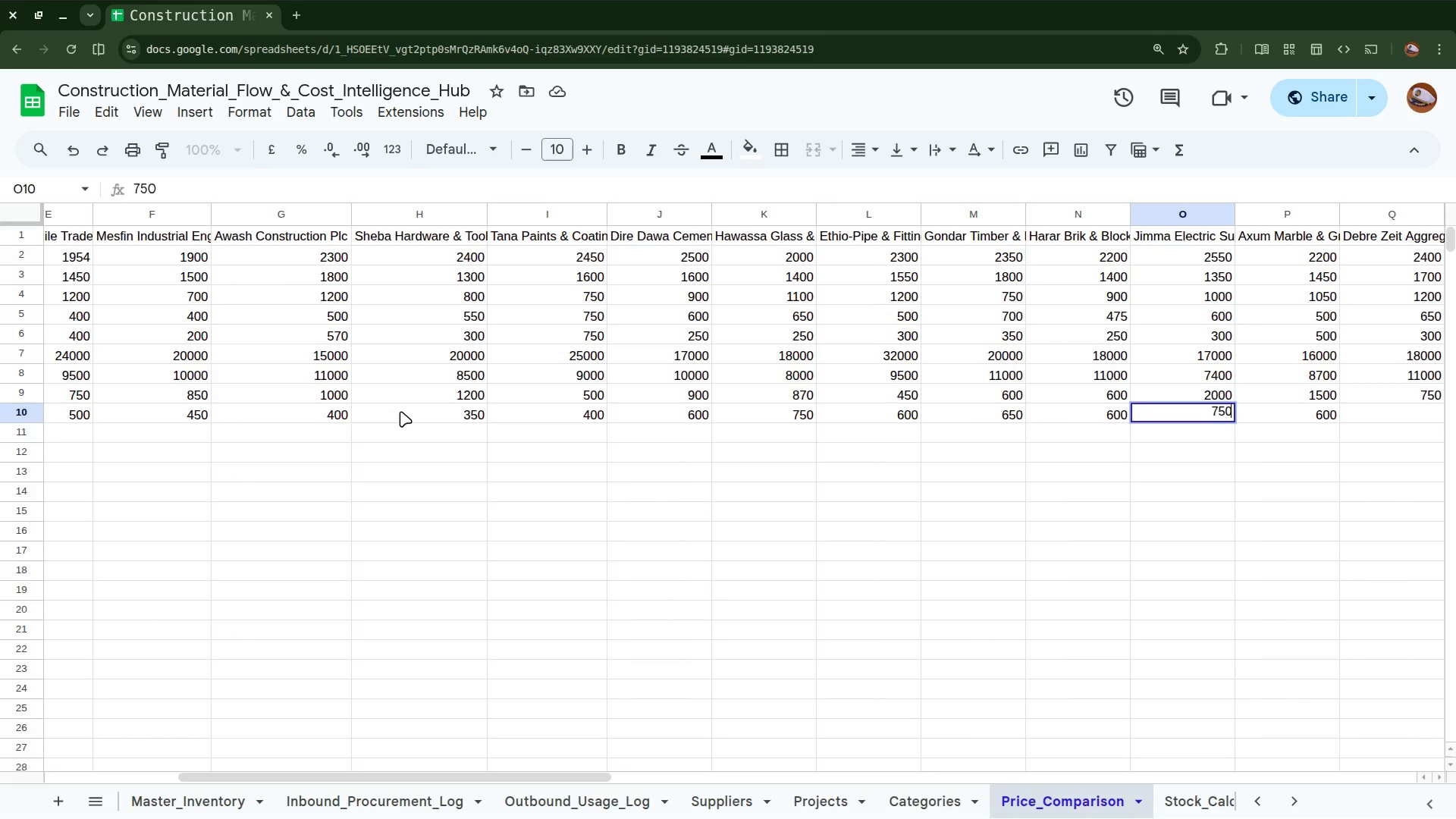 
key(ArrowRight)
 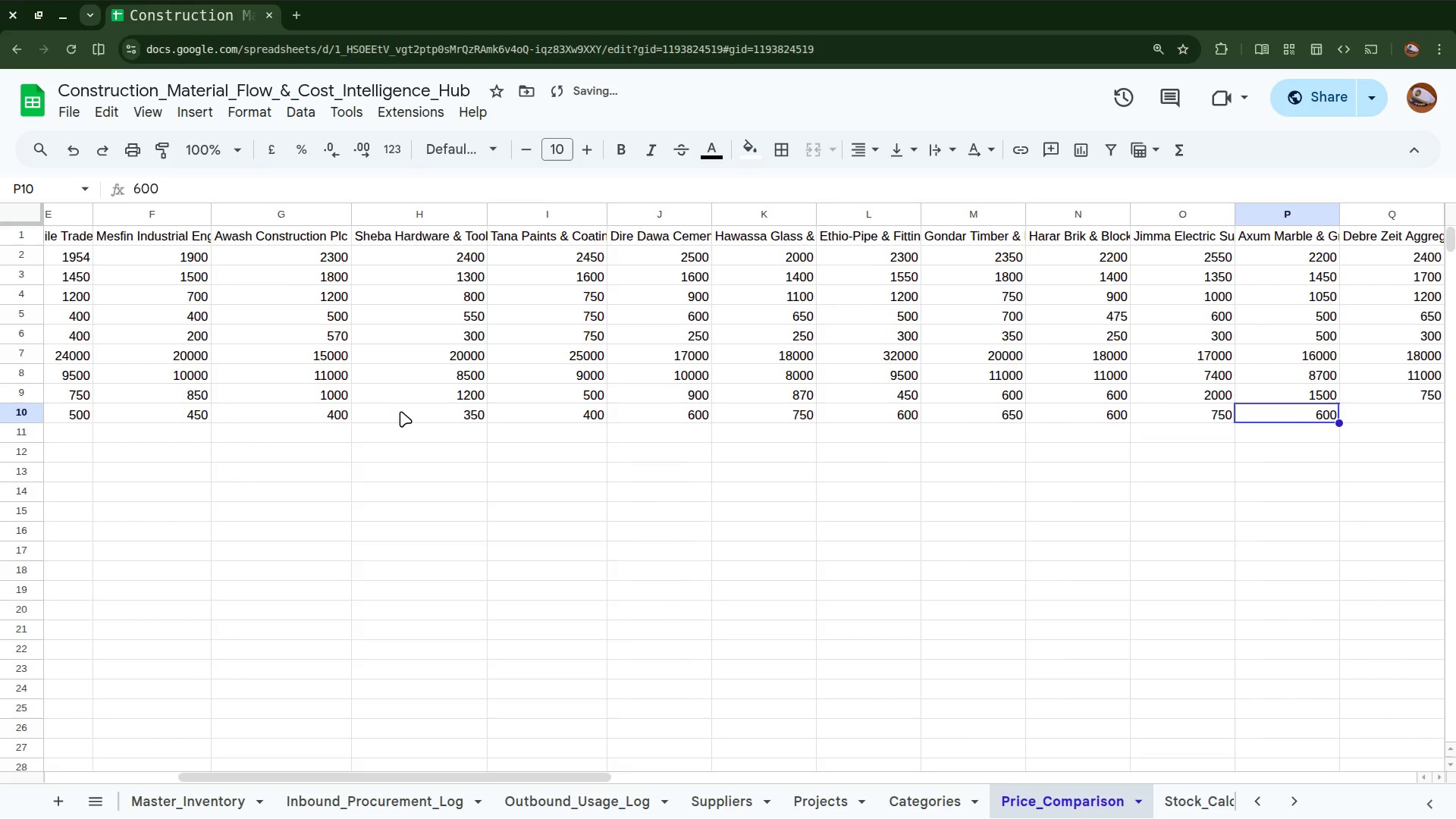 
key(ArrowRight)
 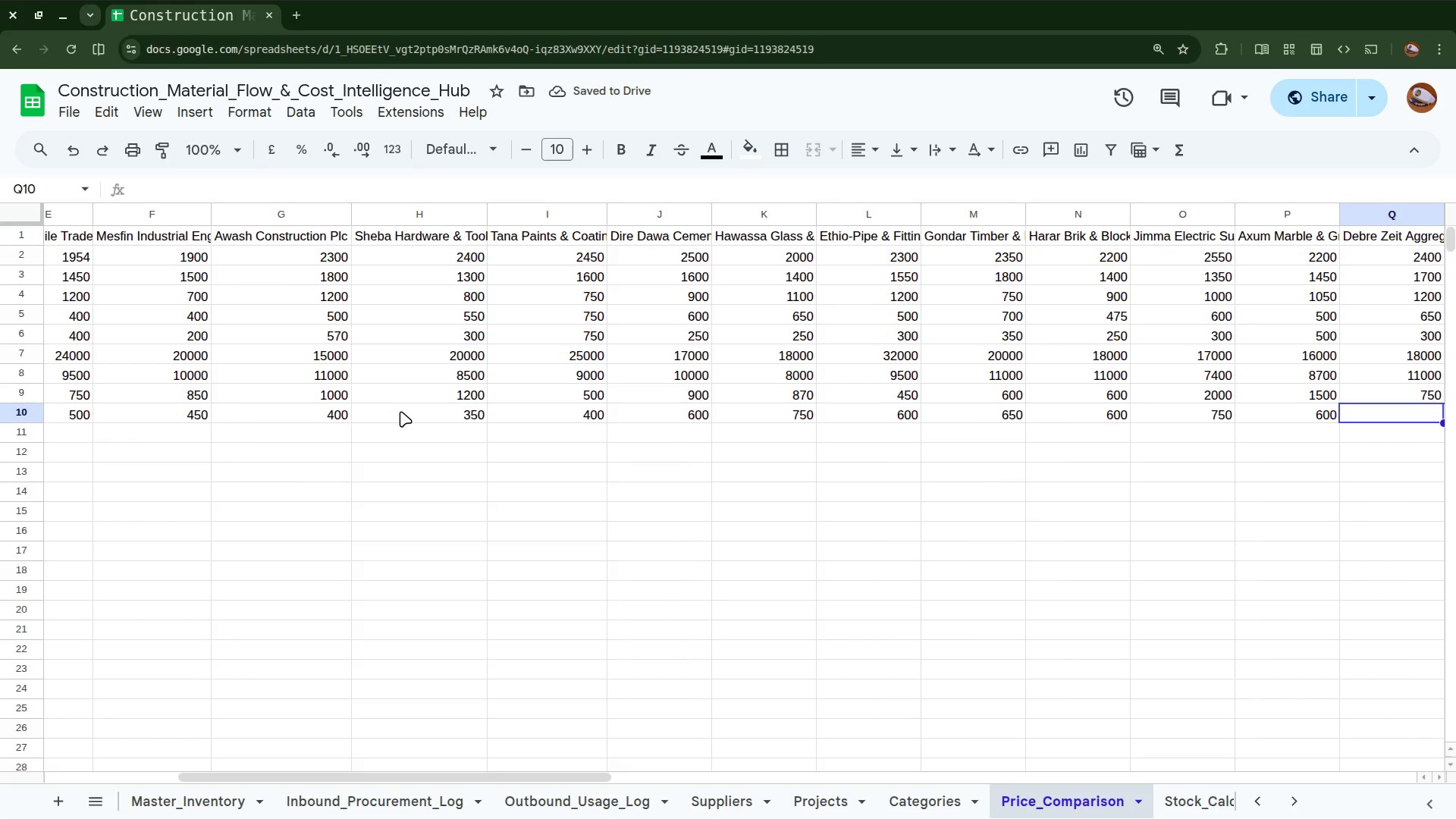 
type(600)
 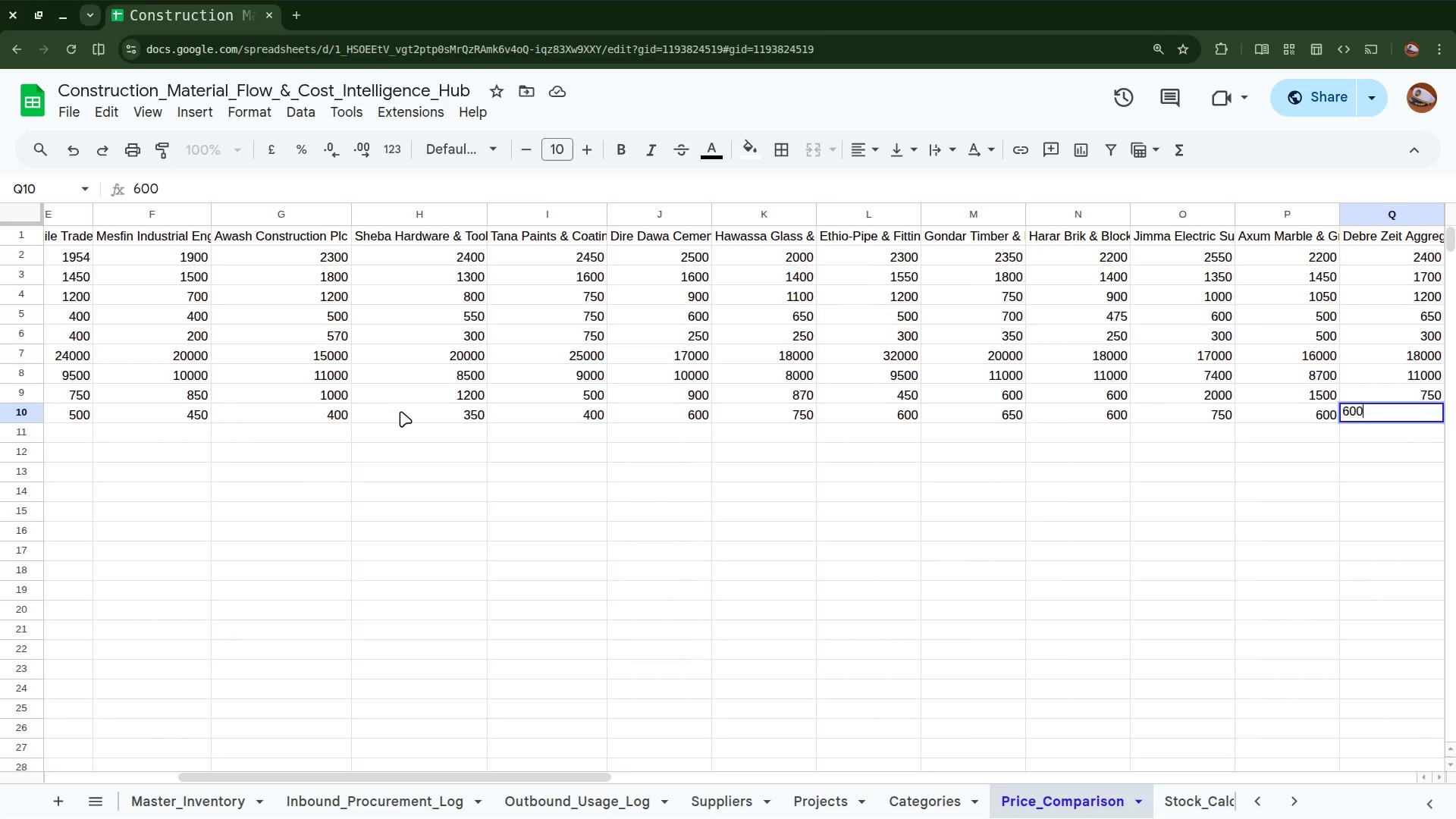 
key(ArrowRight)
 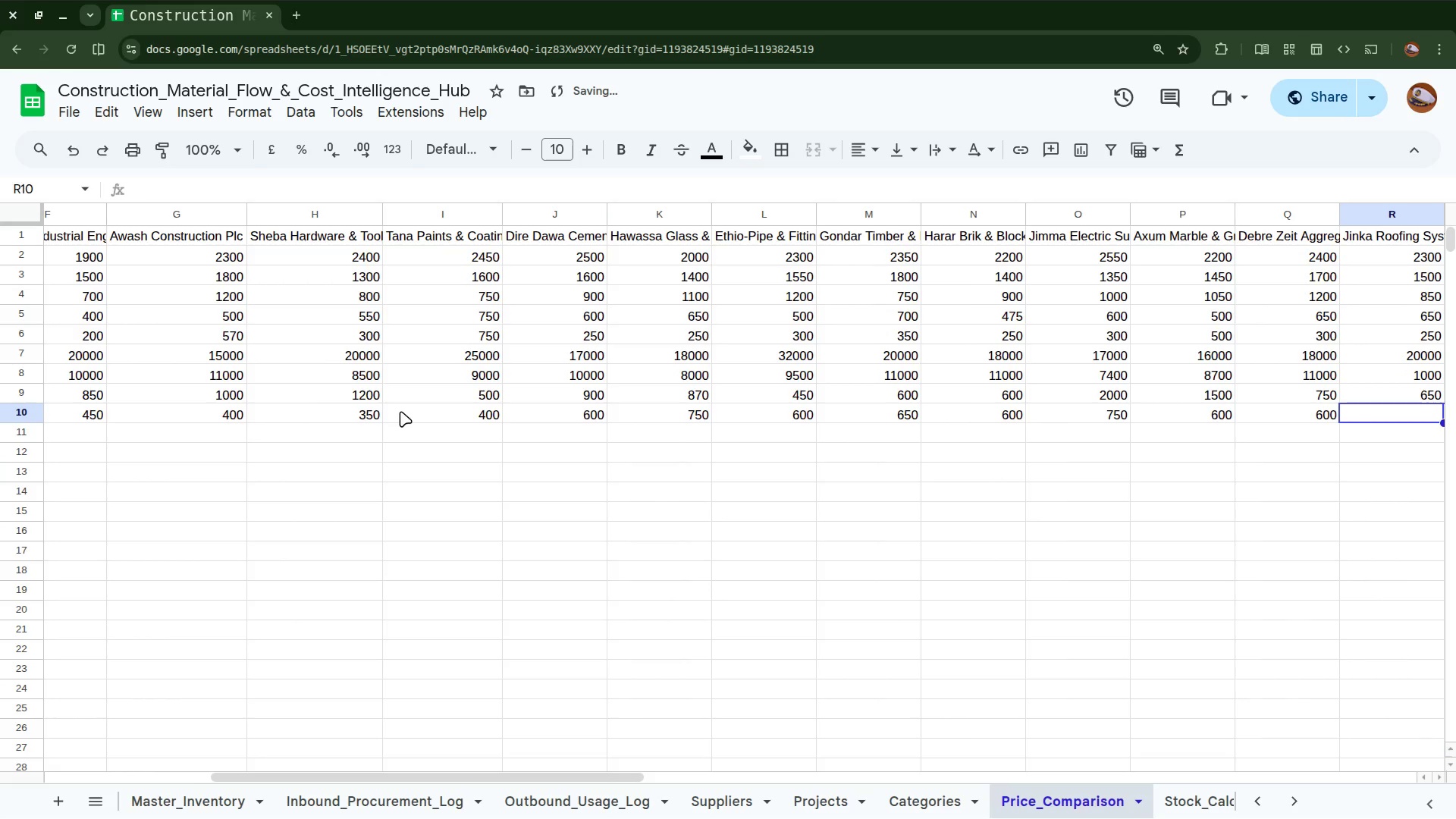 
type(600)
 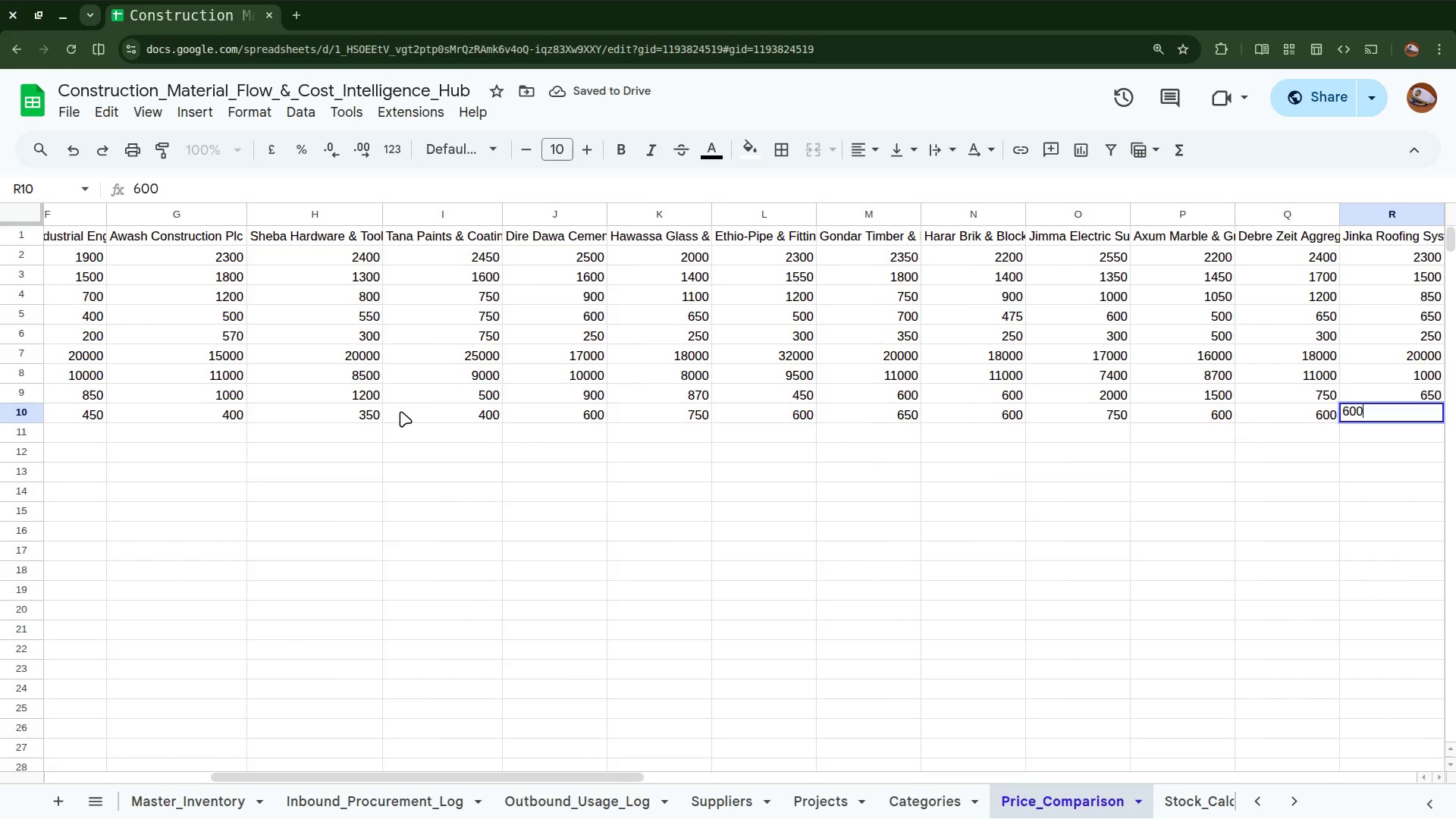 
key(ArrowRight)
 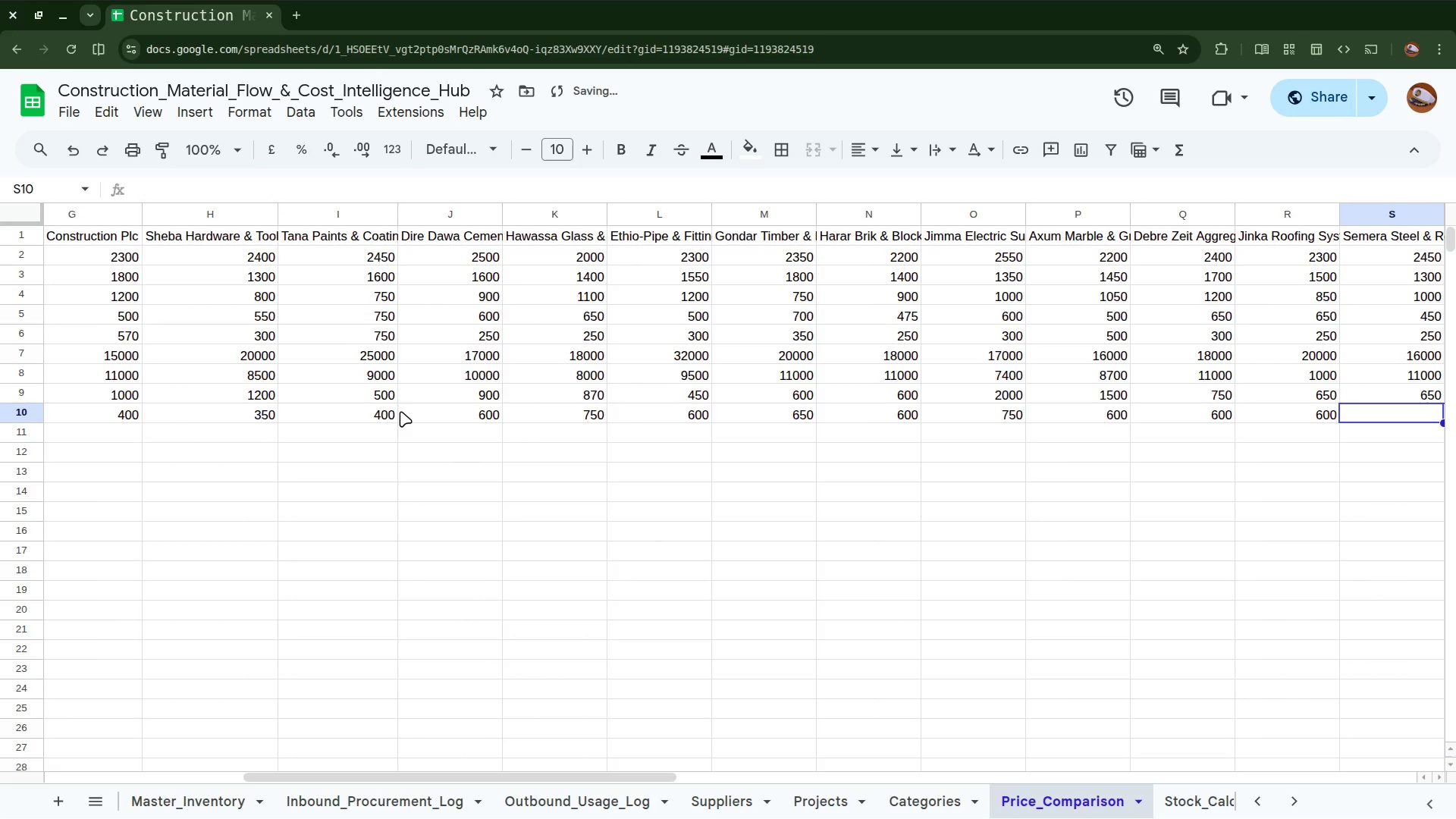 
type(550)
 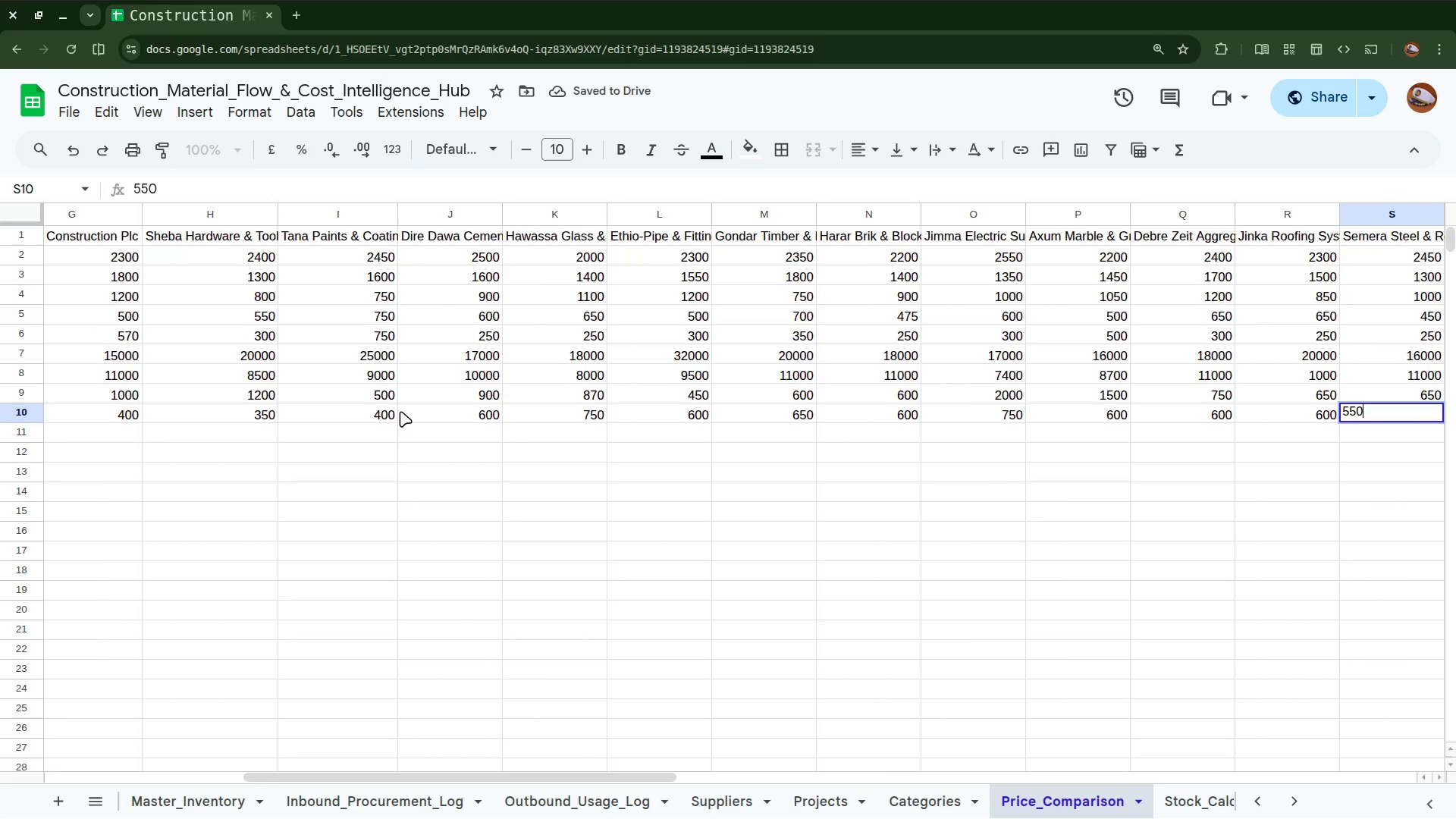 
key(ArrowRight)
 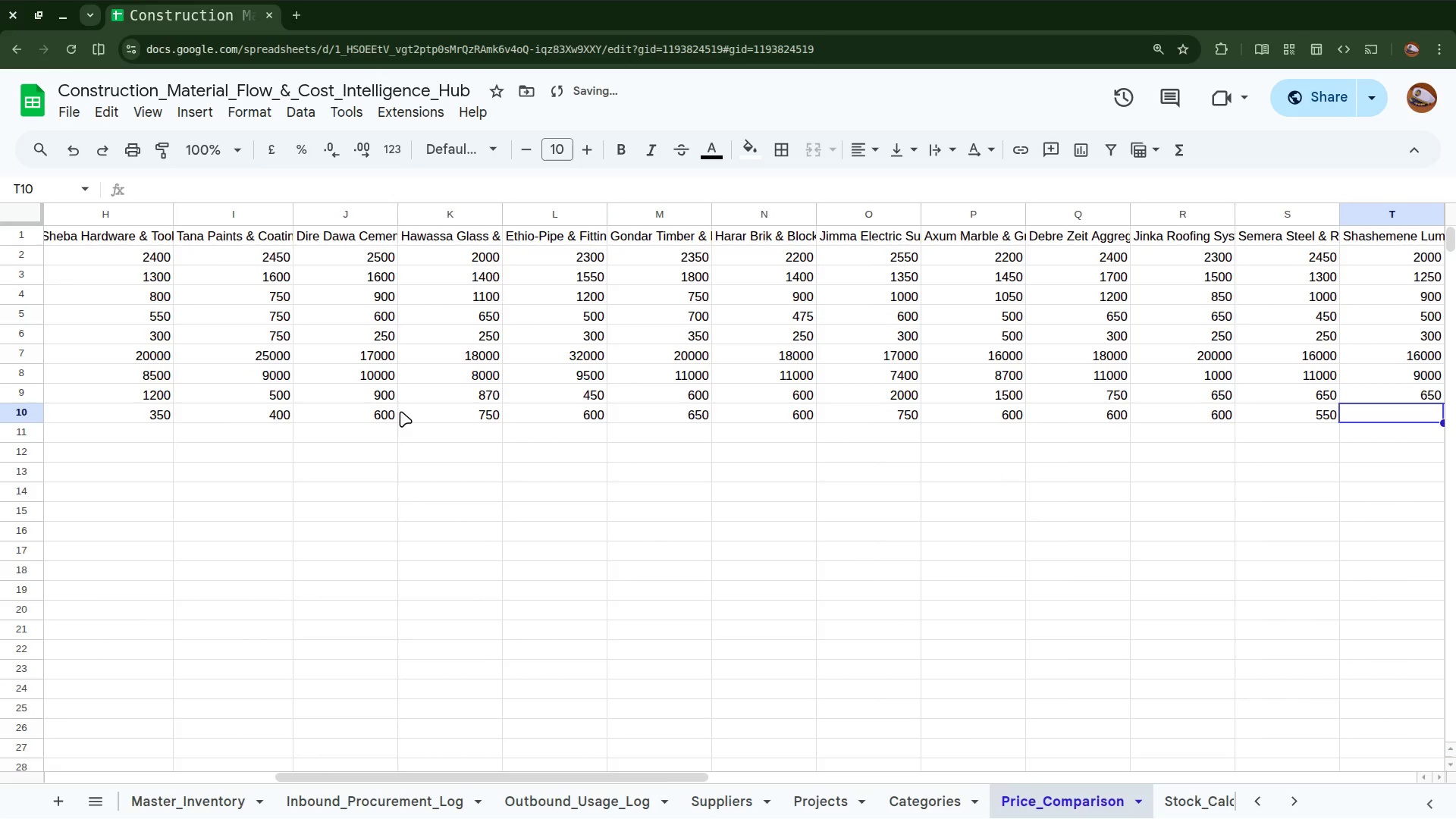 
type(50)
 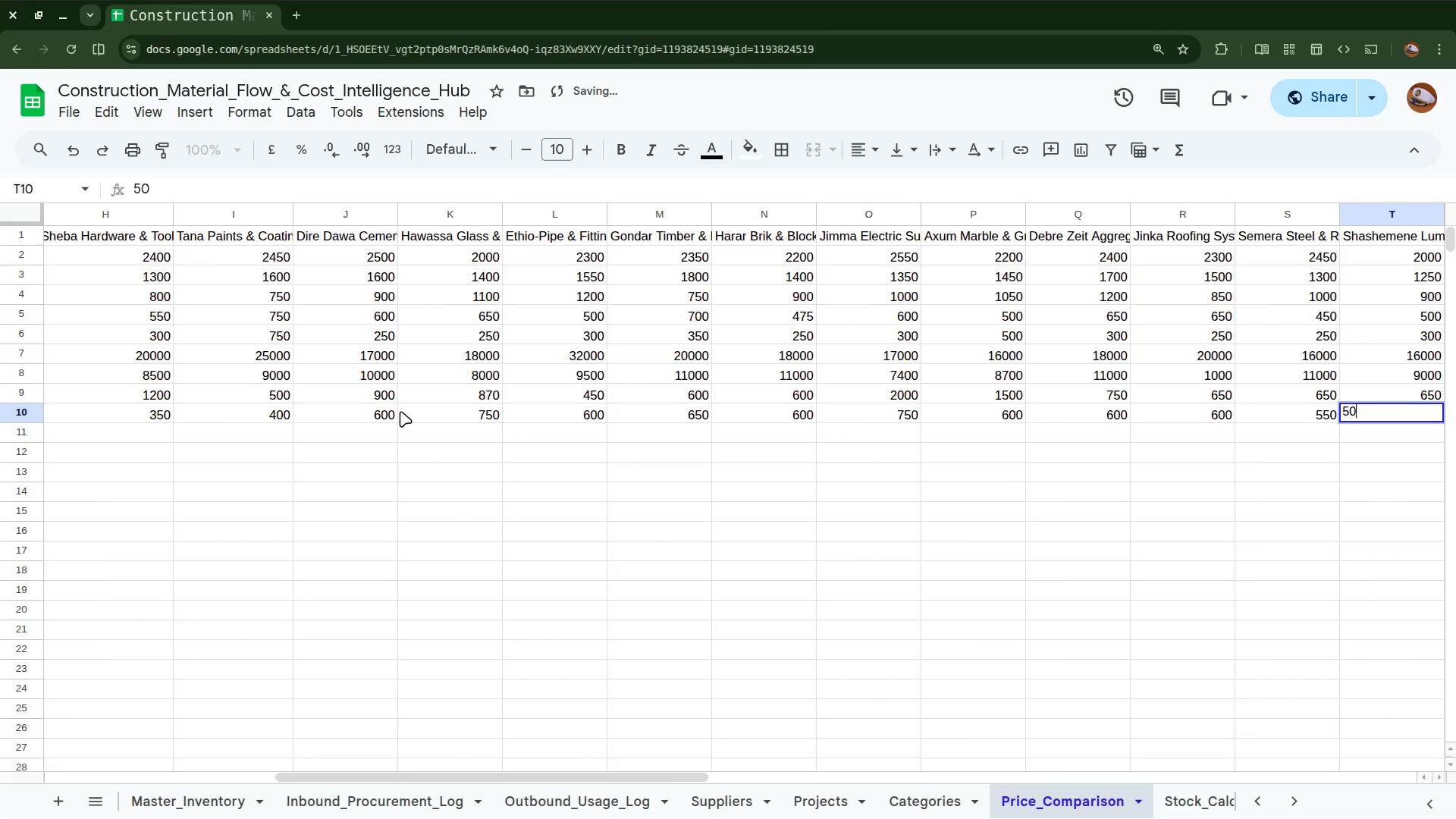 
key(ArrowRight)
 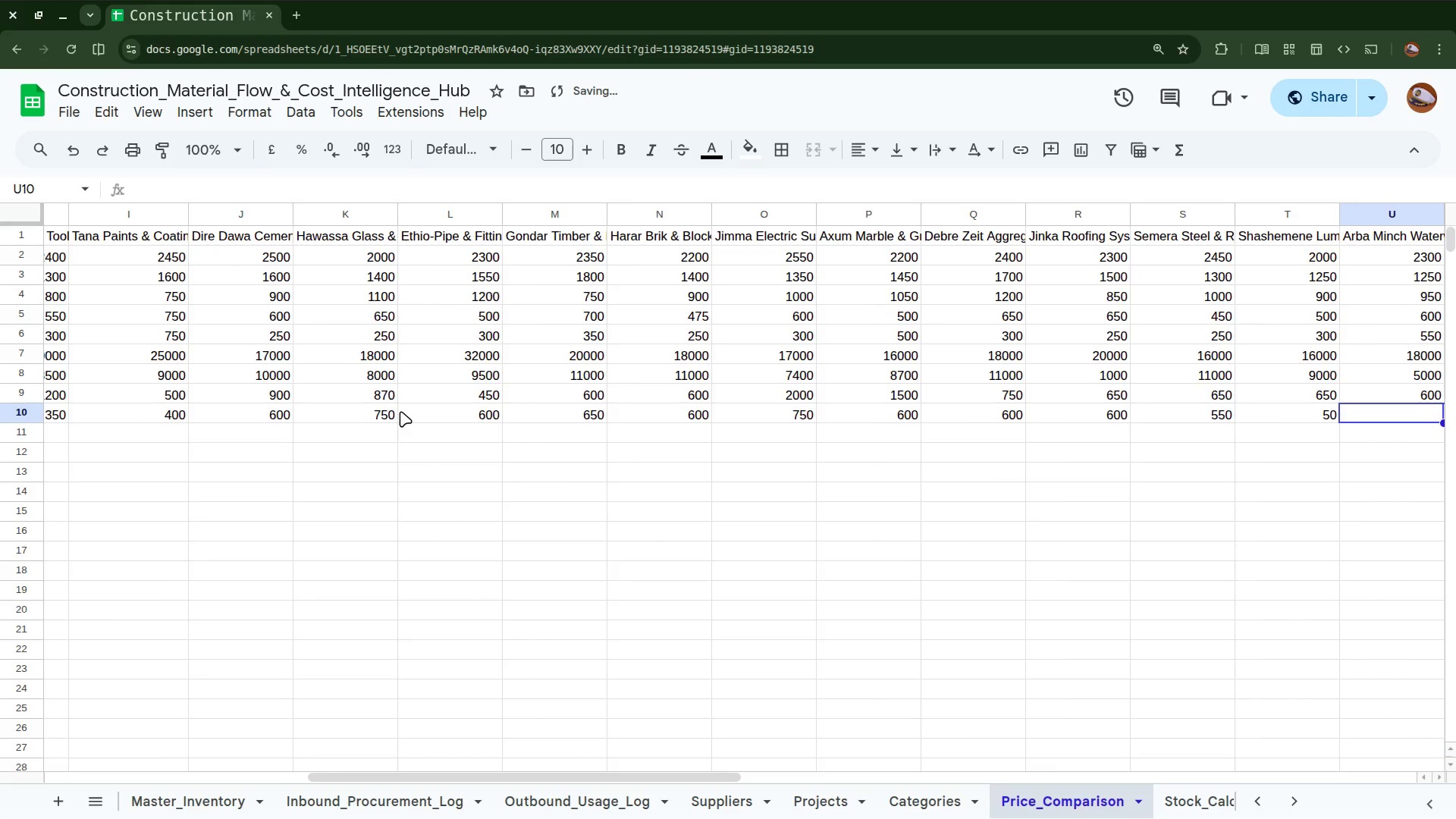 
key(ArrowLeft)
 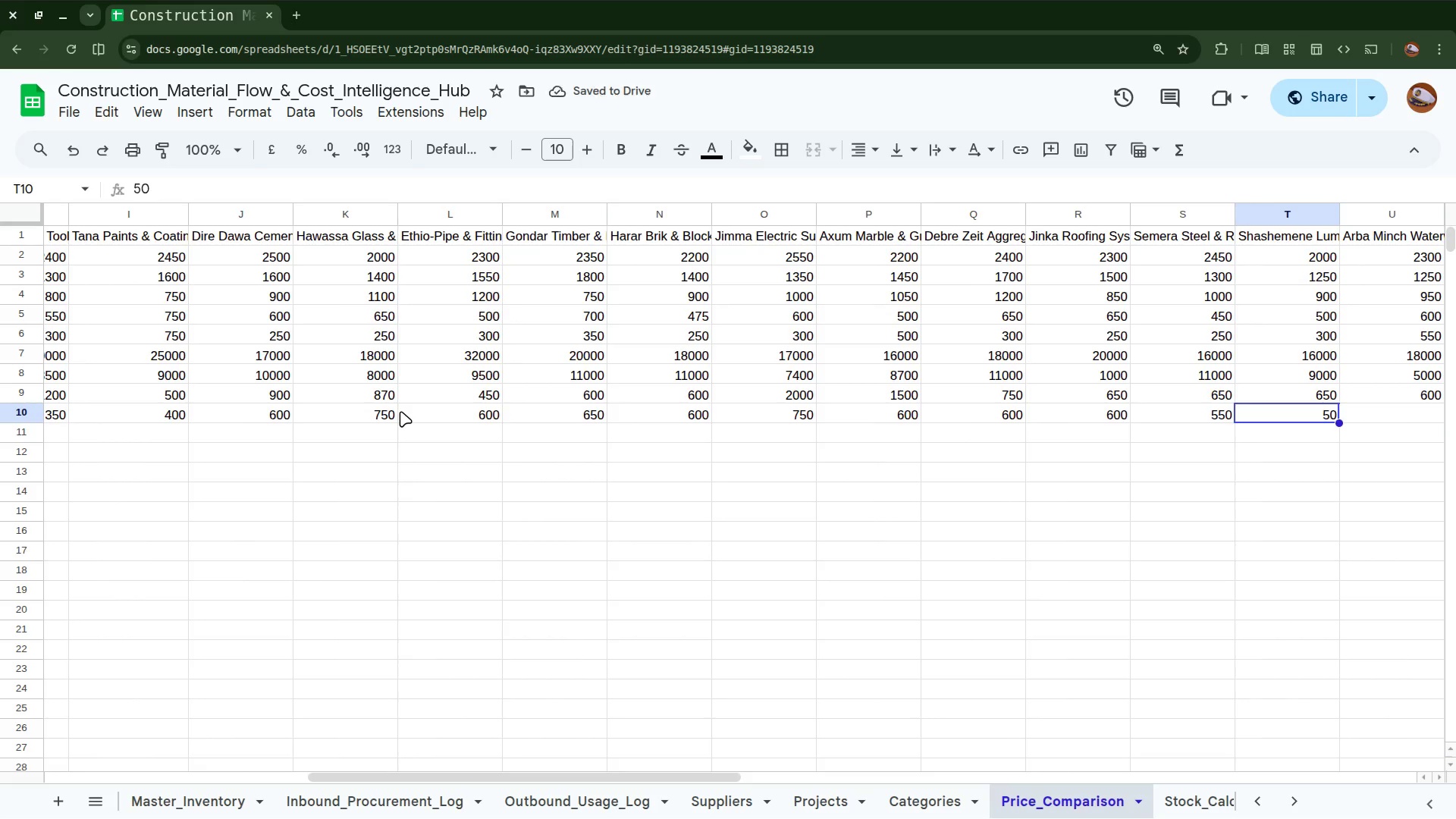 
type(500)
 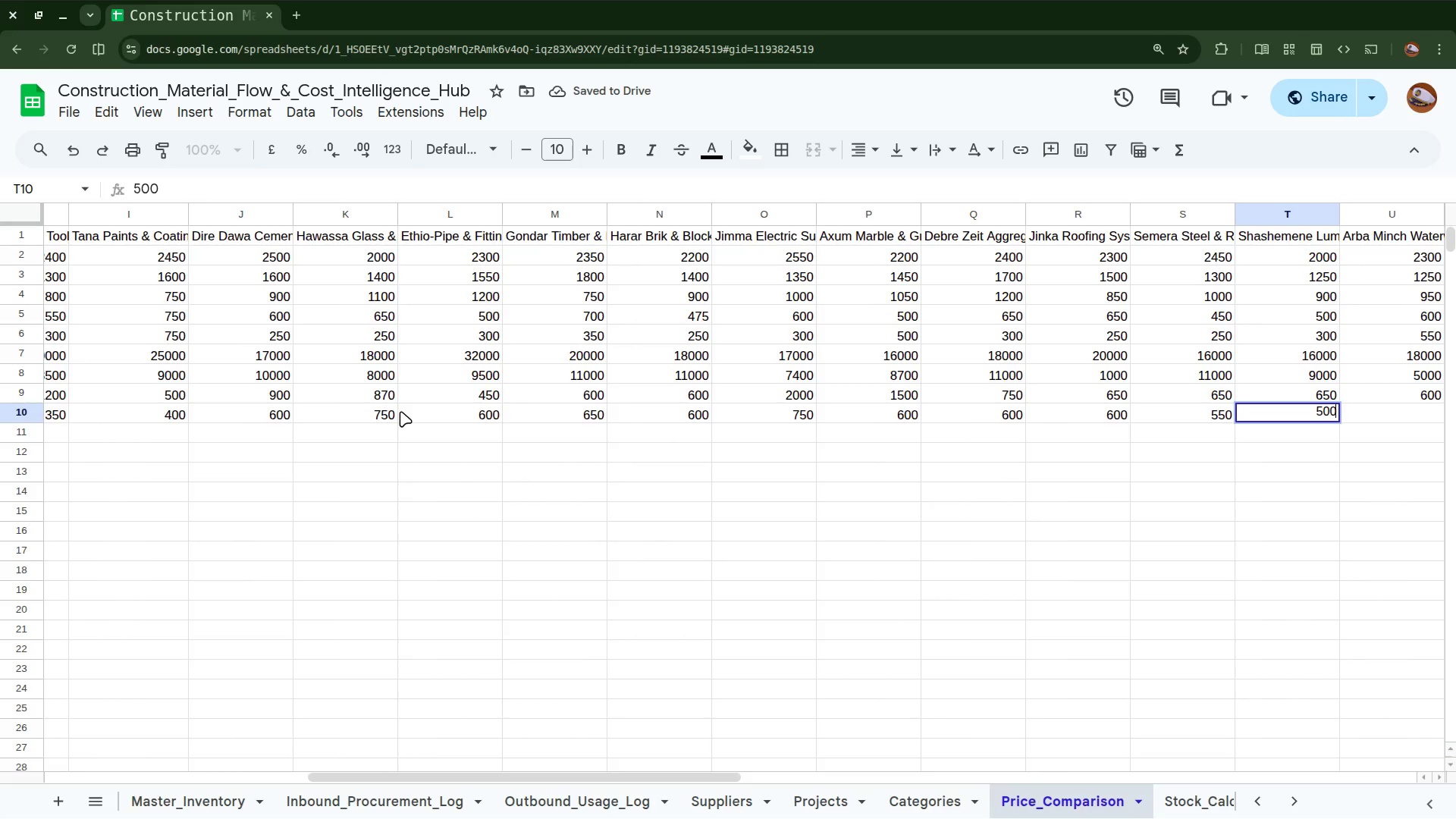 
key(ArrowRight)
 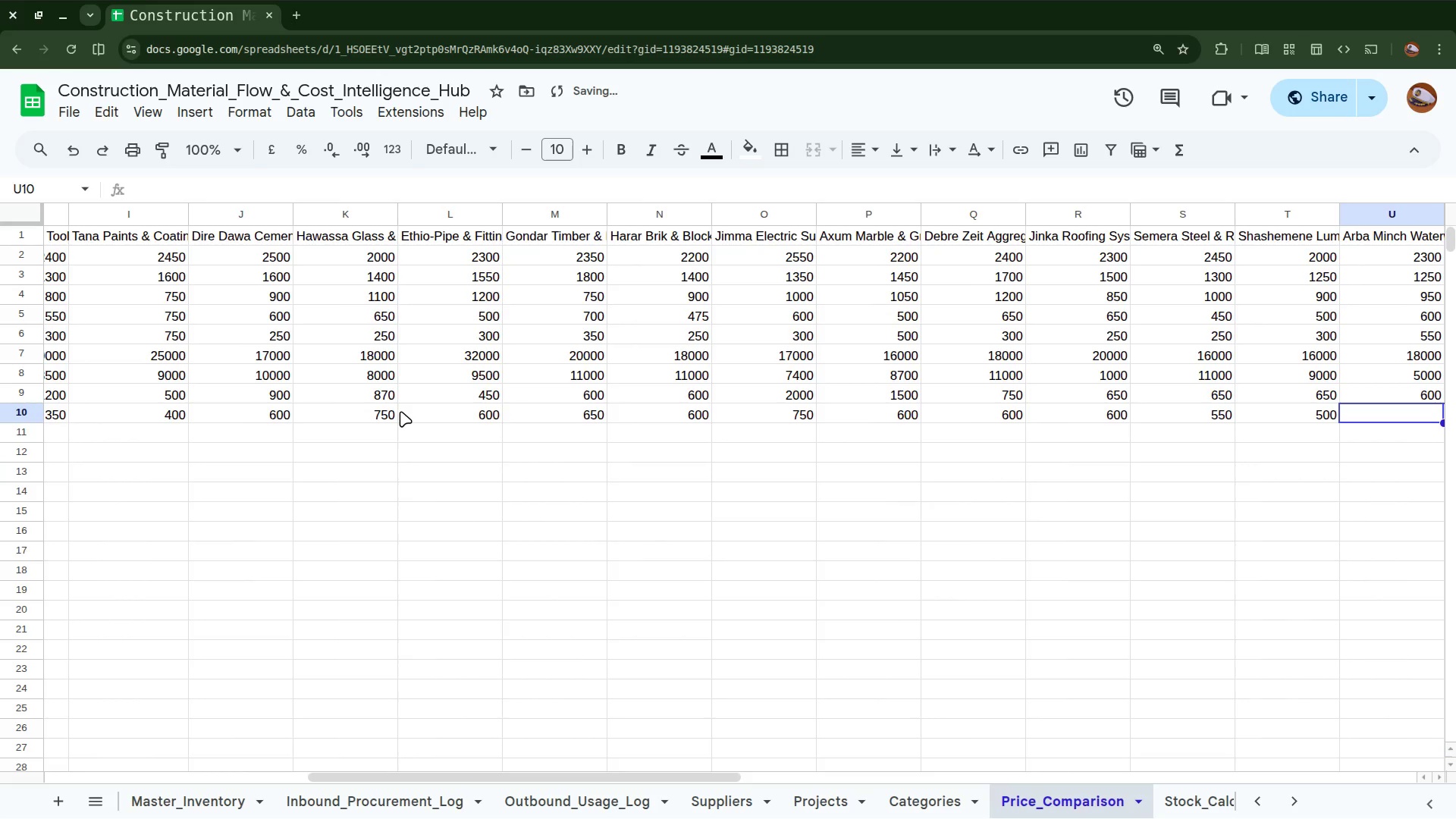 
key(5)
 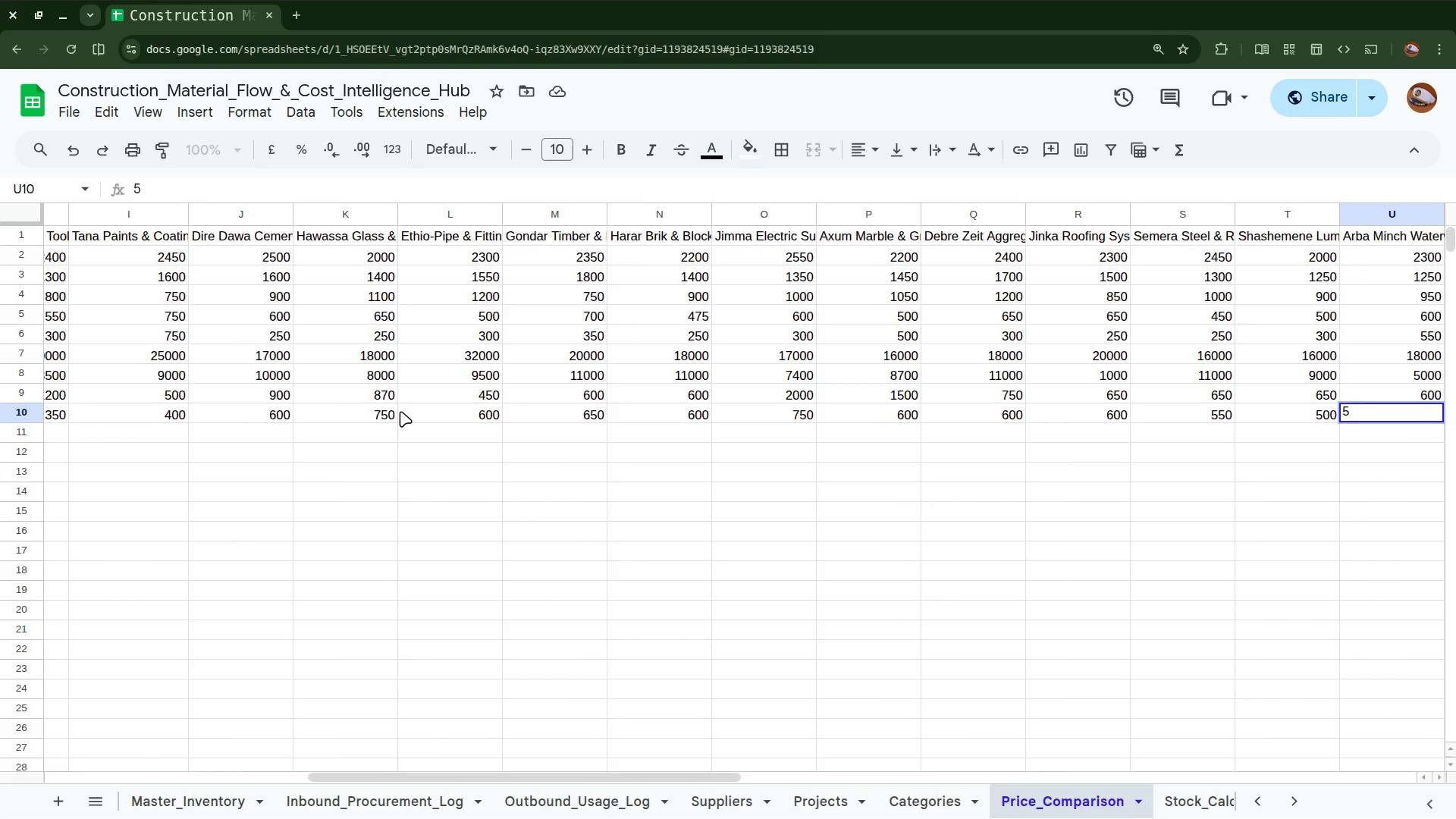 
type(00)
 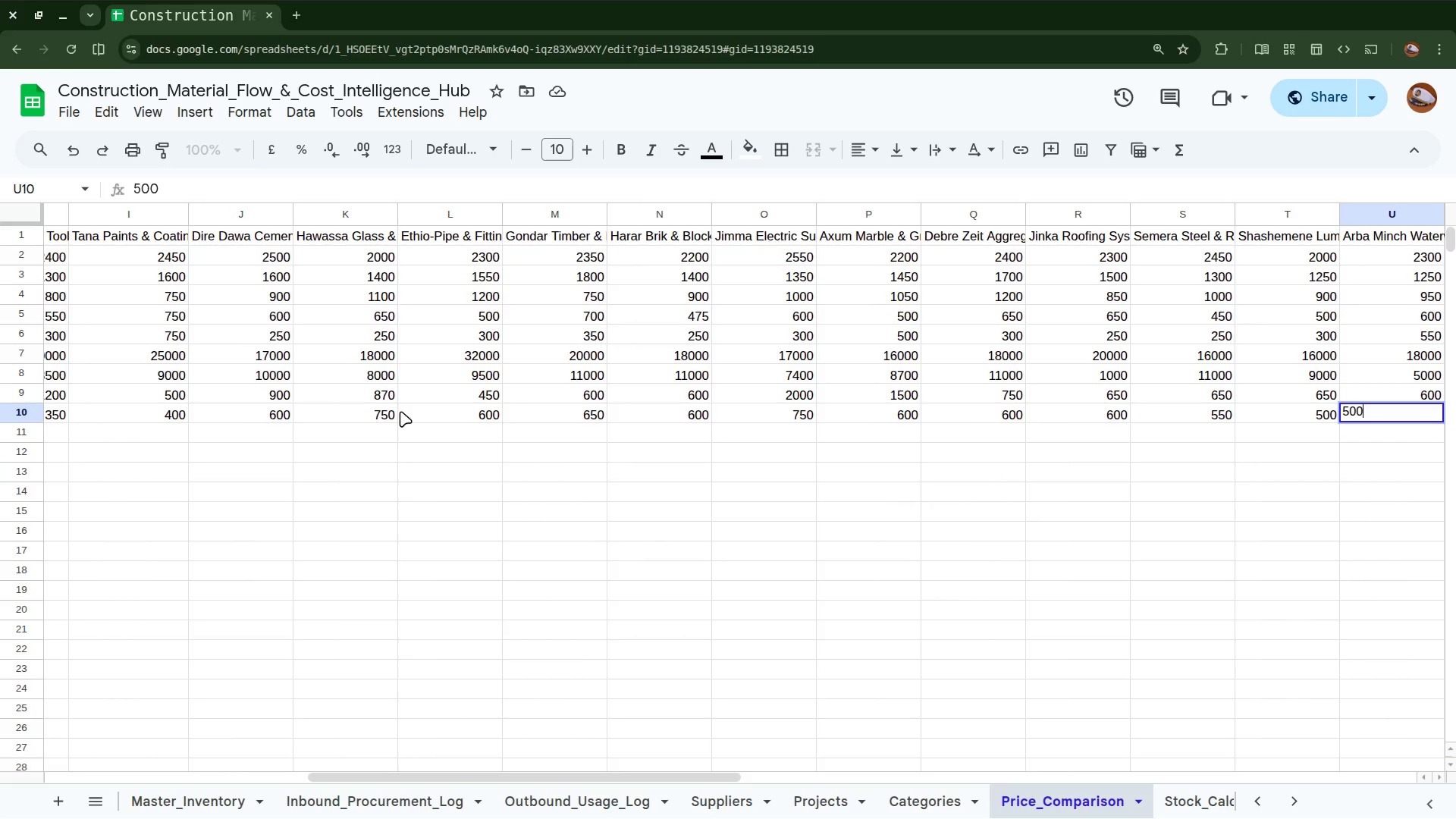 
key(ArrowRight)
 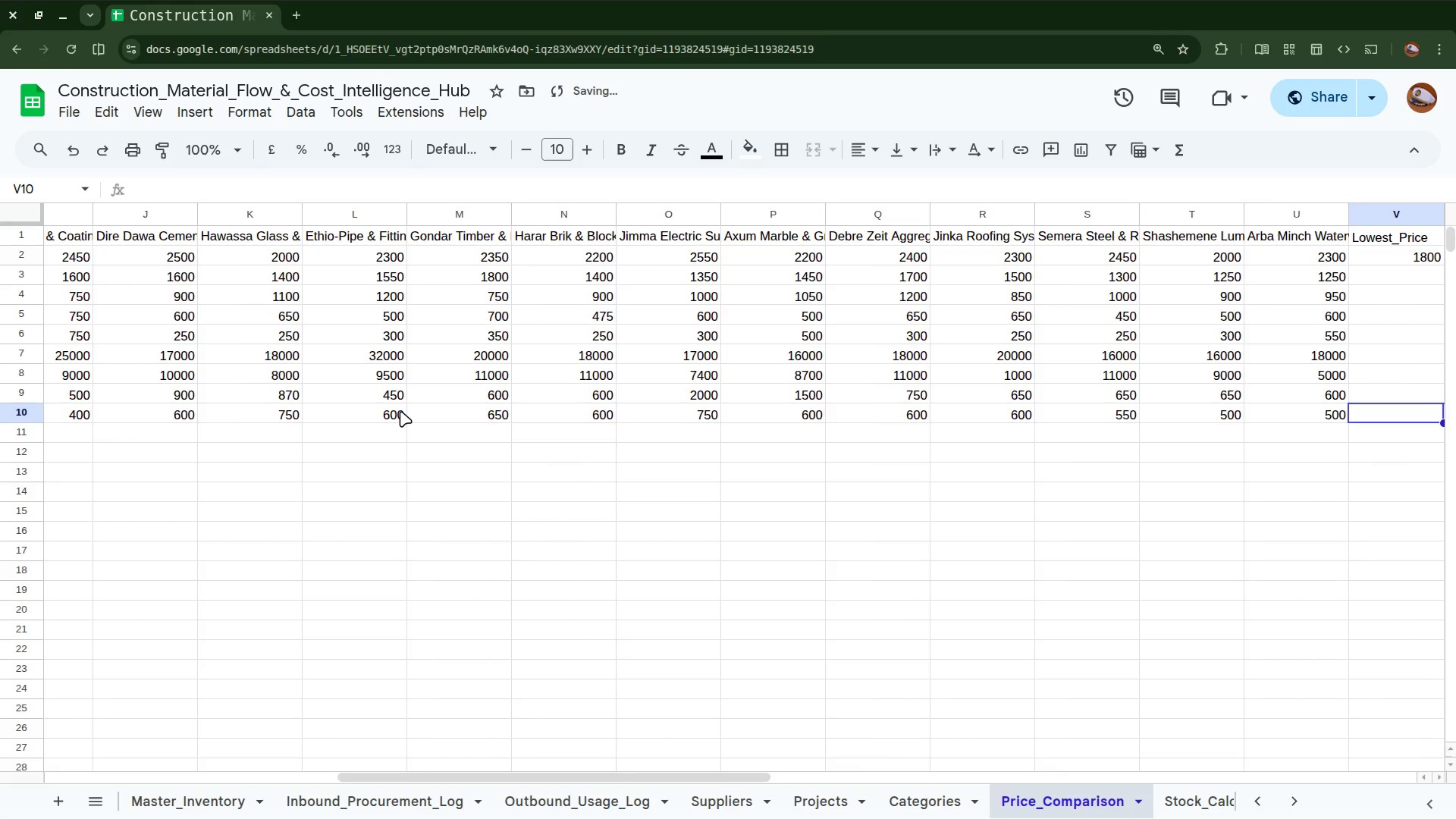 
key(ArrowLeft)
 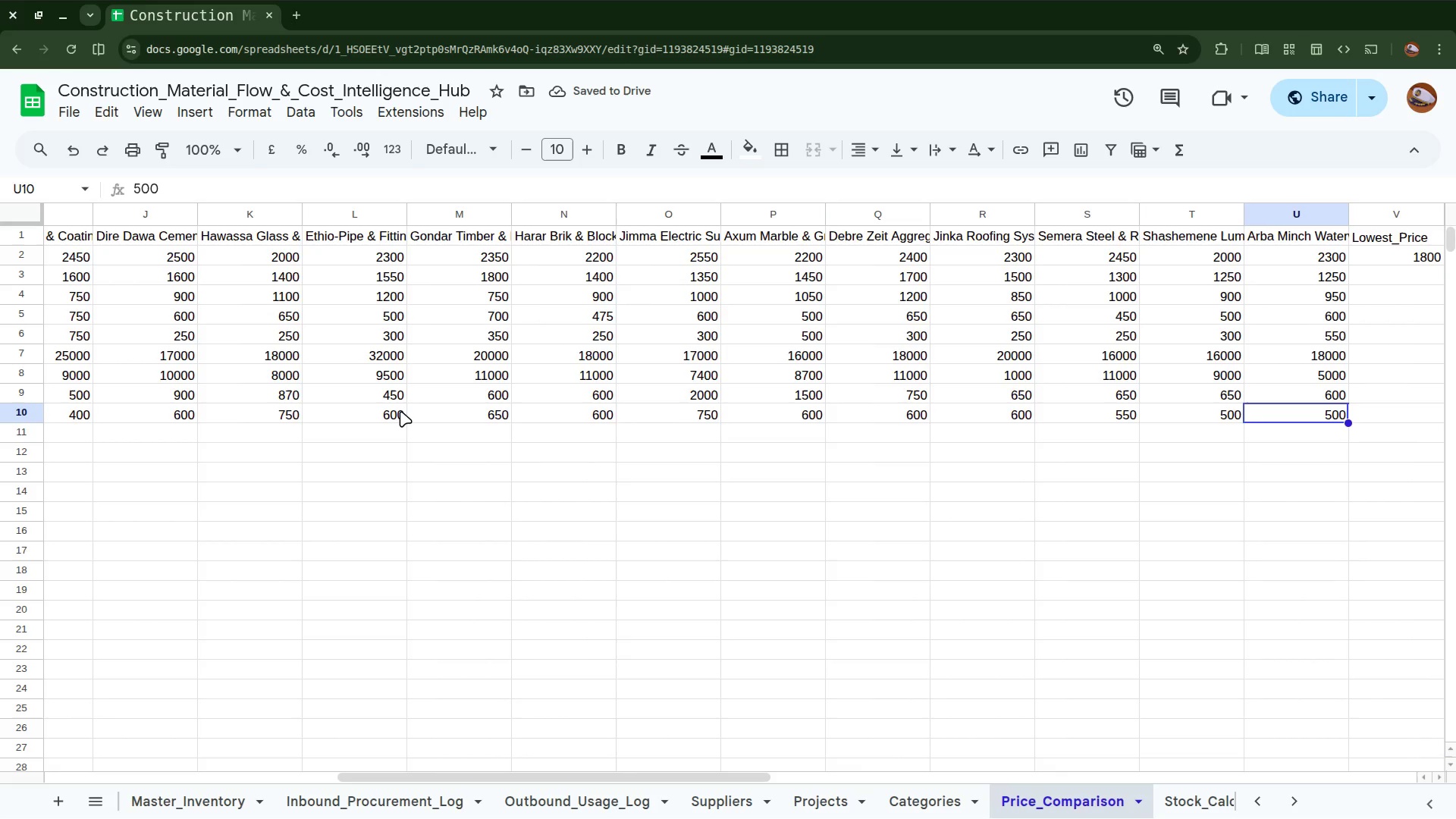 
key(ArrowLeft)
 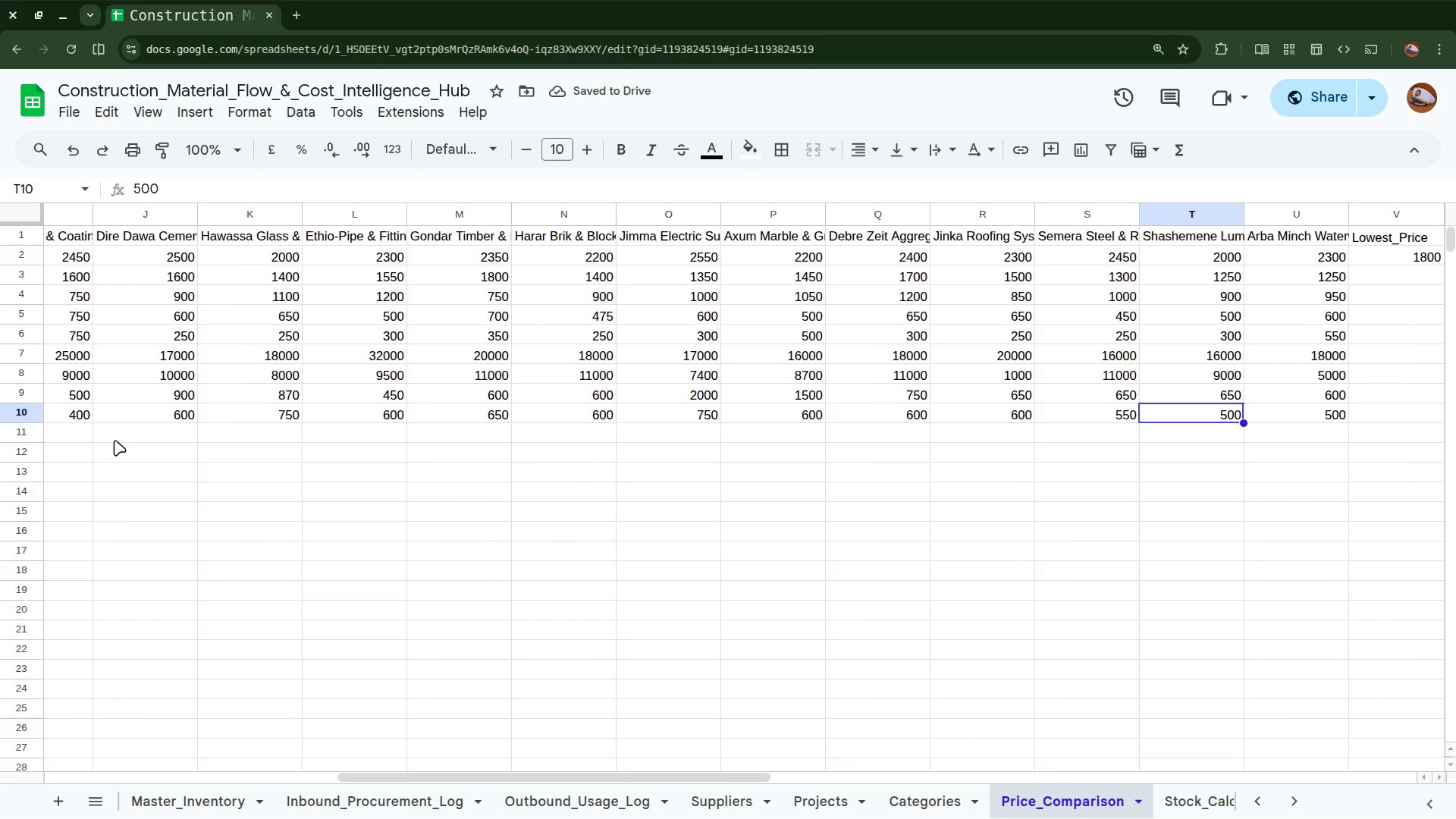 
left_click([131, 440])
 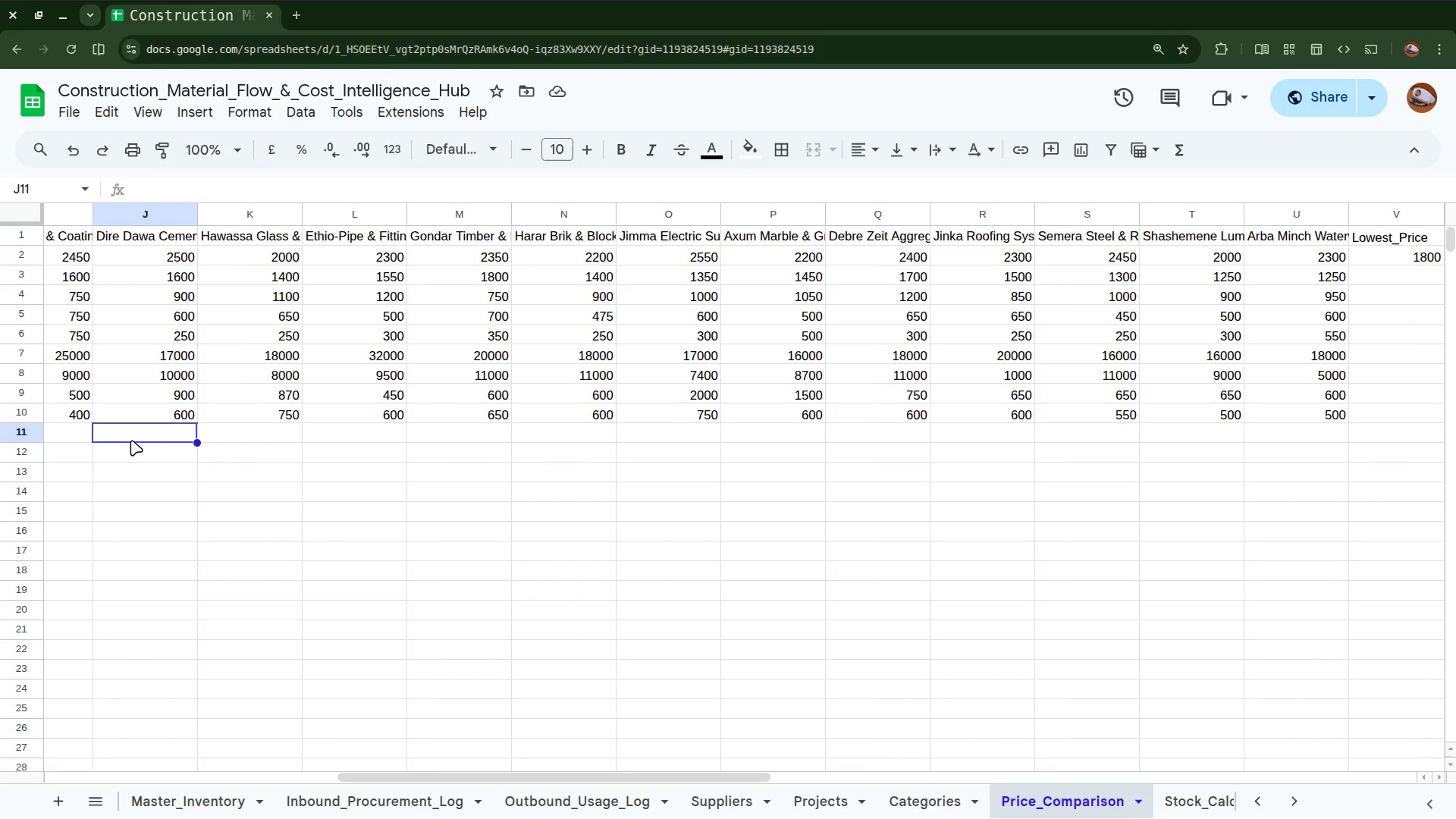 
scroll: coordinate [131, 440], scroll_direction: up, amount: 17.0
 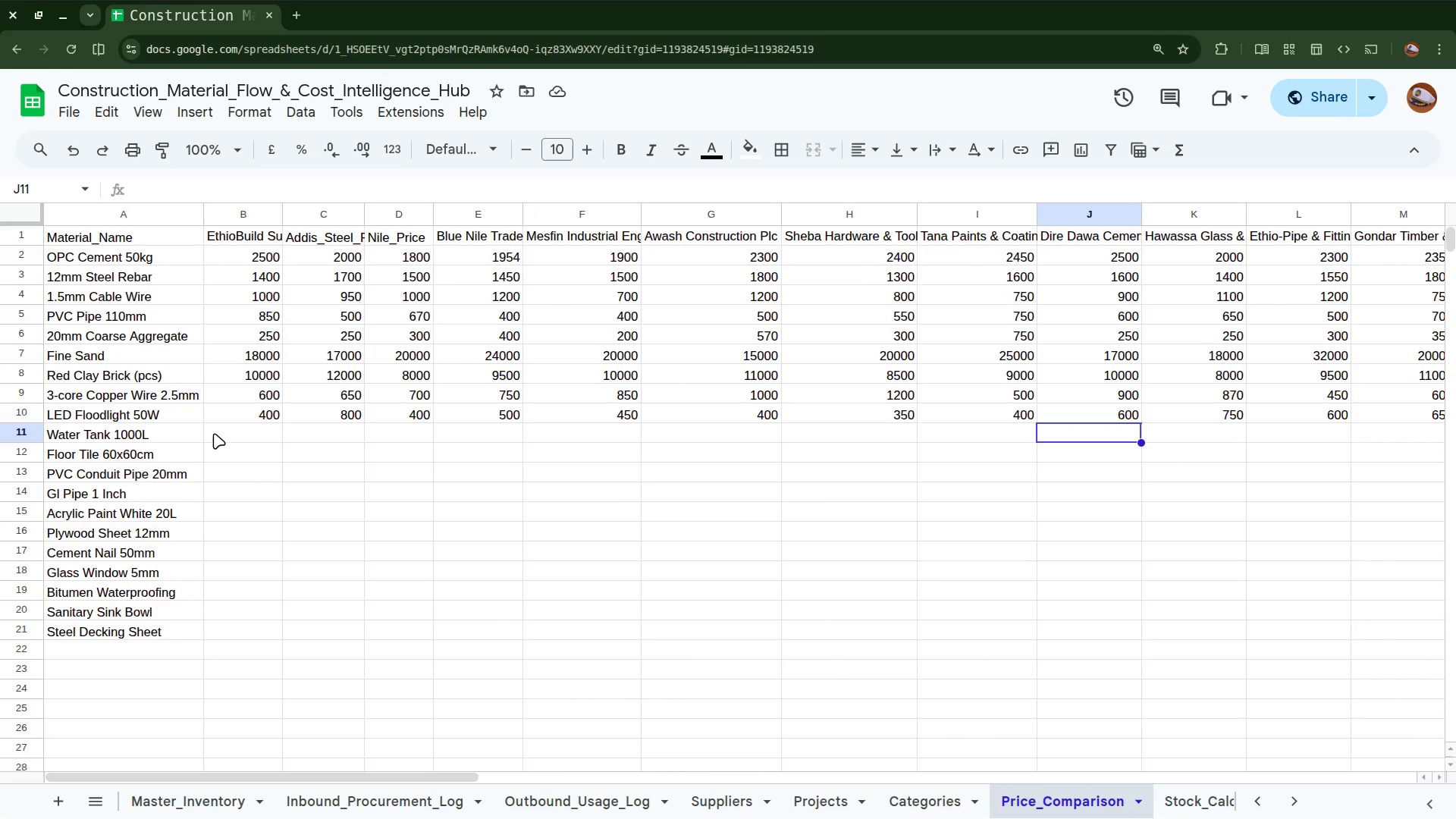 
left_click([228, 431])
 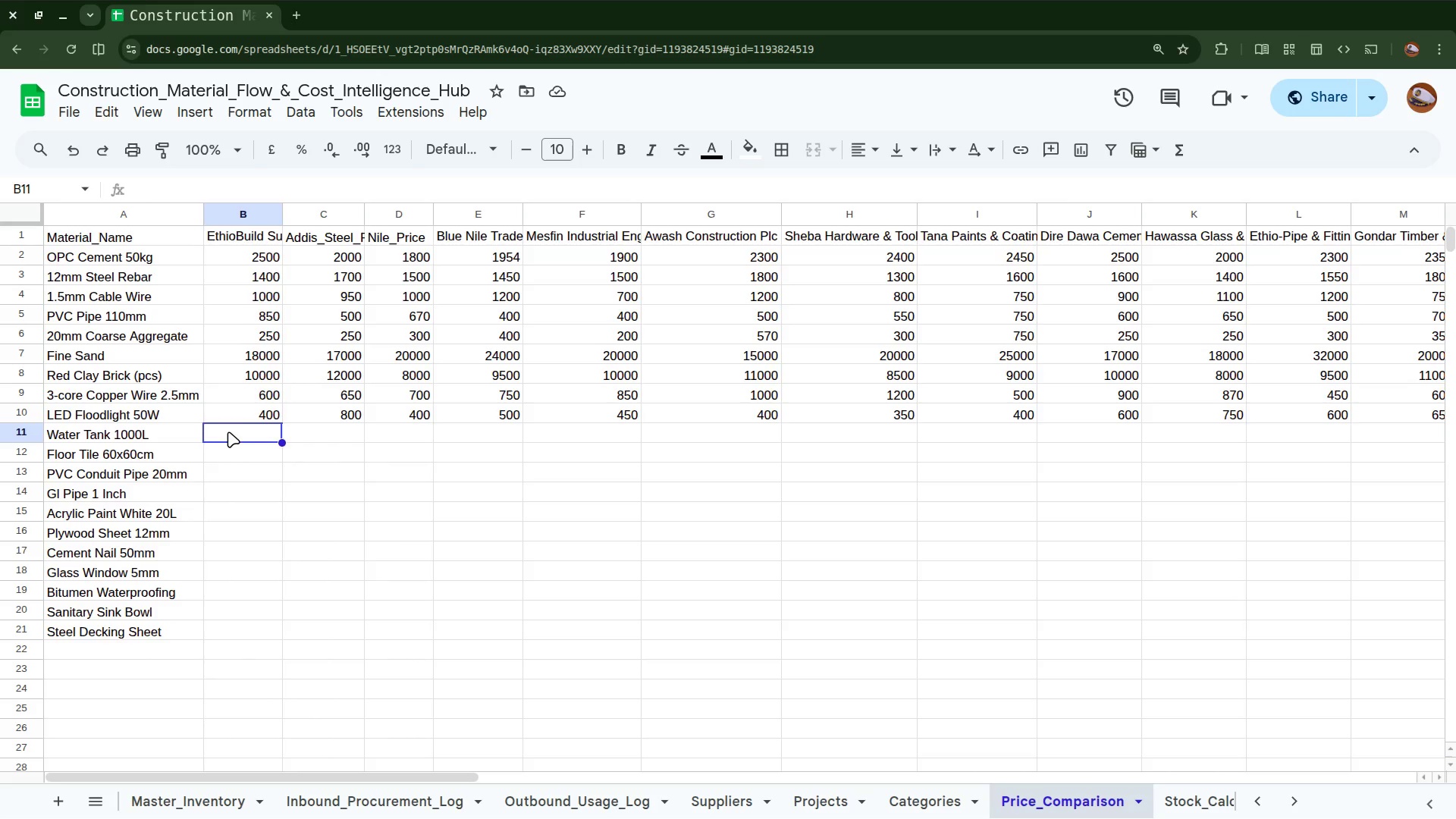 
wait(8.24)
 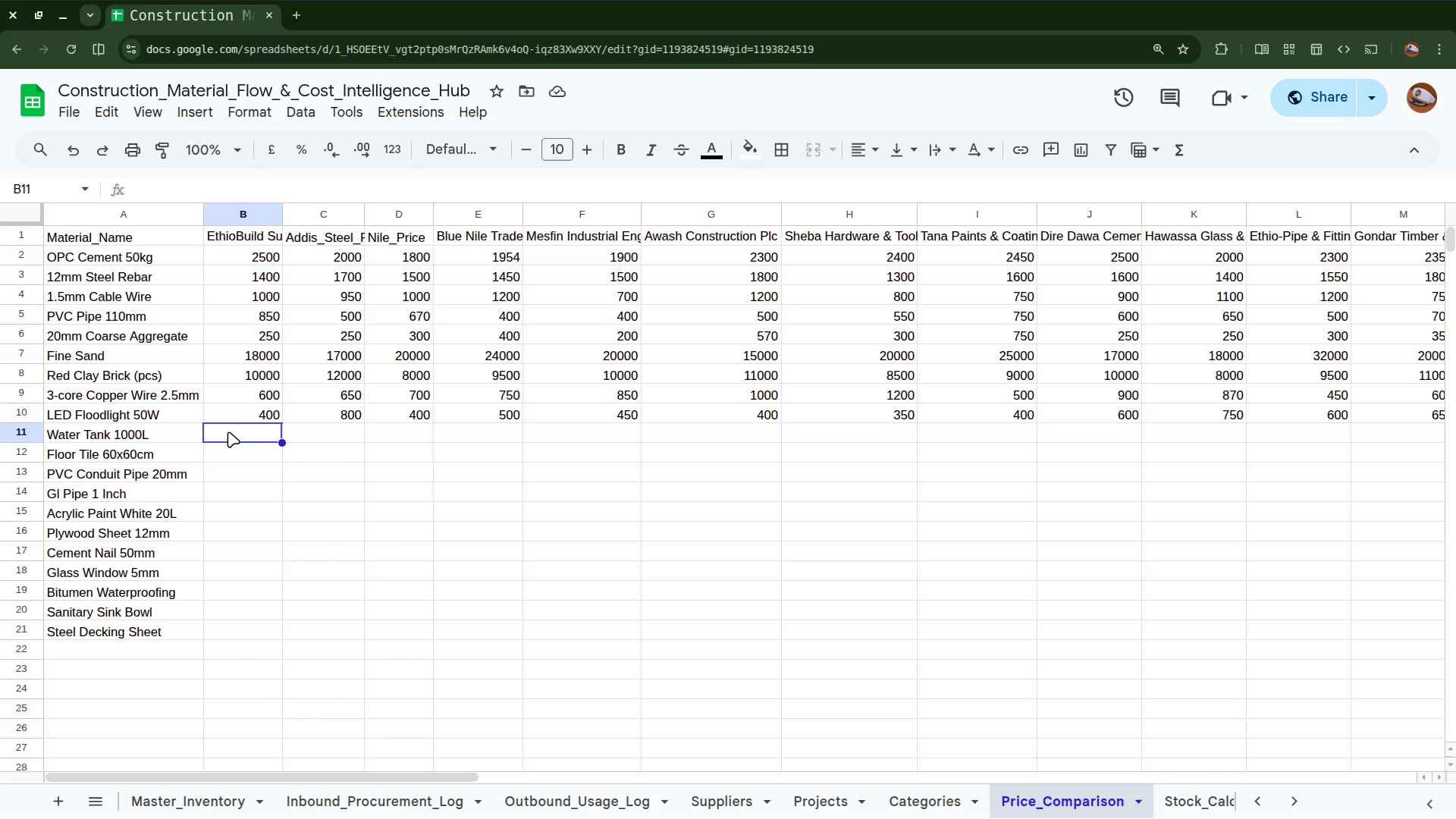 
type(8000)
 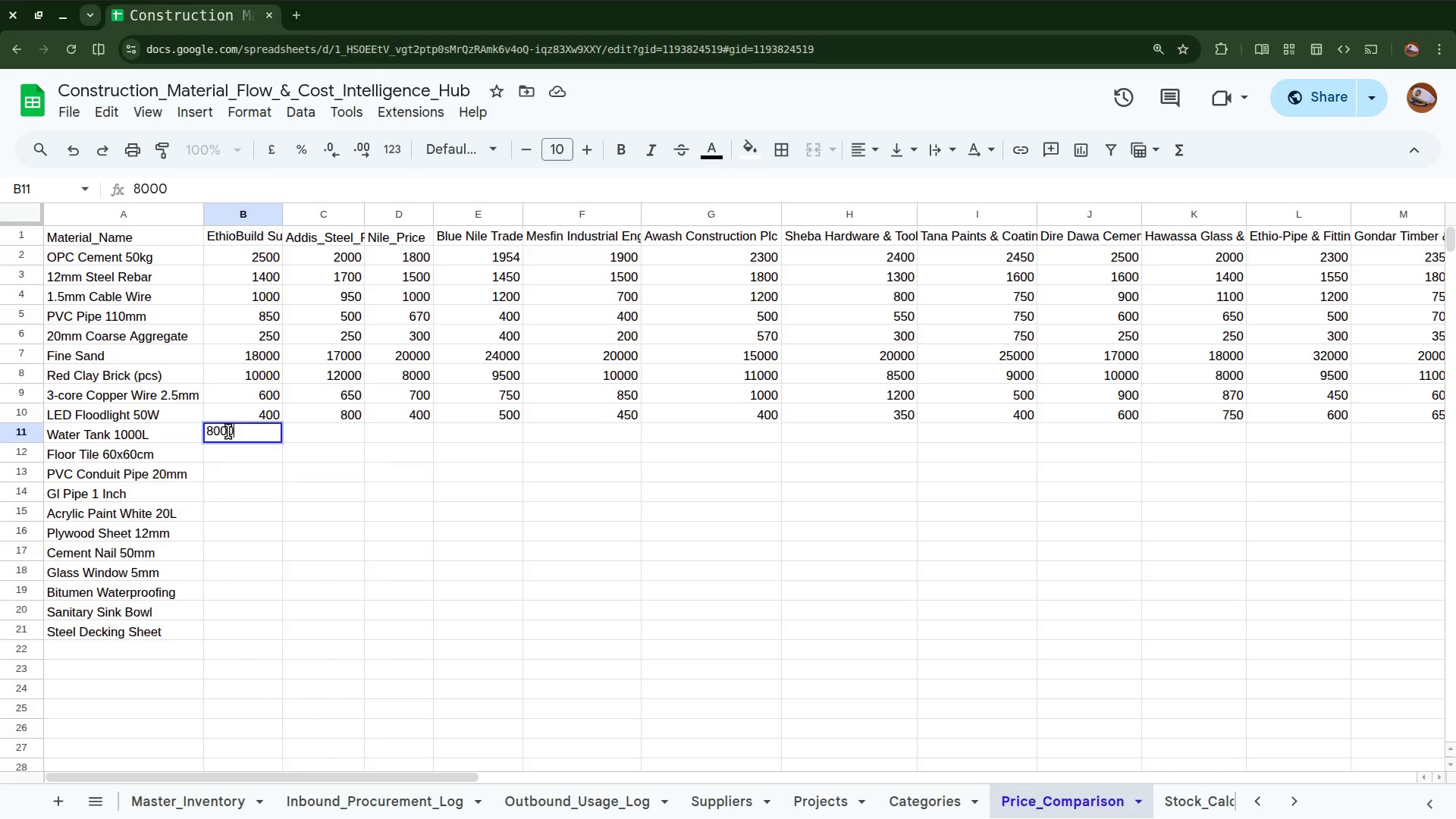 
key(ArrowRight)
 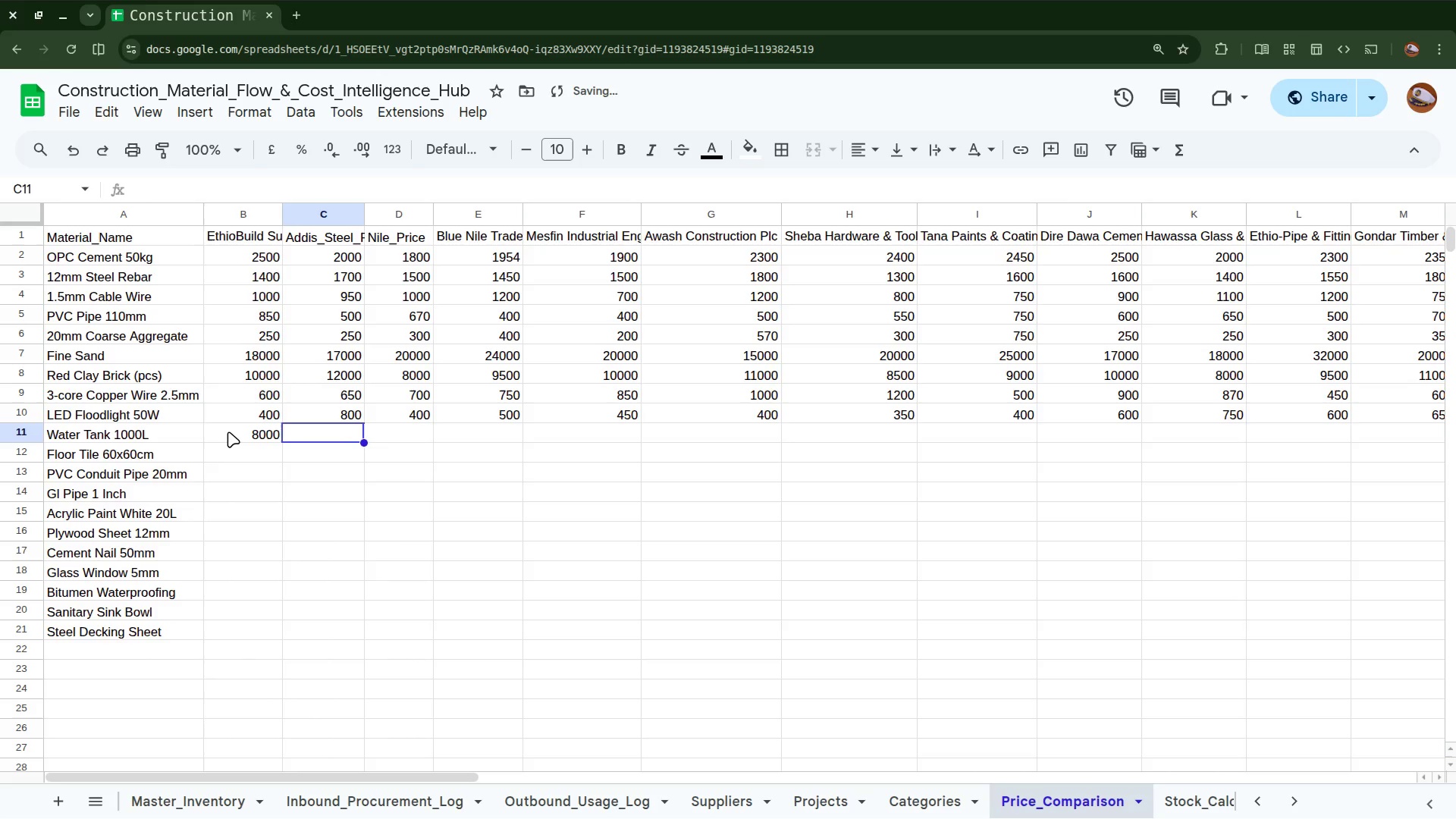 
type(1200)
 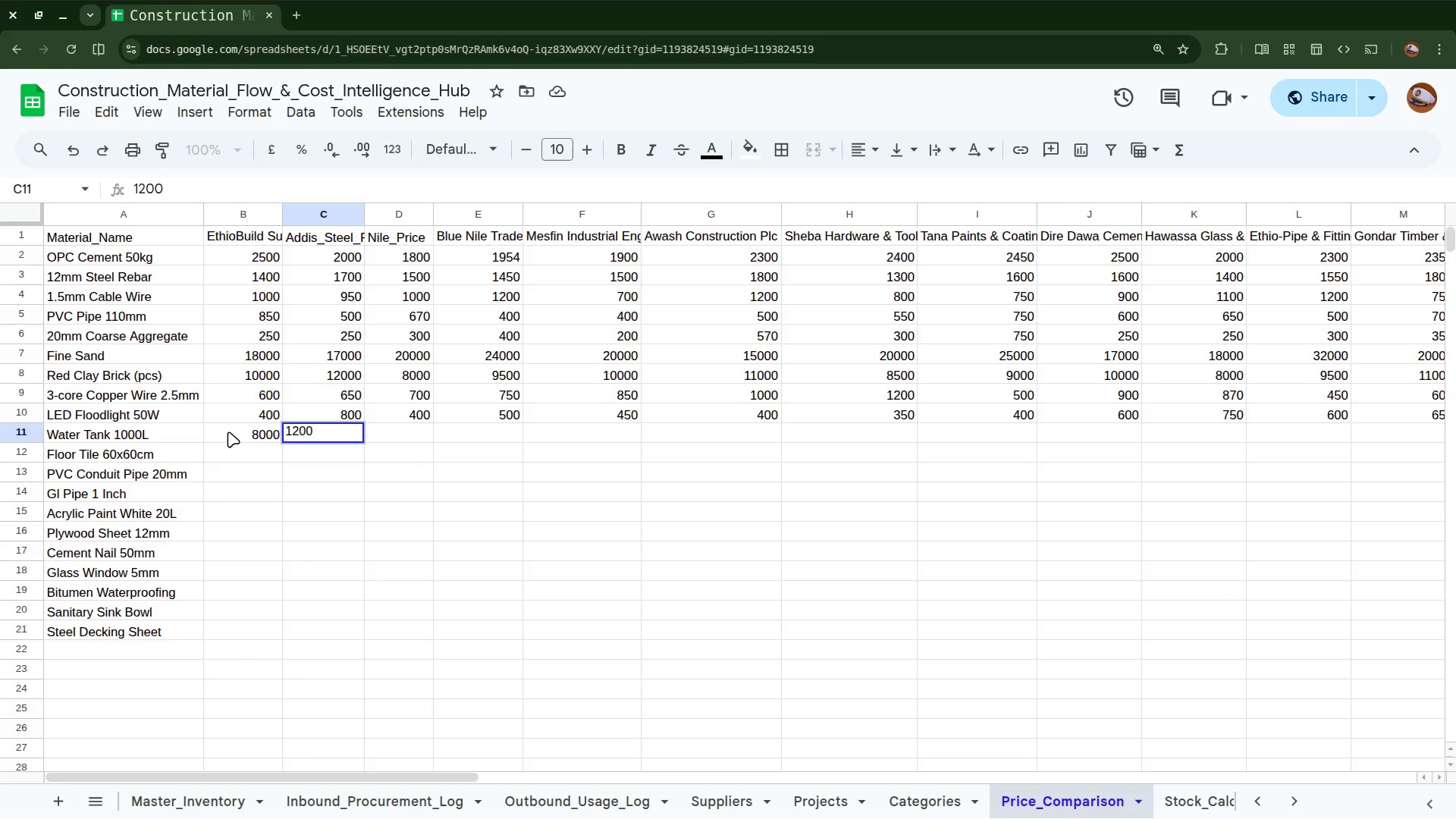 
key(ArrowRight)
 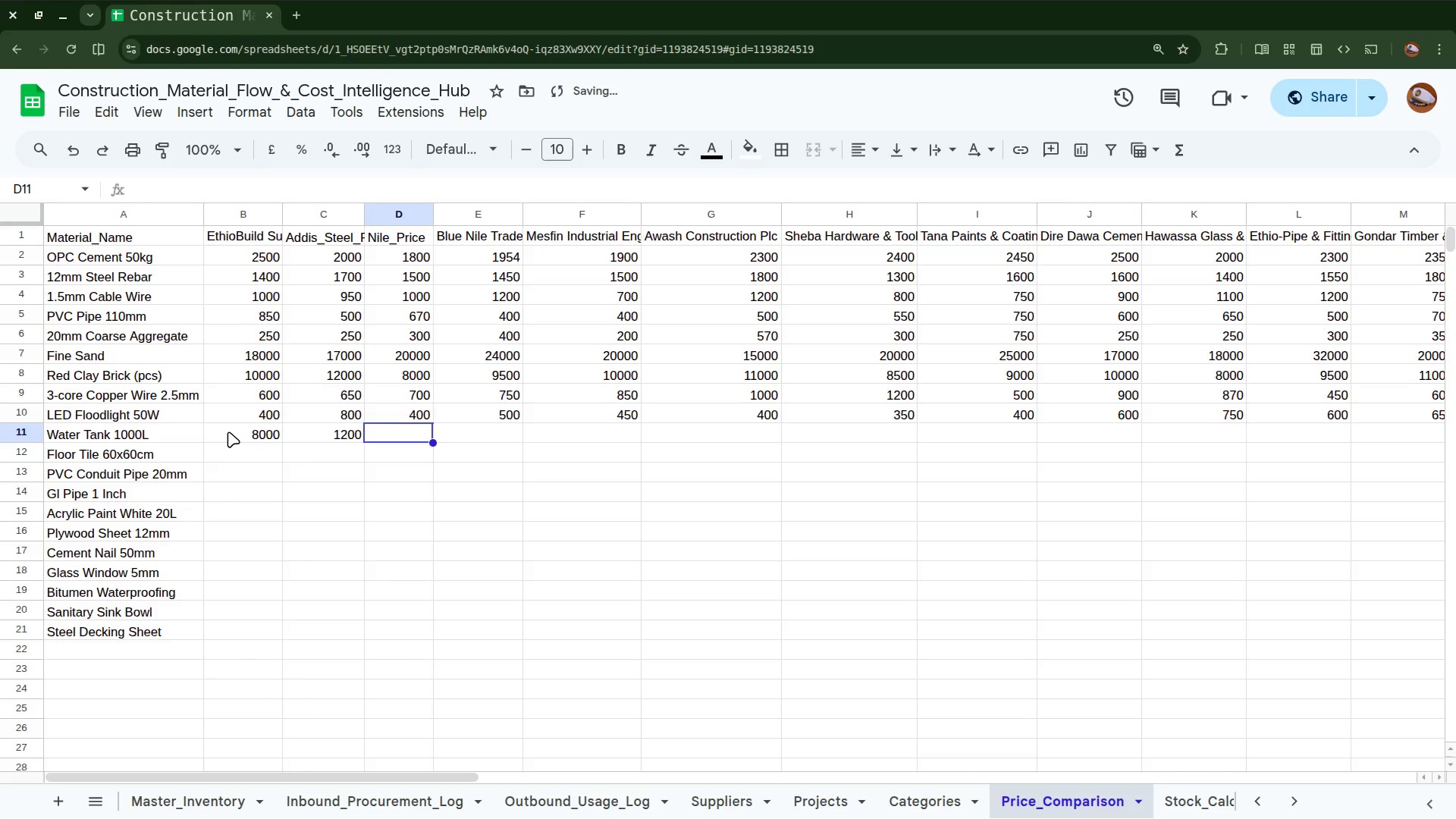 
key(ArrowLeft)
 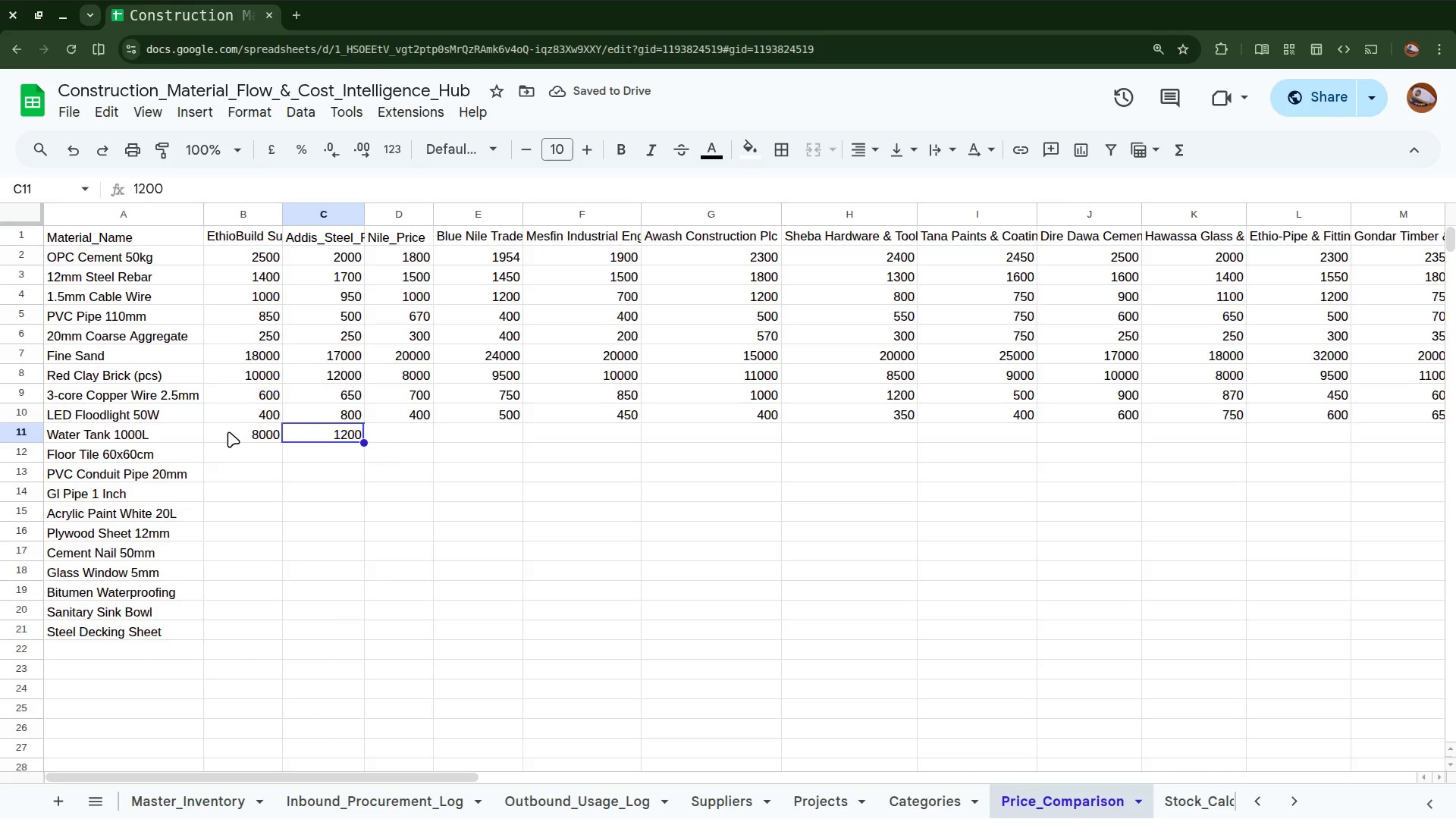 
type(12000)
 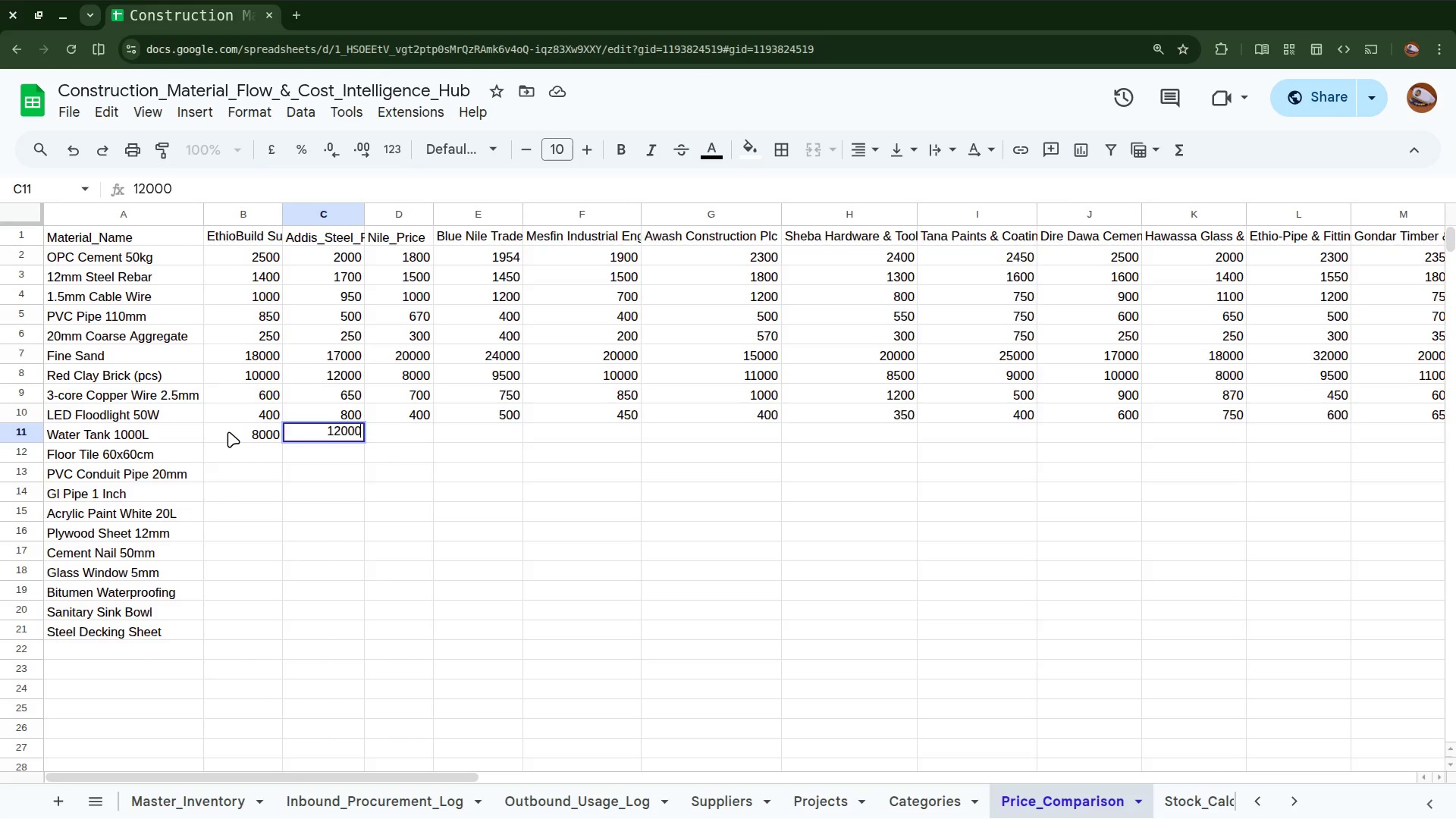 
key(ArrowRight)
 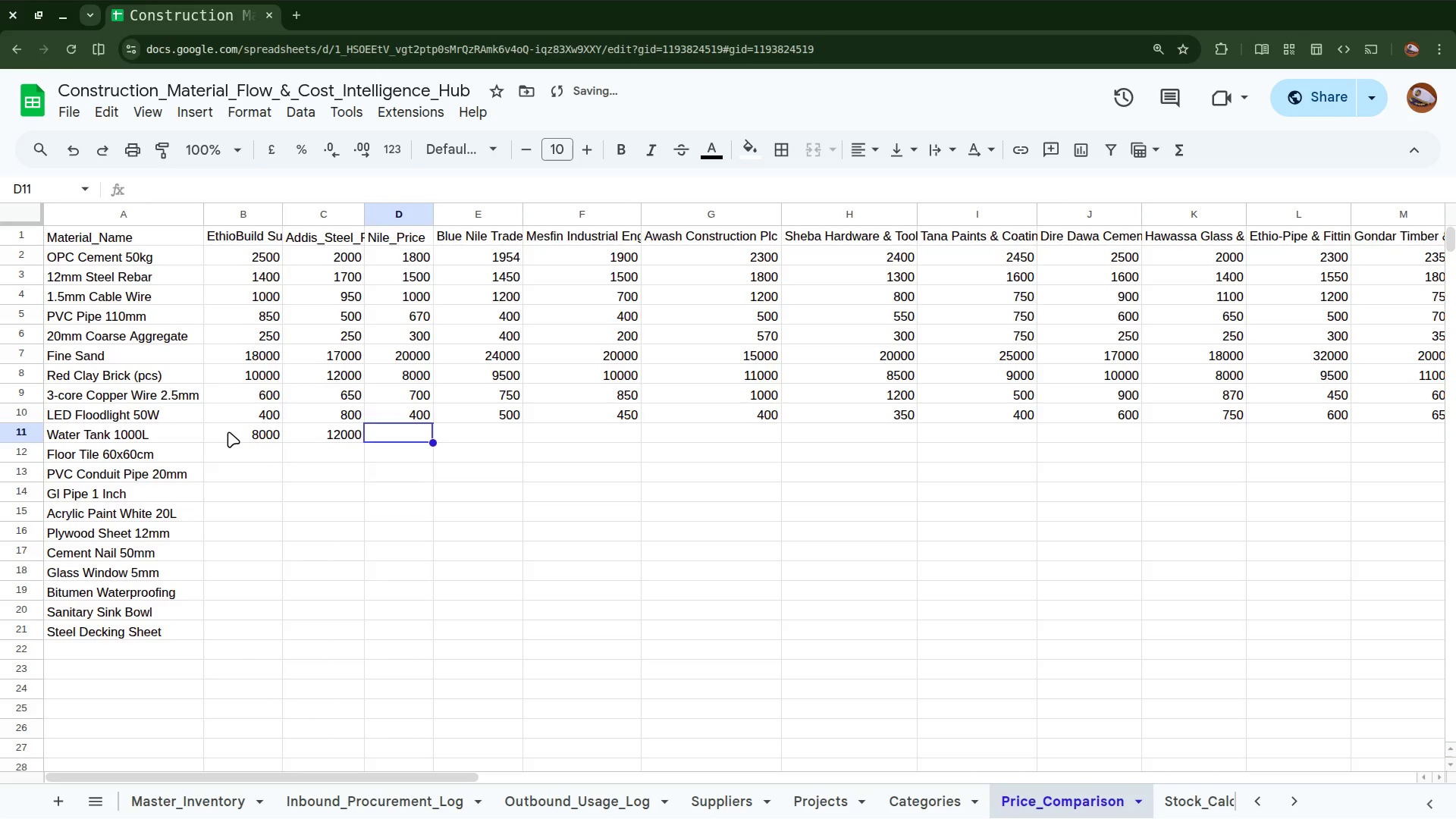 
type(8500)
 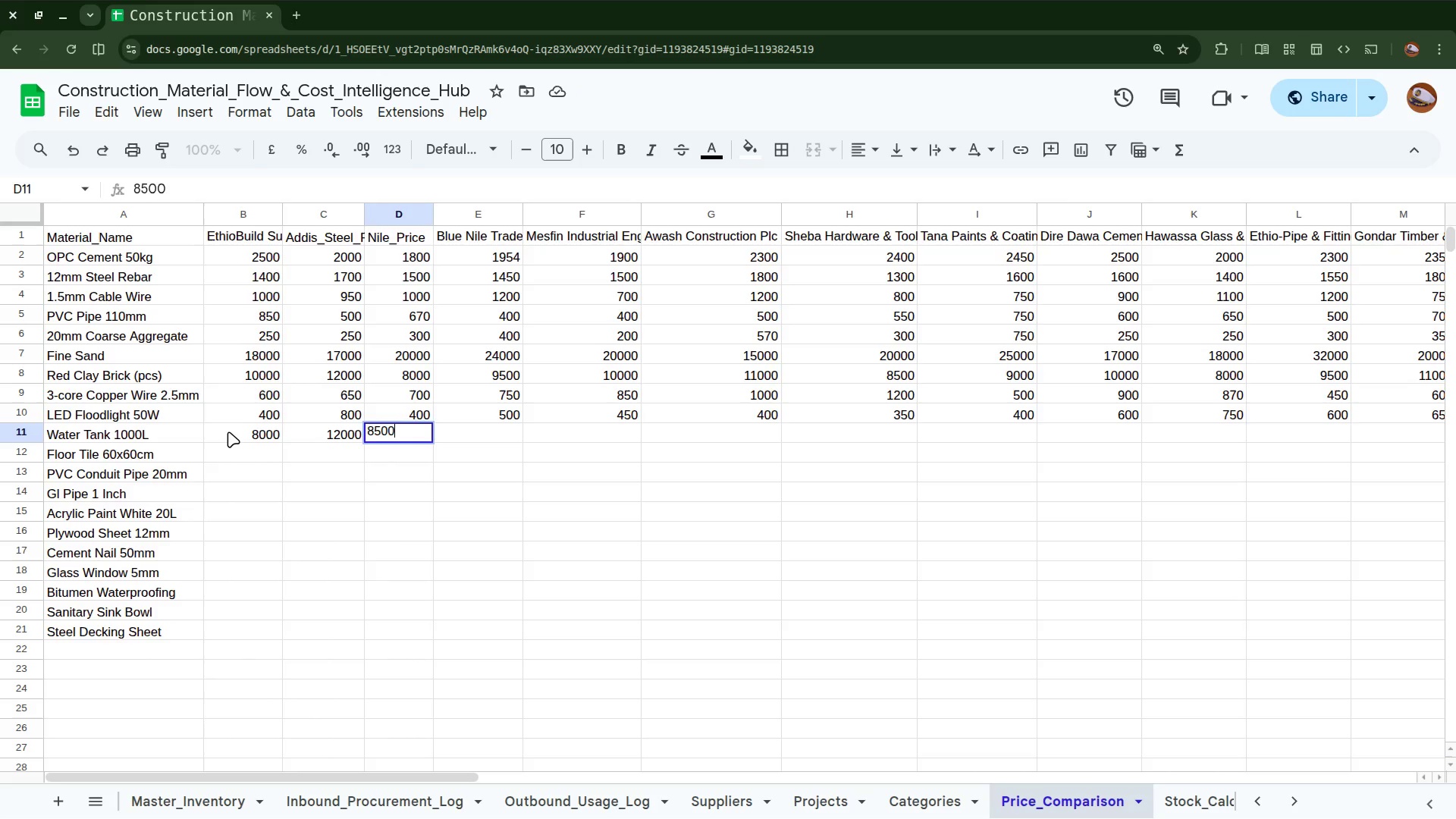 
key(ArrowRight)
 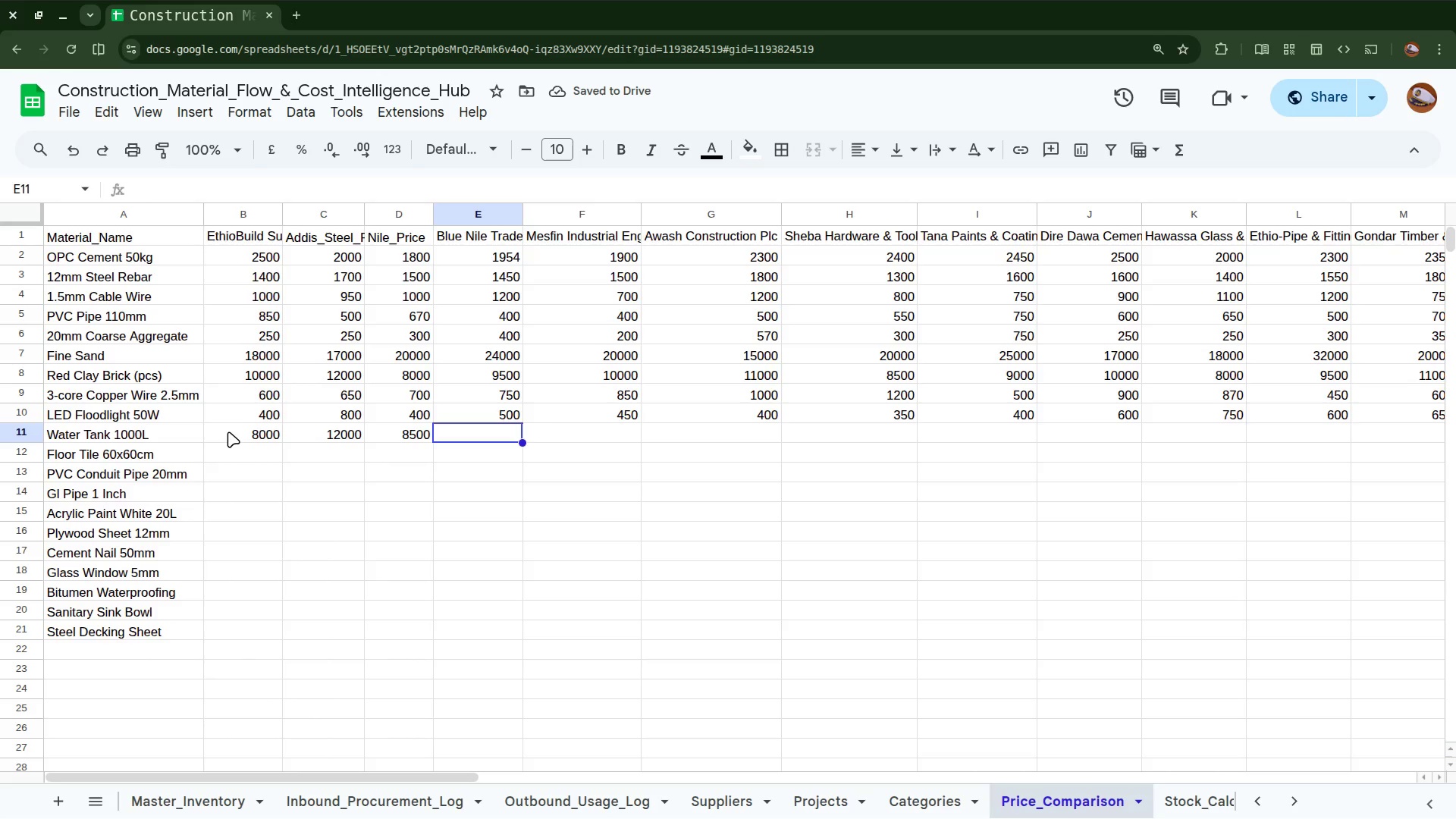 
type(11000)
 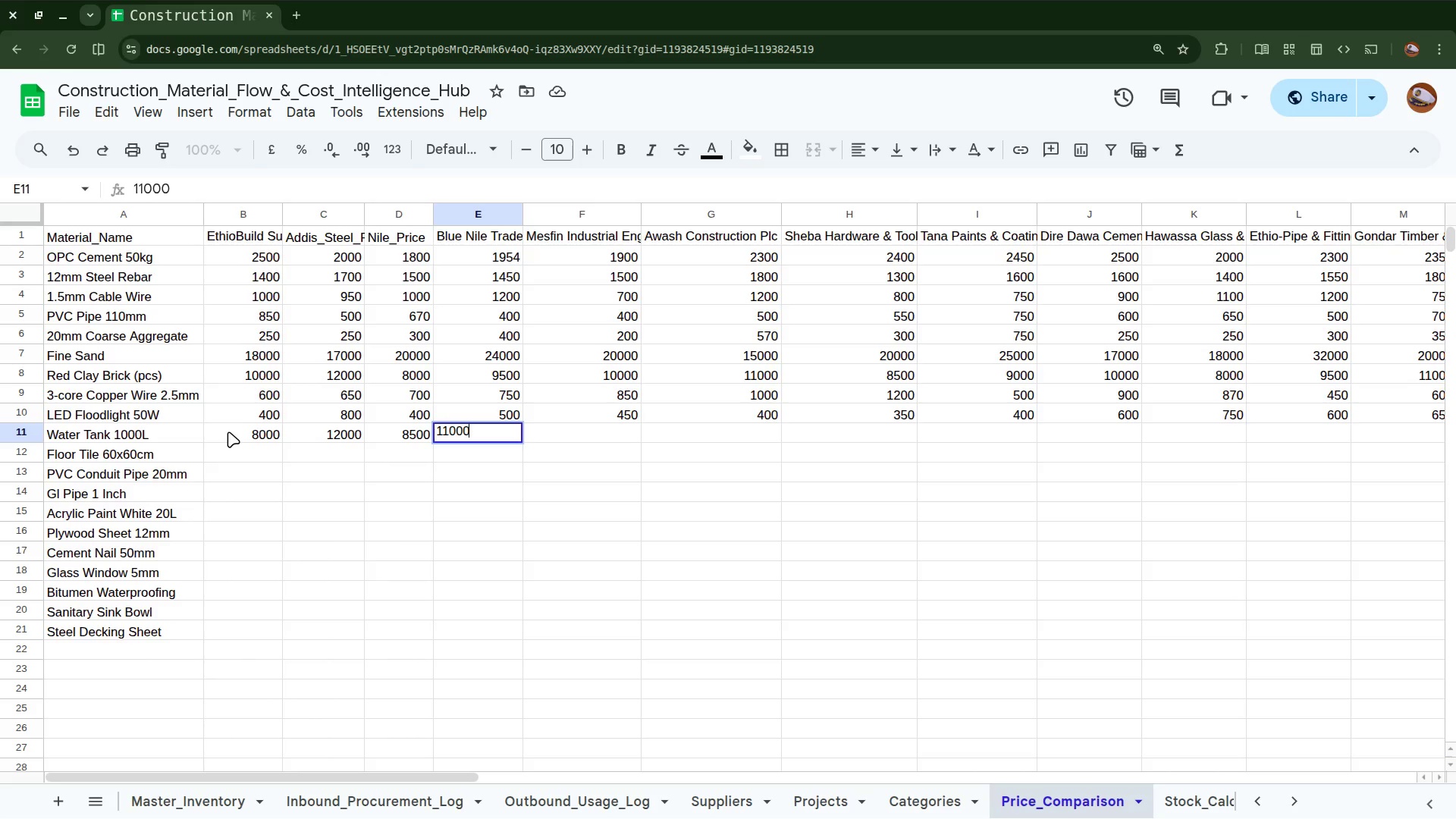 
key(ArrowRight)
 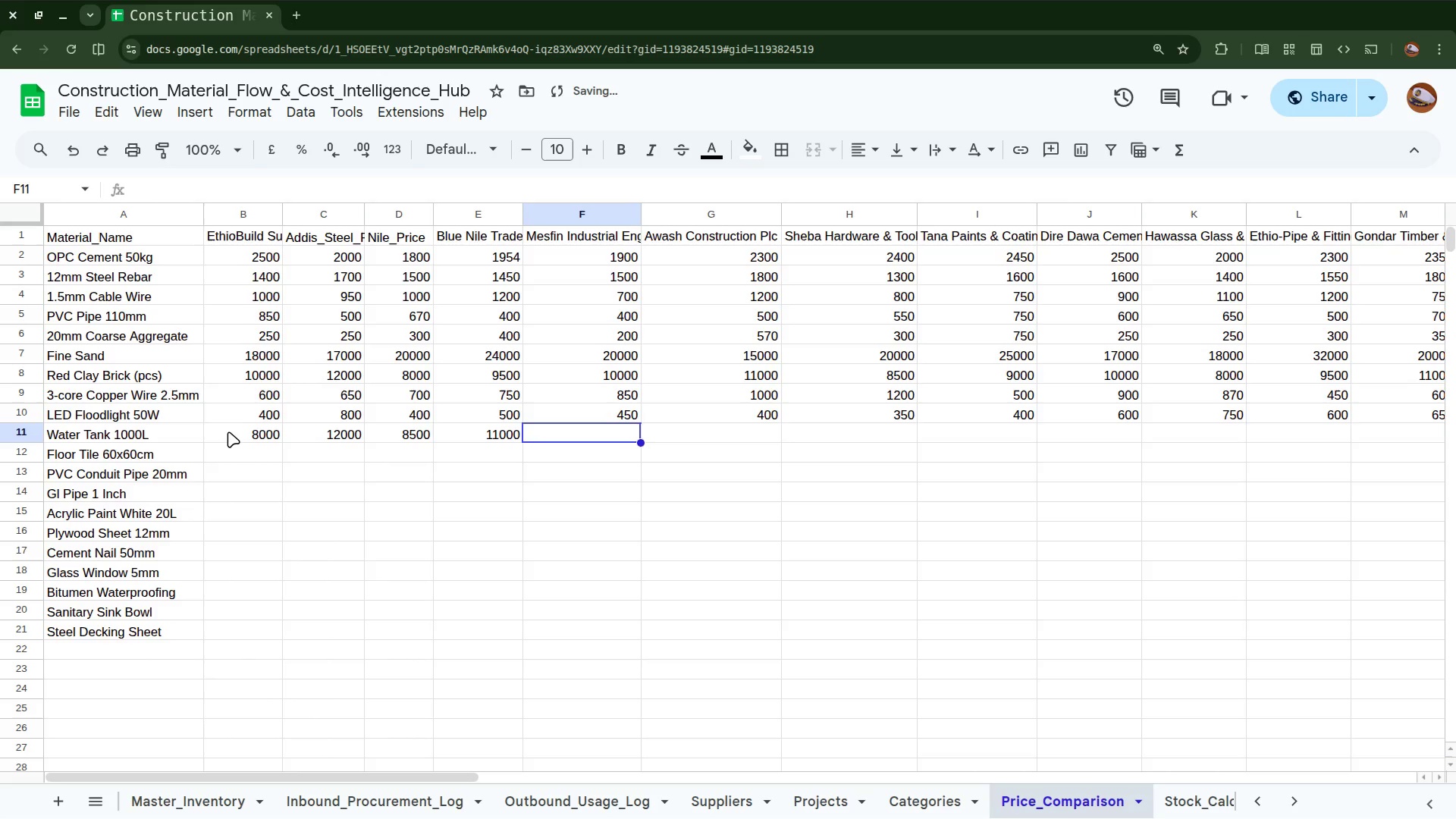 
type(10000)
 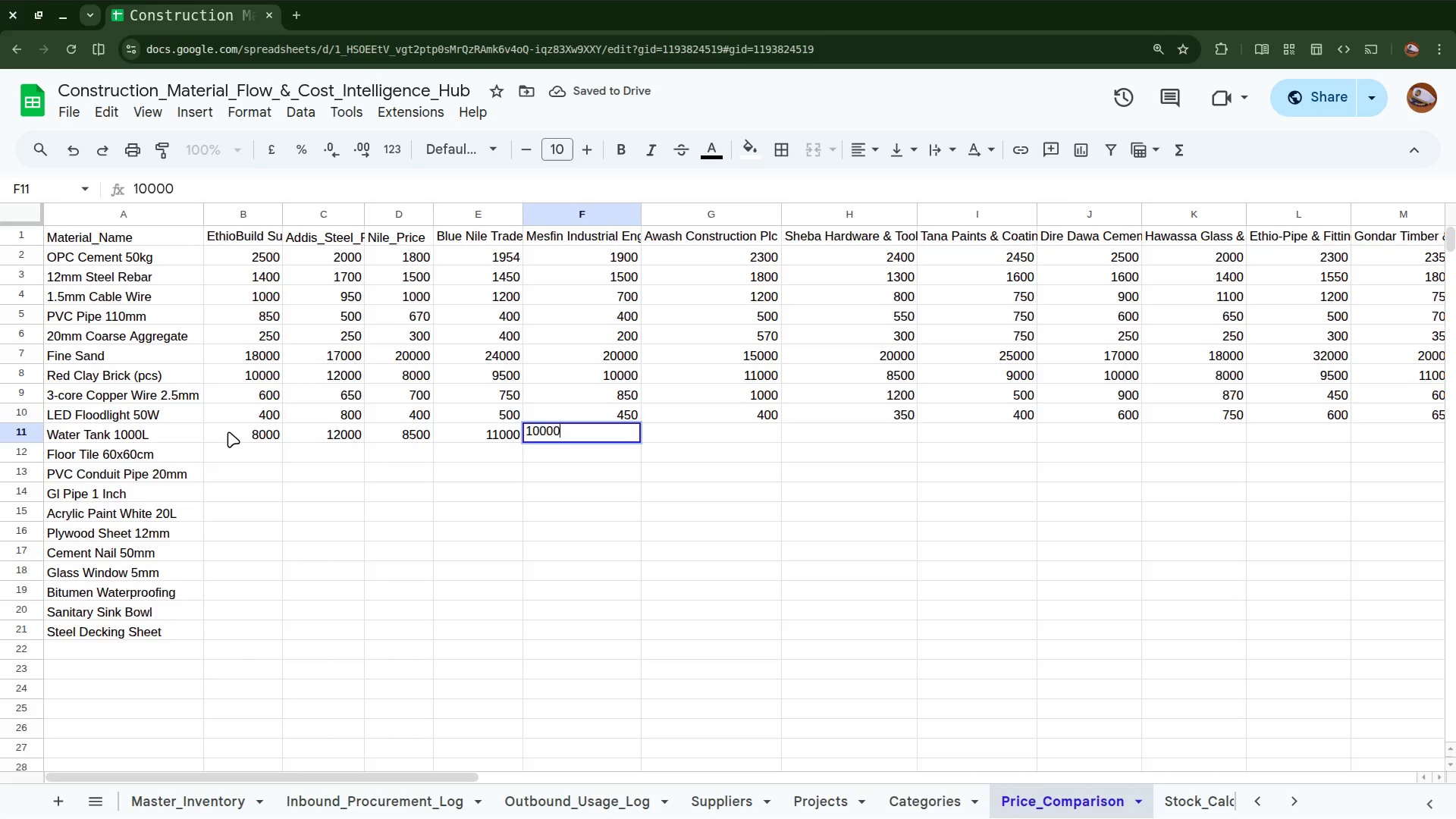 
key(ArrowRight)
 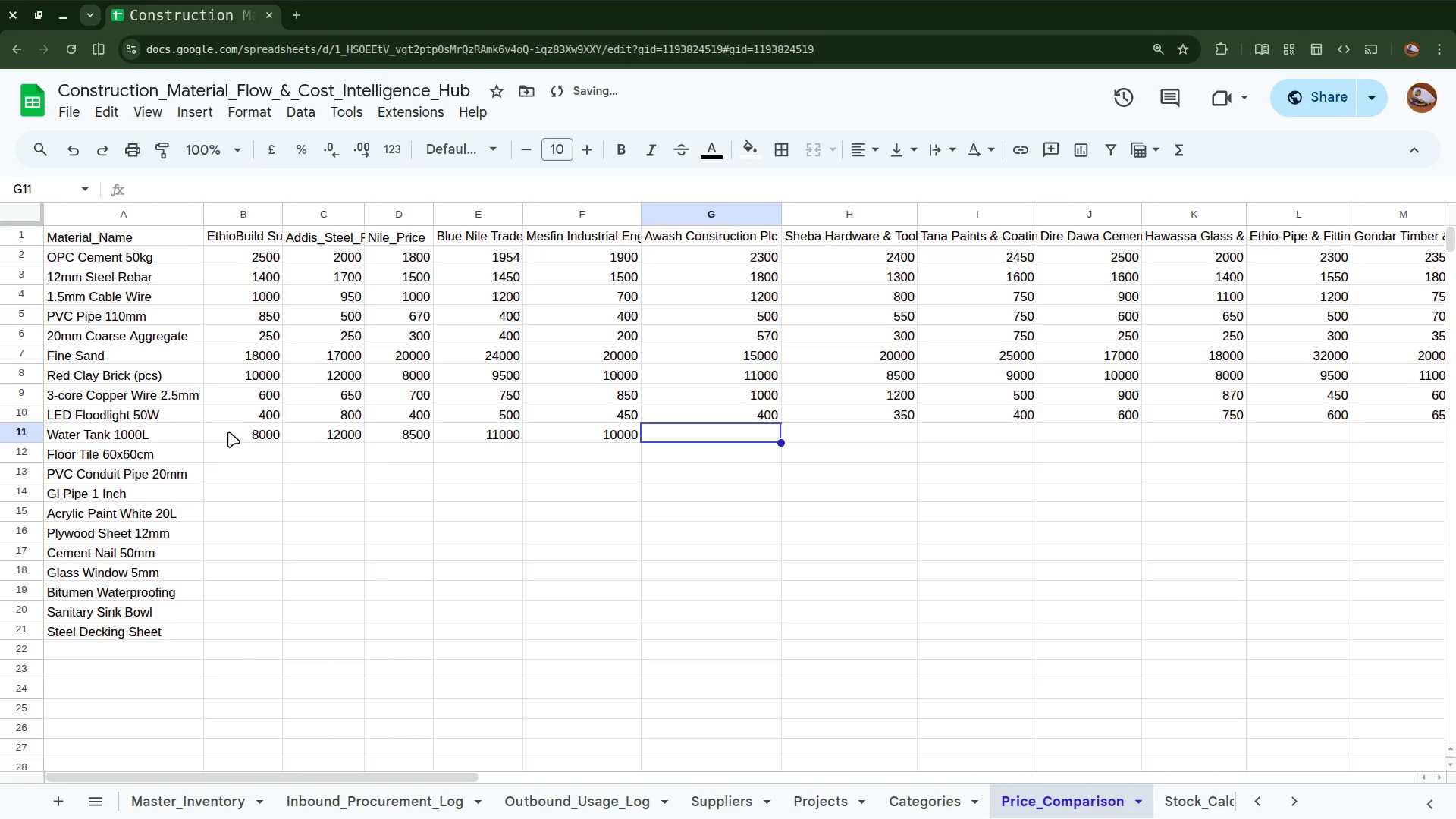 
type(11000)
 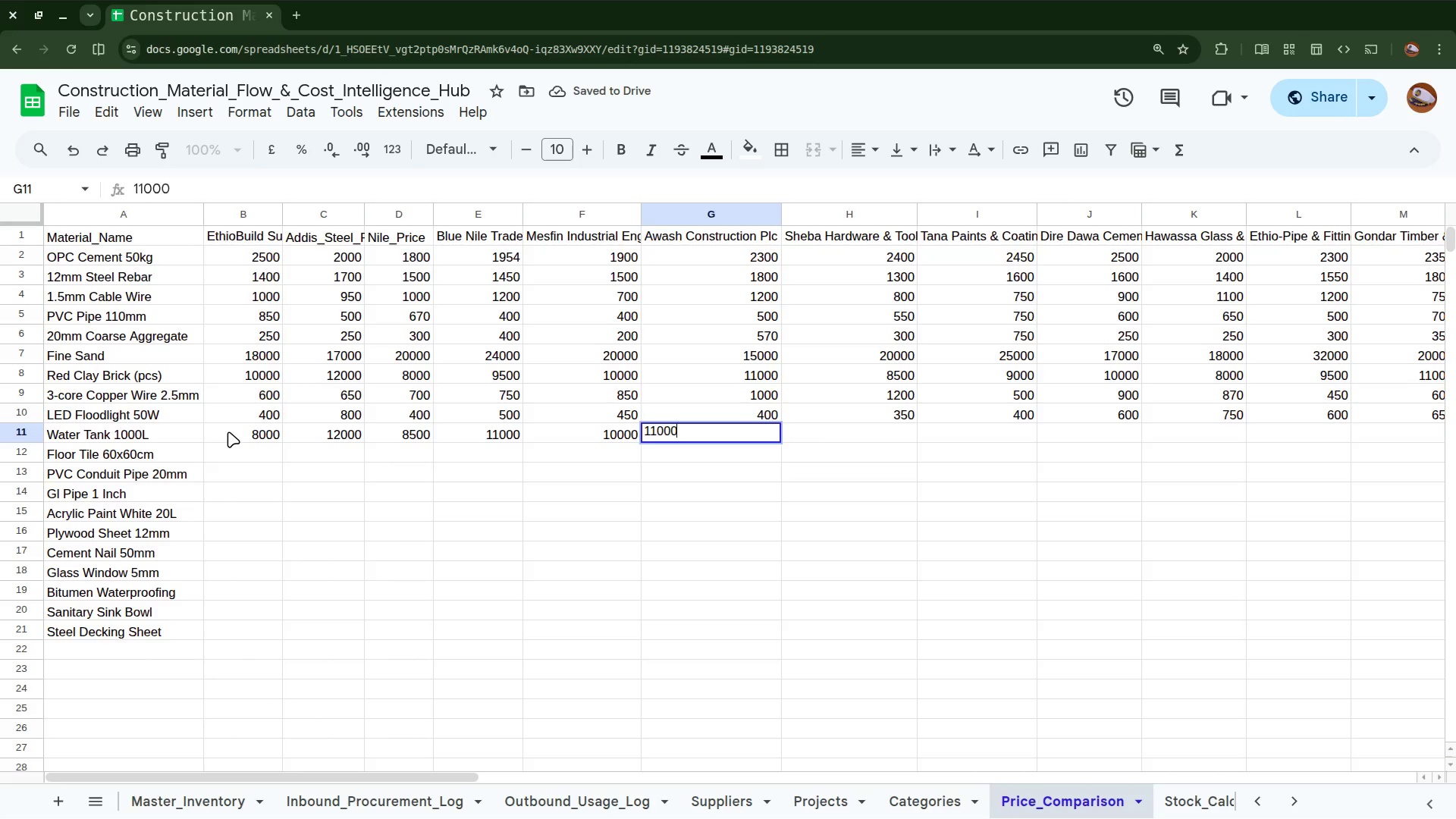 
key(ArrowRight)
 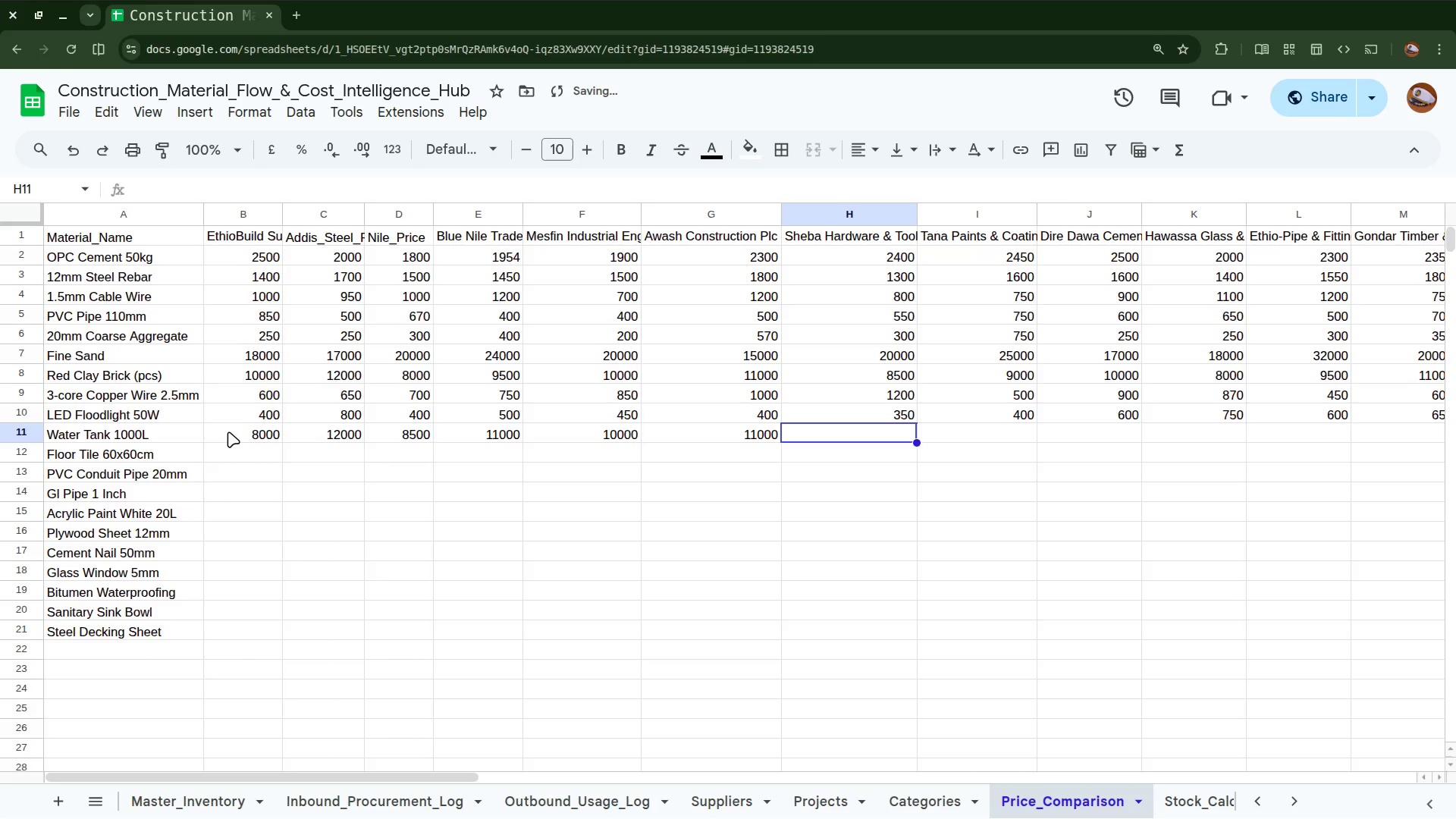 
type(12000)
 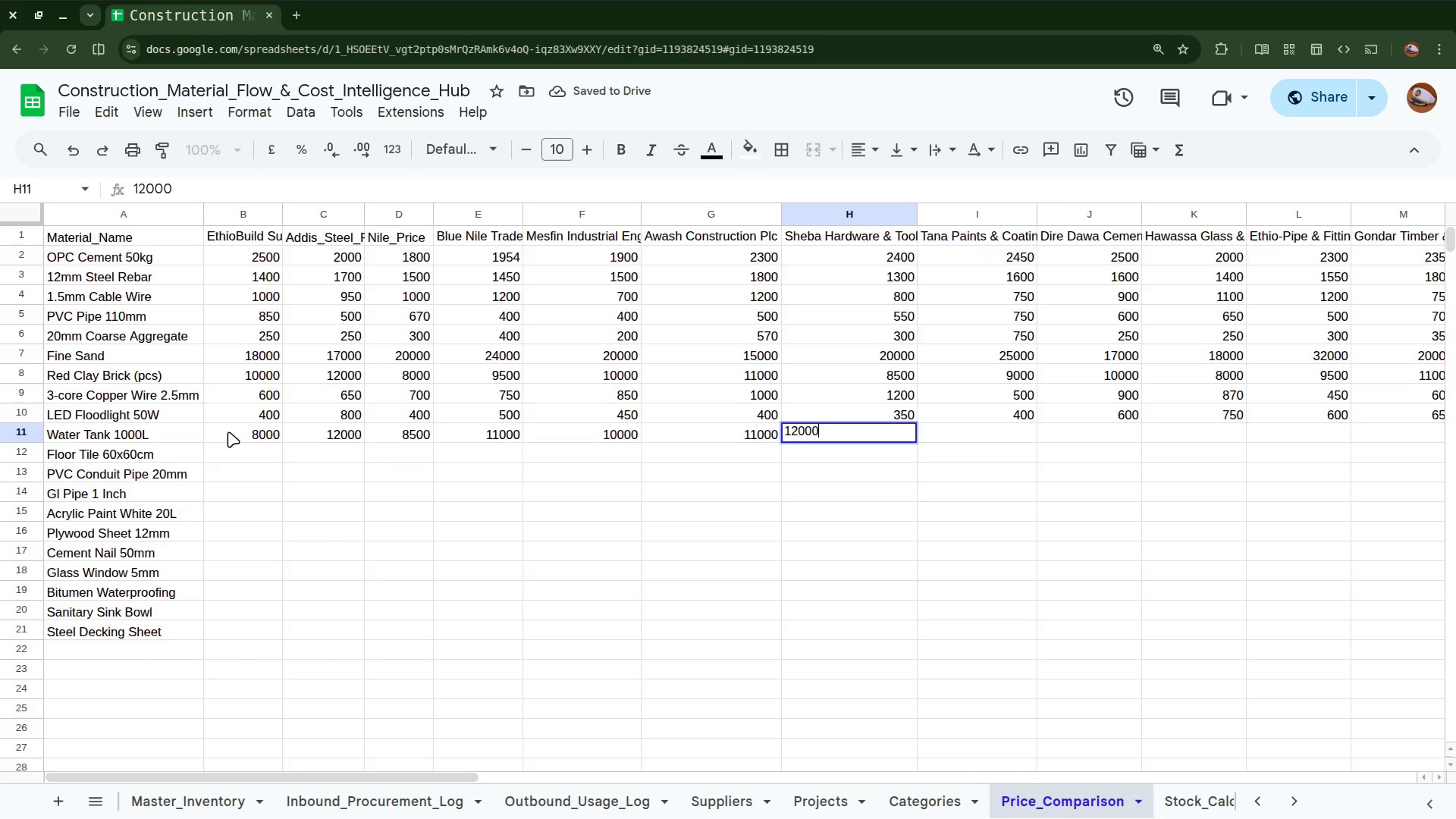 
key(ArrowRight)
 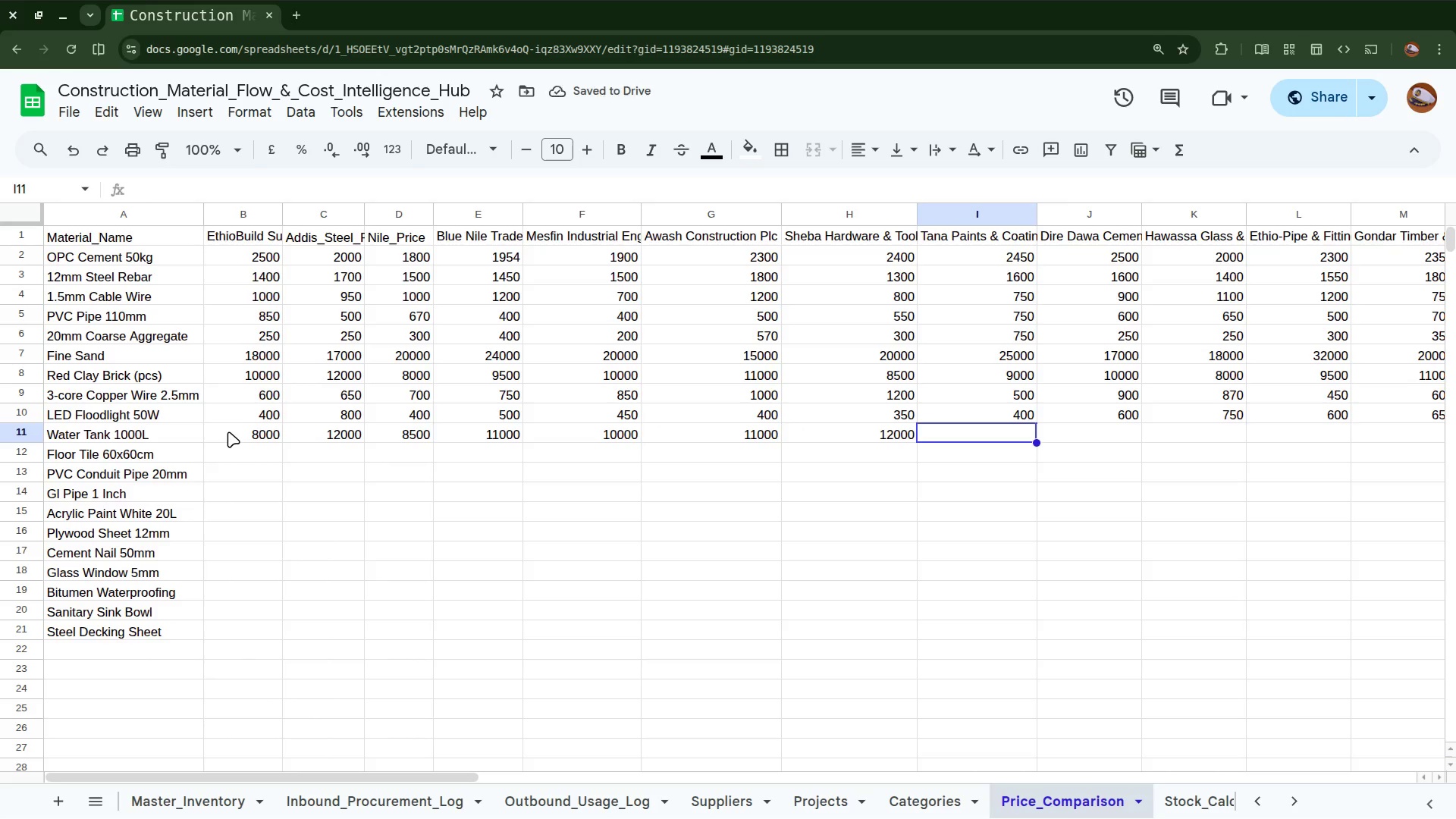 
type(15000)
 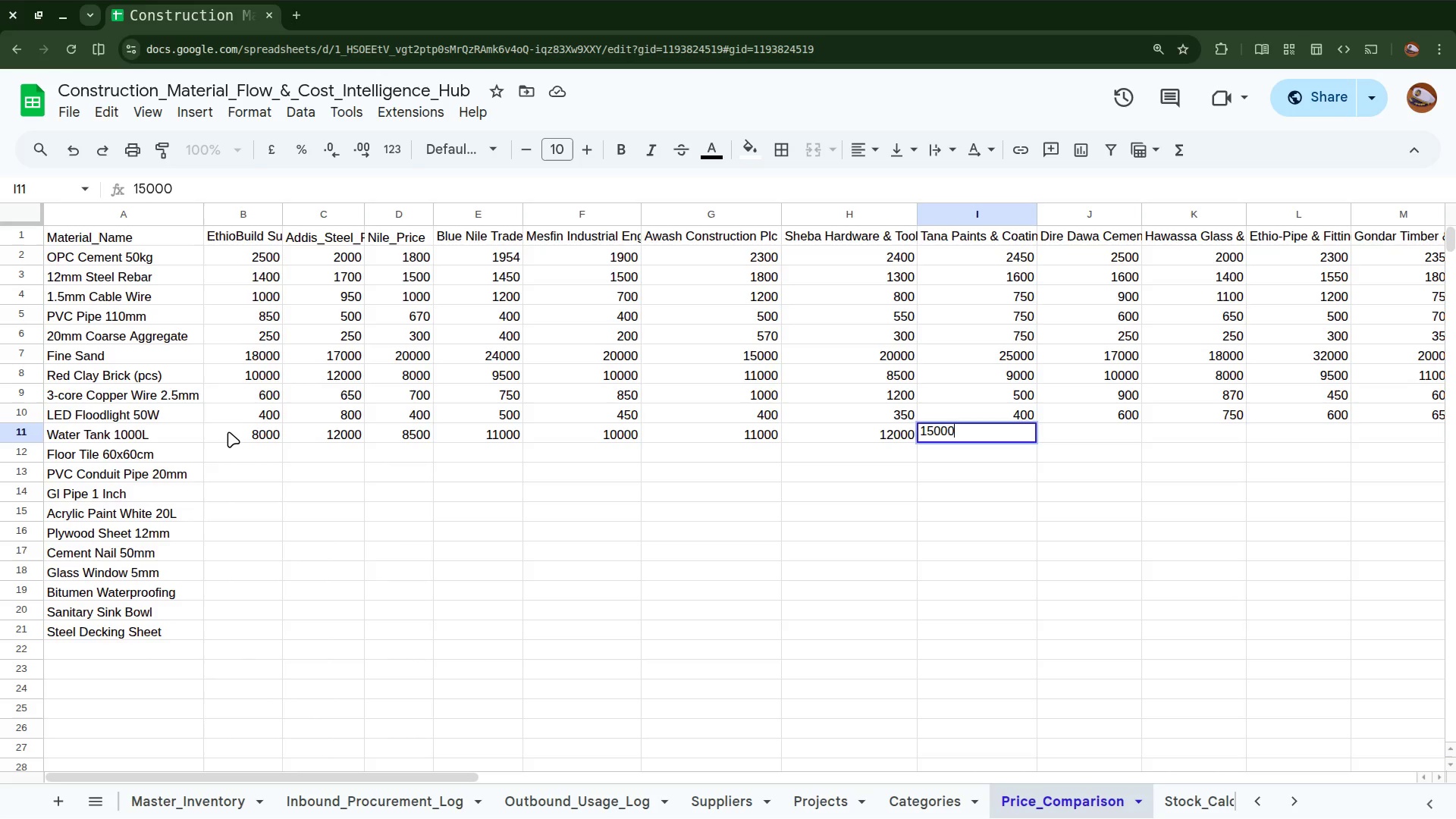 
key(ArrowRight)
 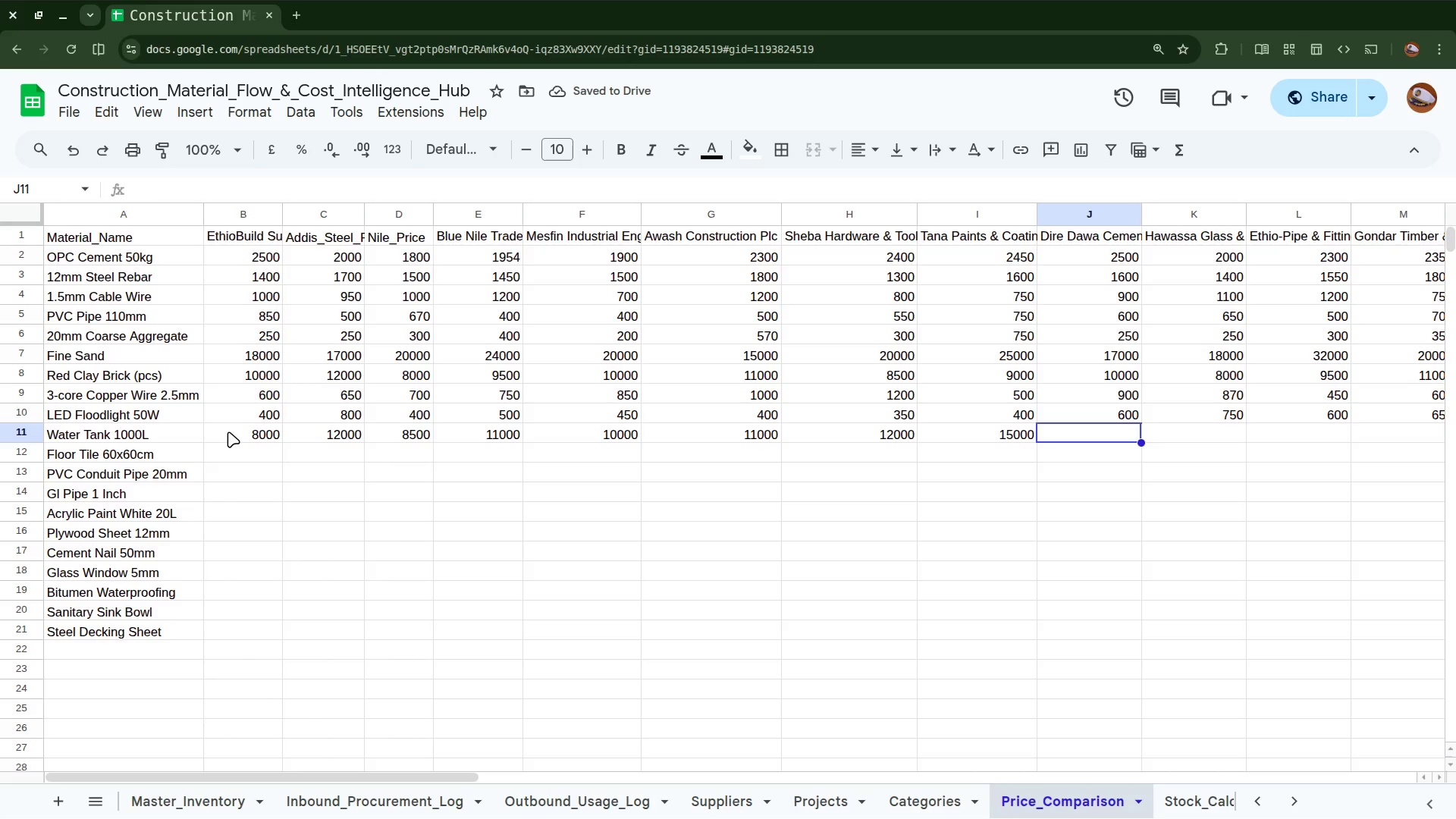 
type(8000)
 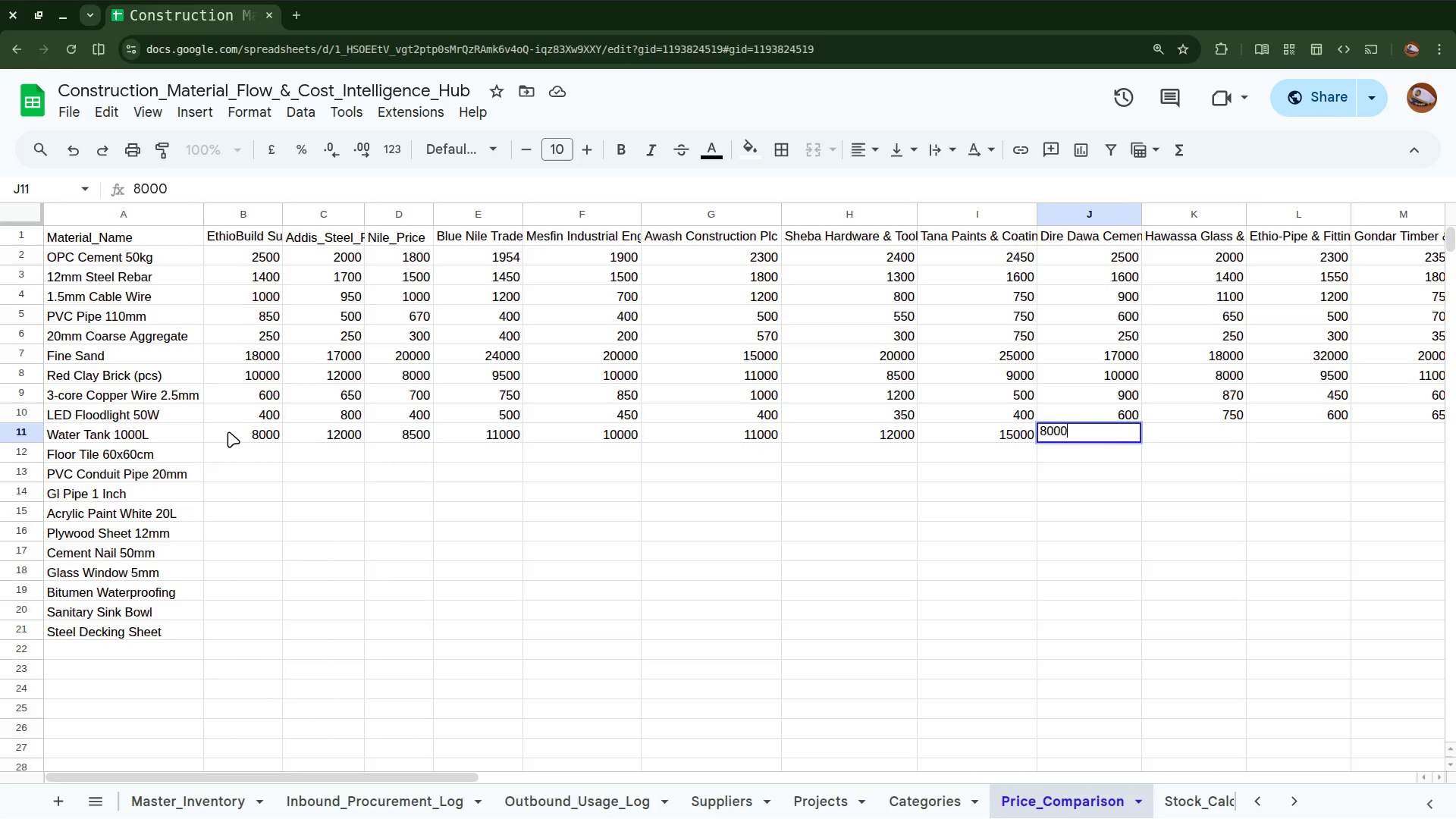 
key(ArrowRight)
 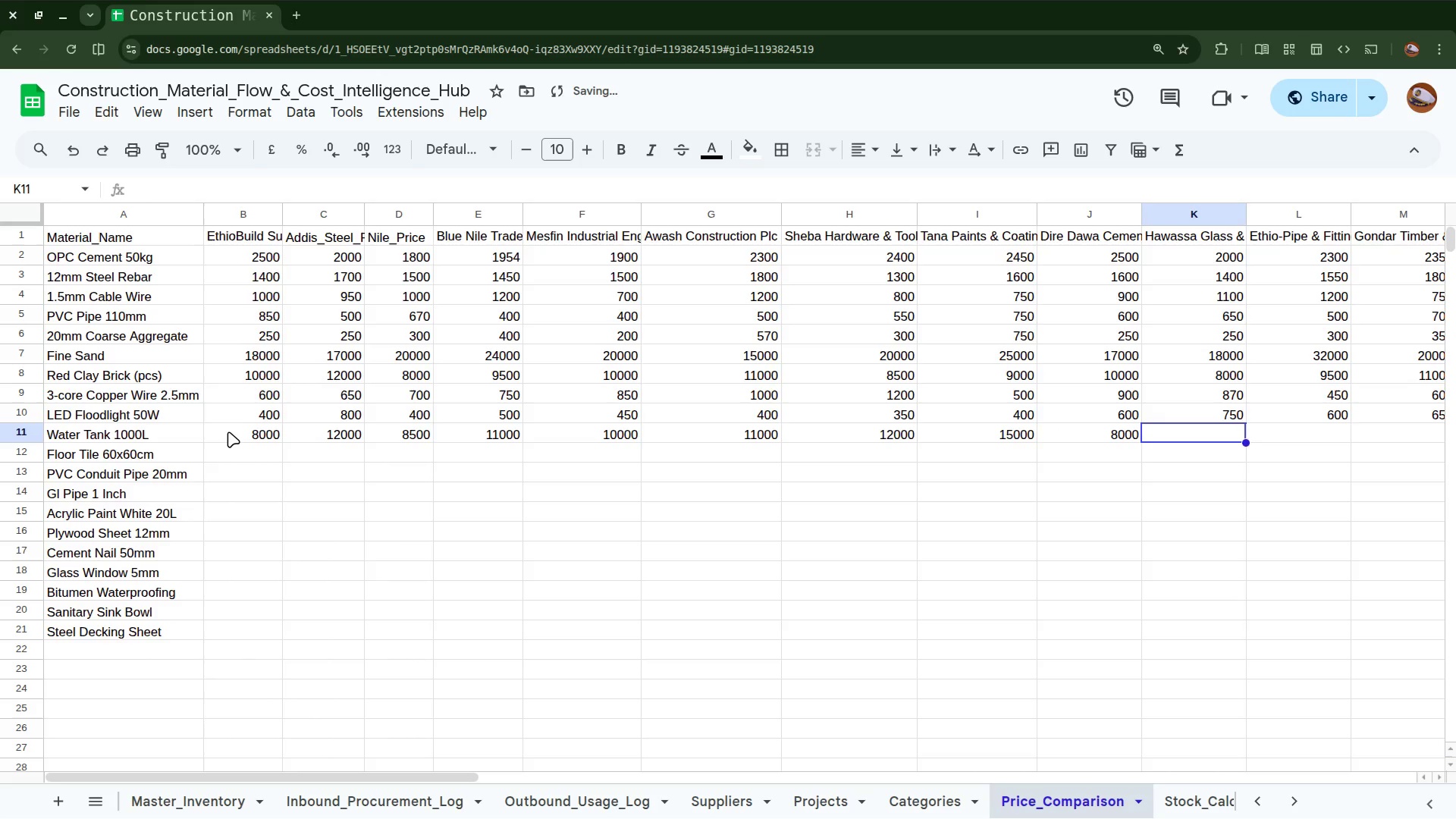 
type(75000)
 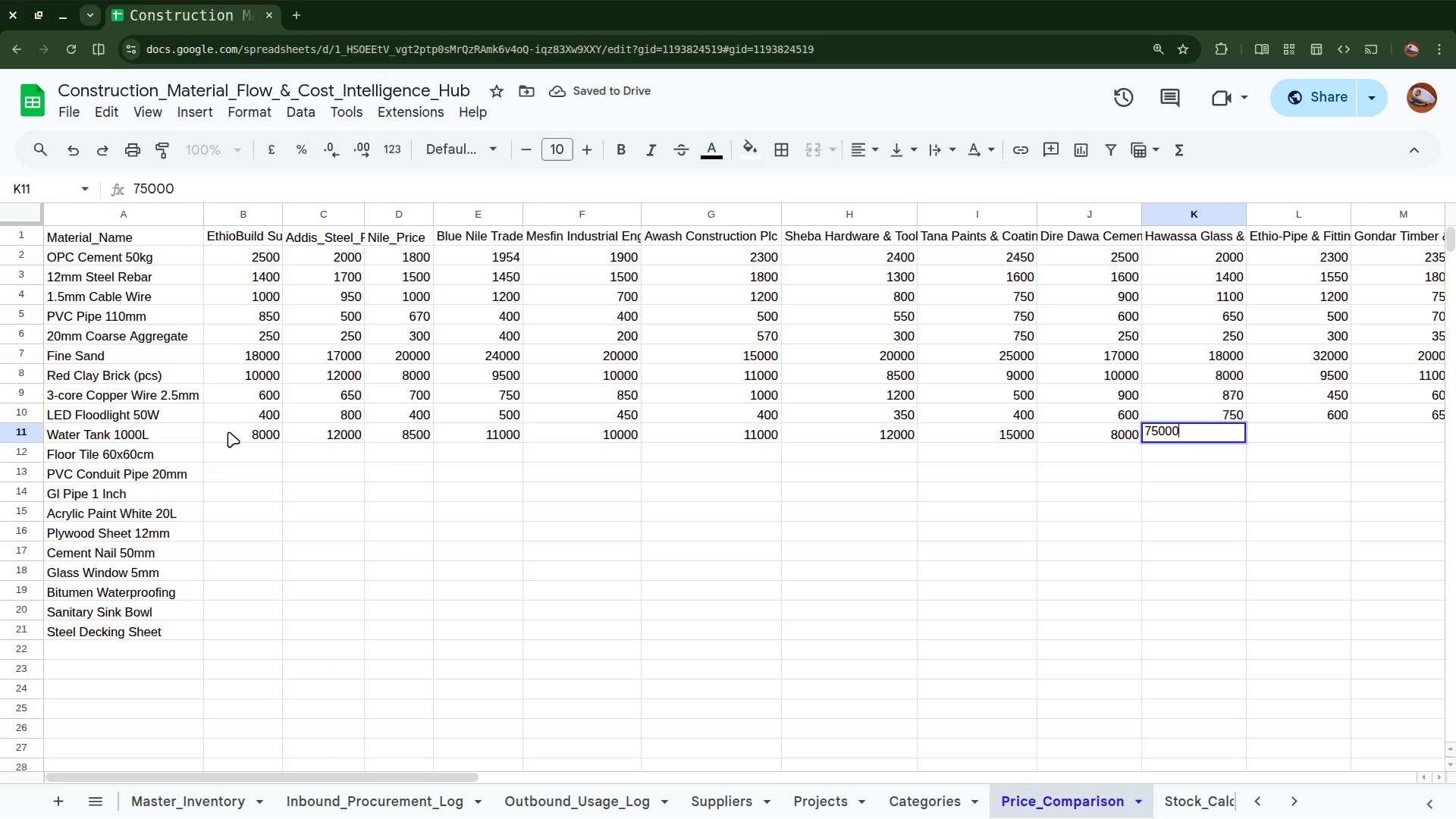 
hold_key(key=ArrowRight, duration=0.31)
 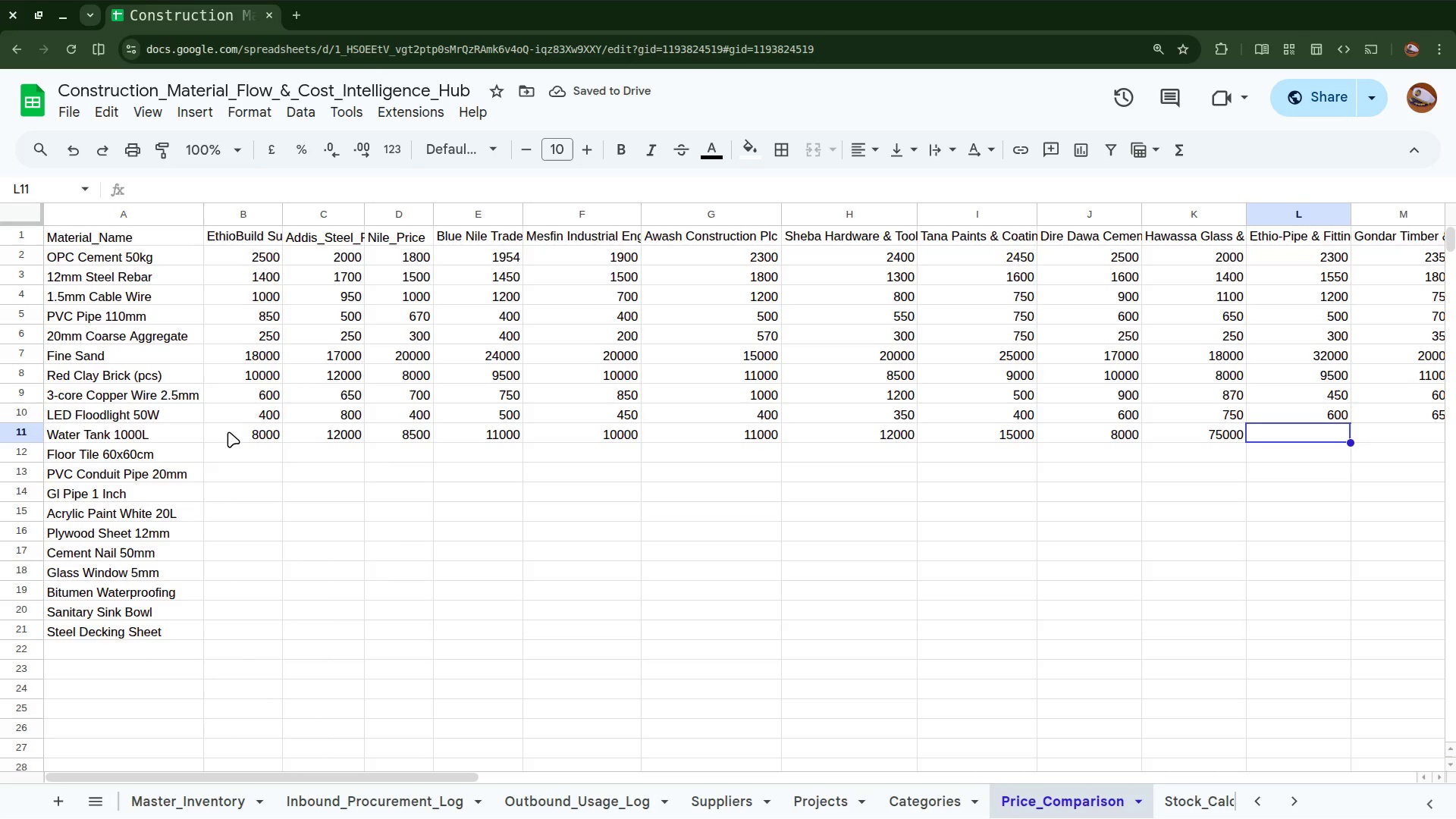 
key(ArrowLeft)
 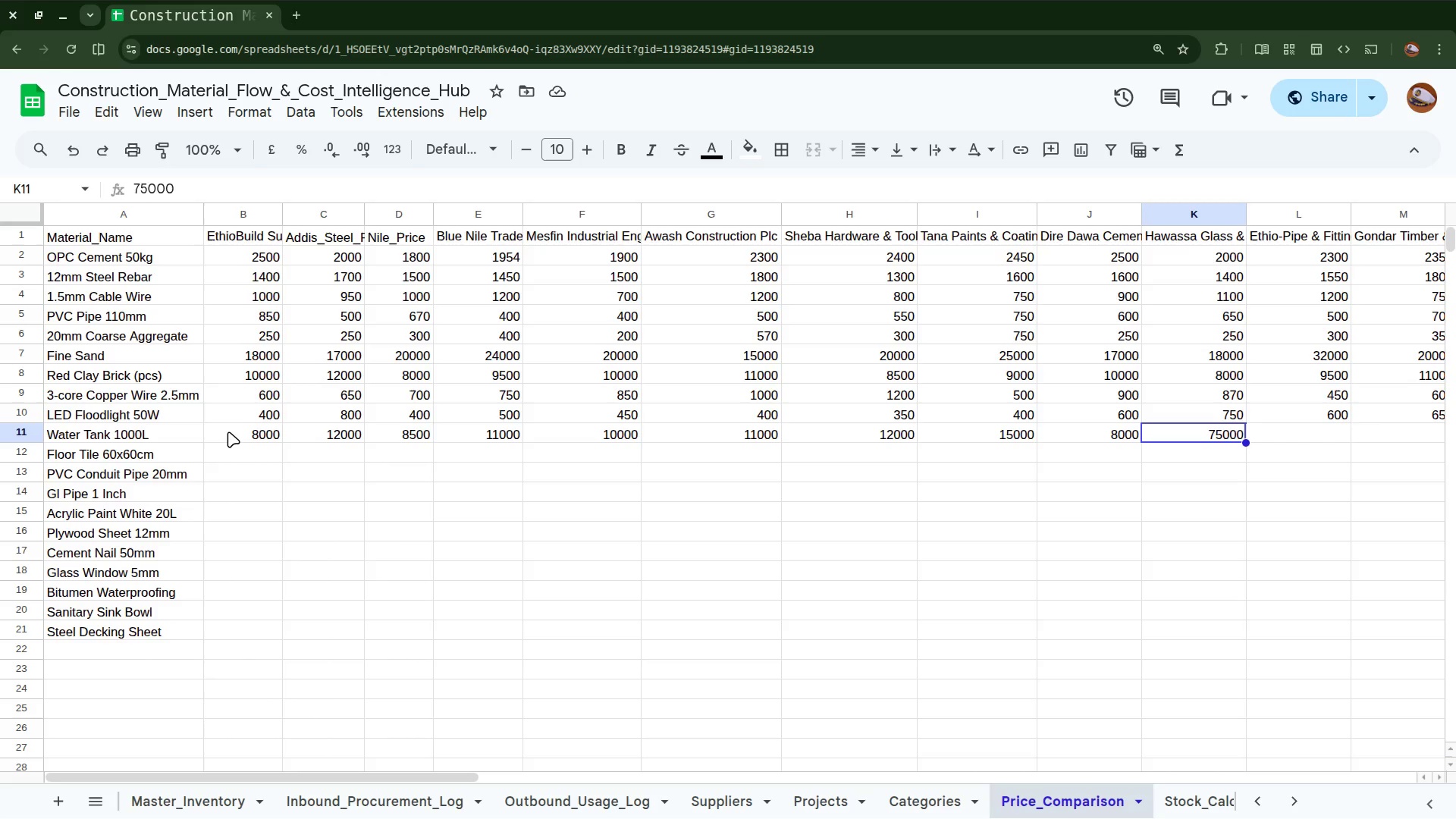 
key(Backspace)
type(7500)
 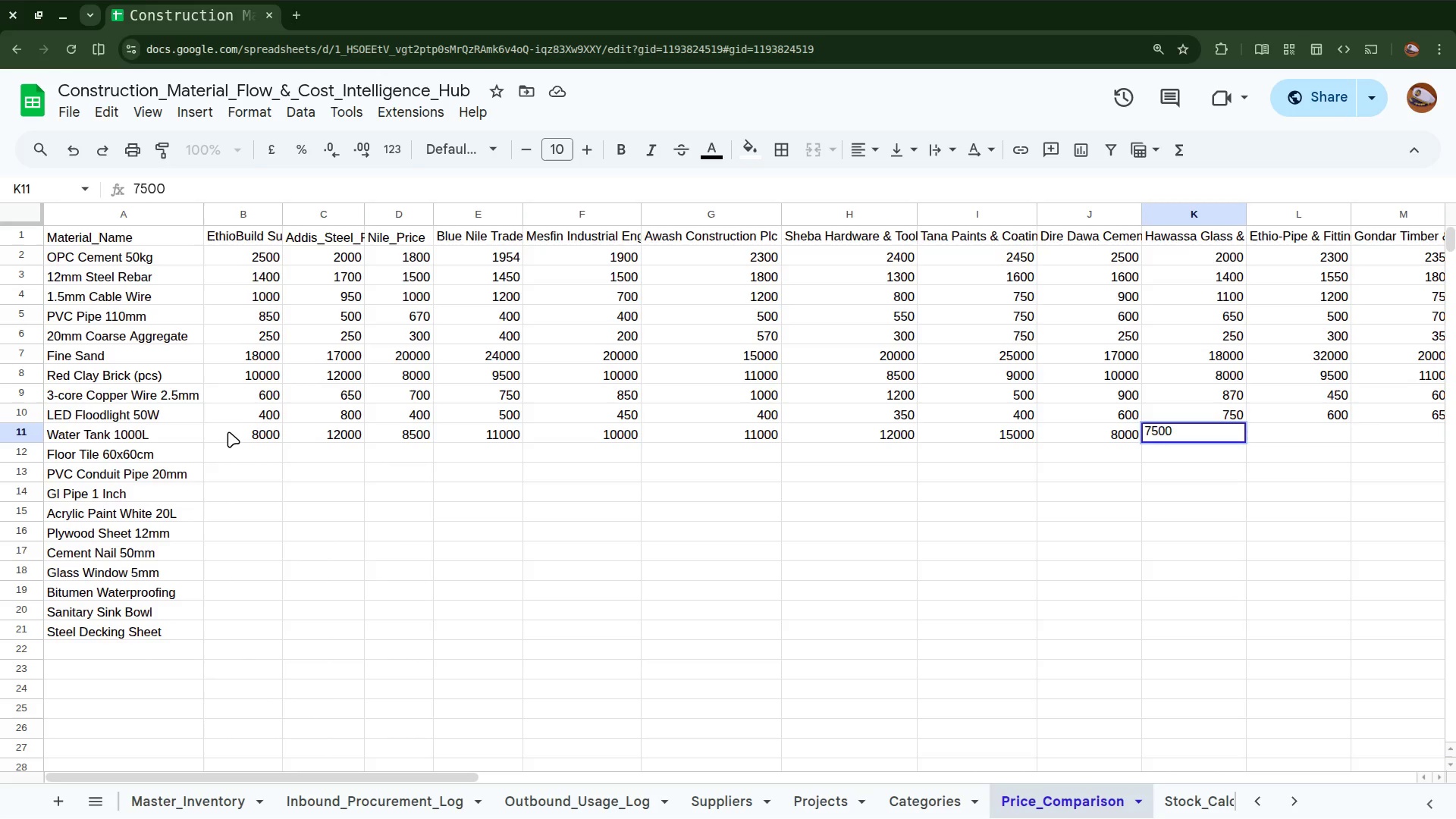 
key(ArrowLeft)
 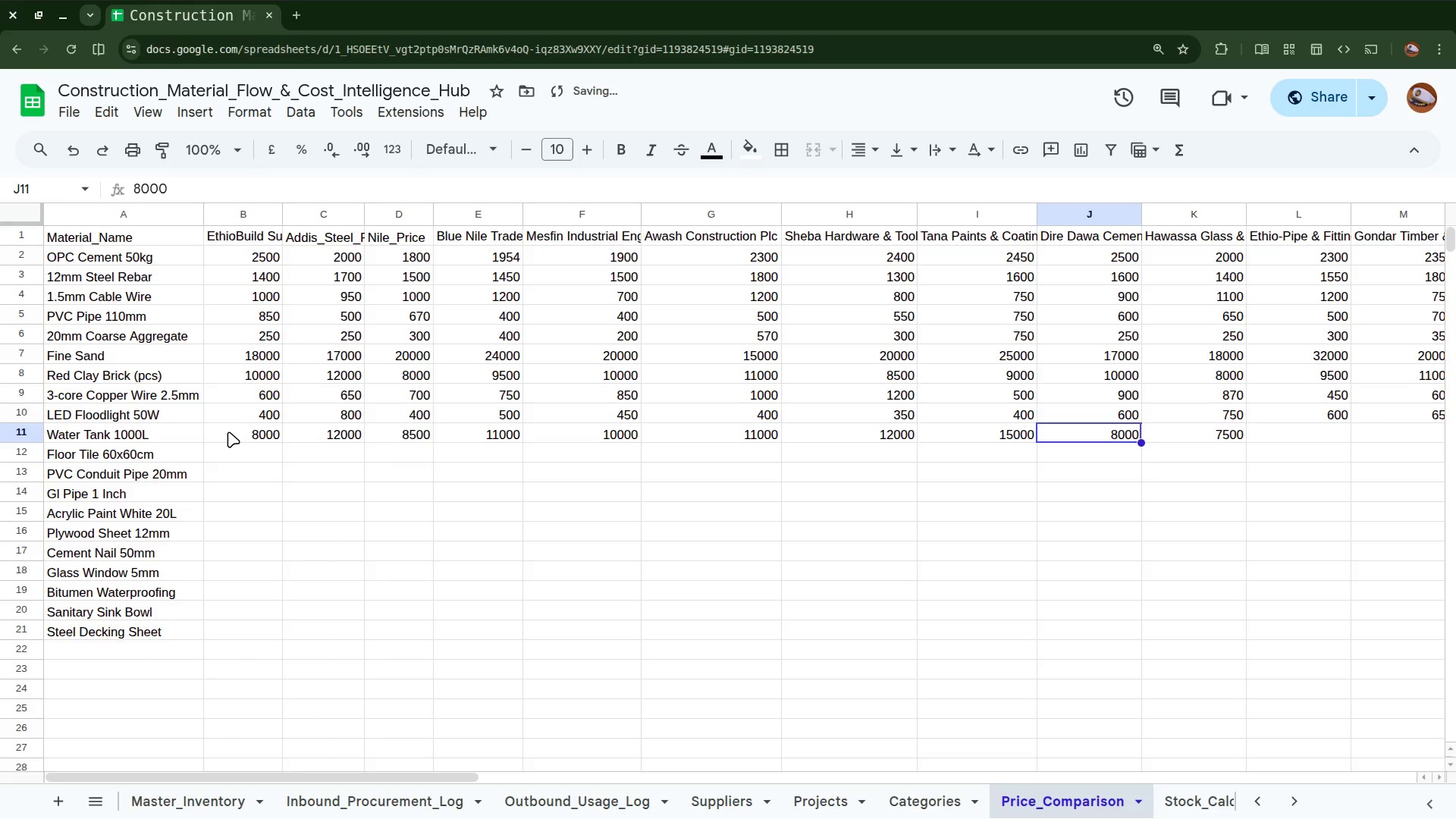 
key(ArrowLeft)
 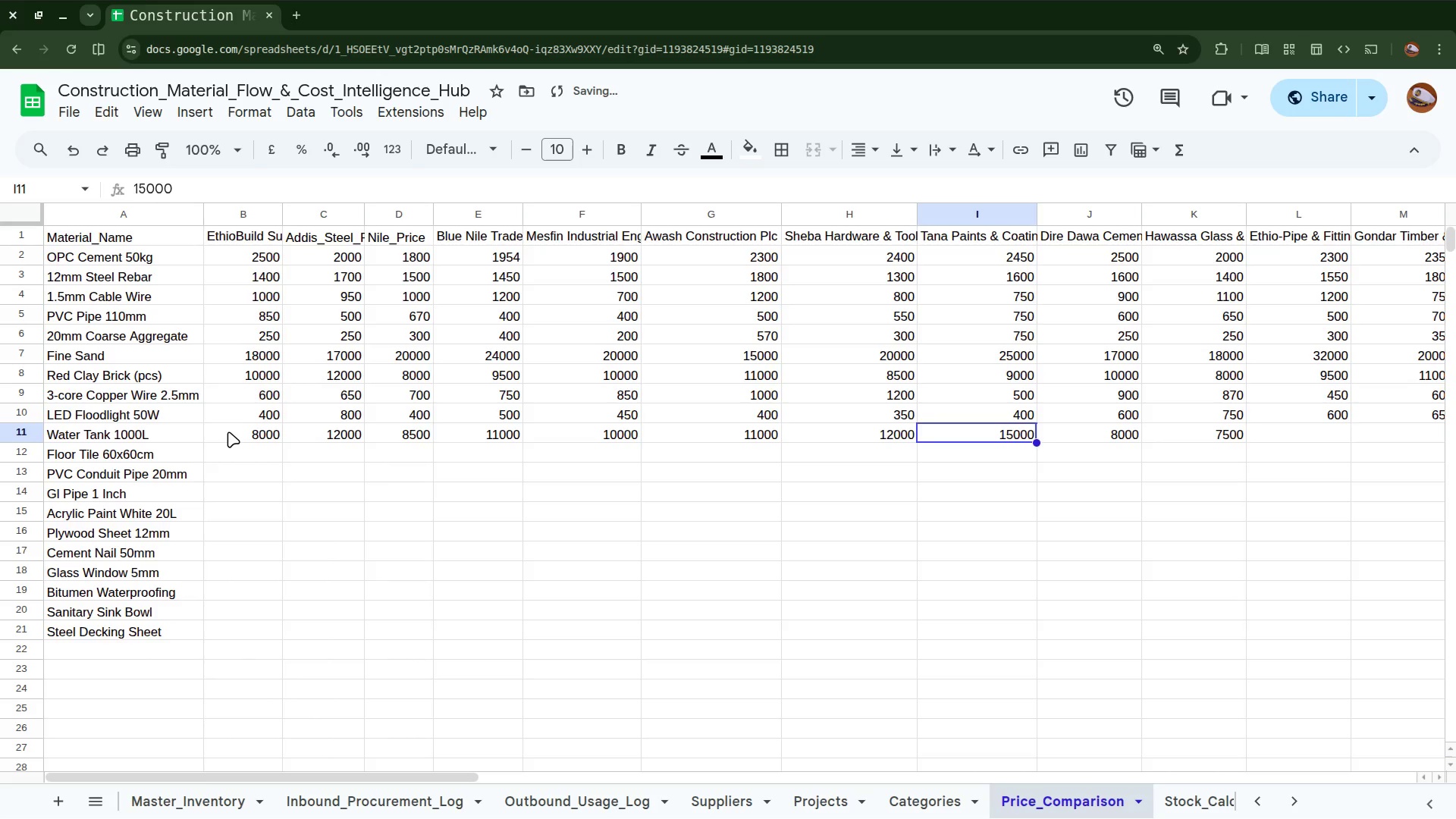 
key(ArrowRight)
 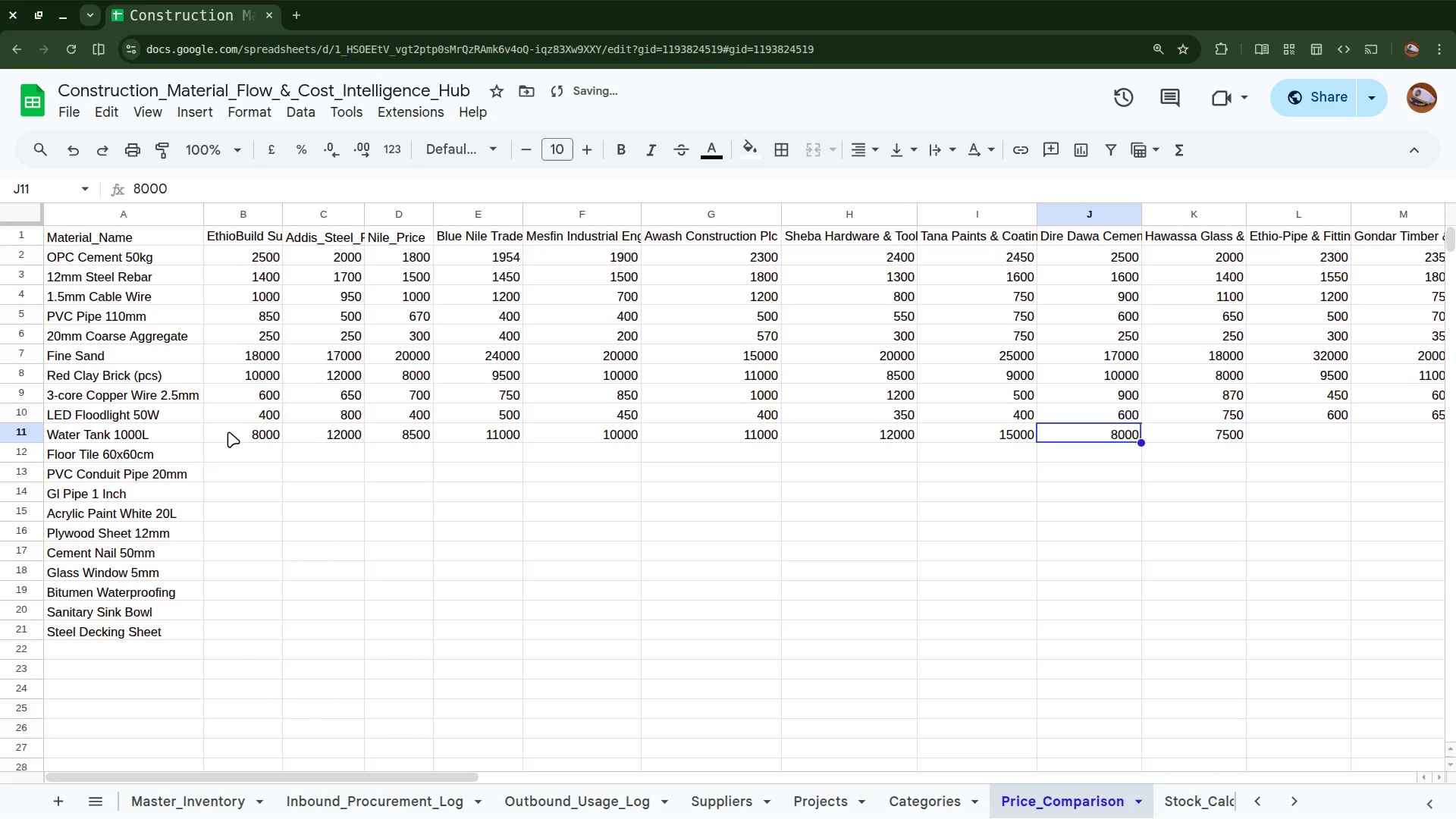 
key(ArrowRight)
 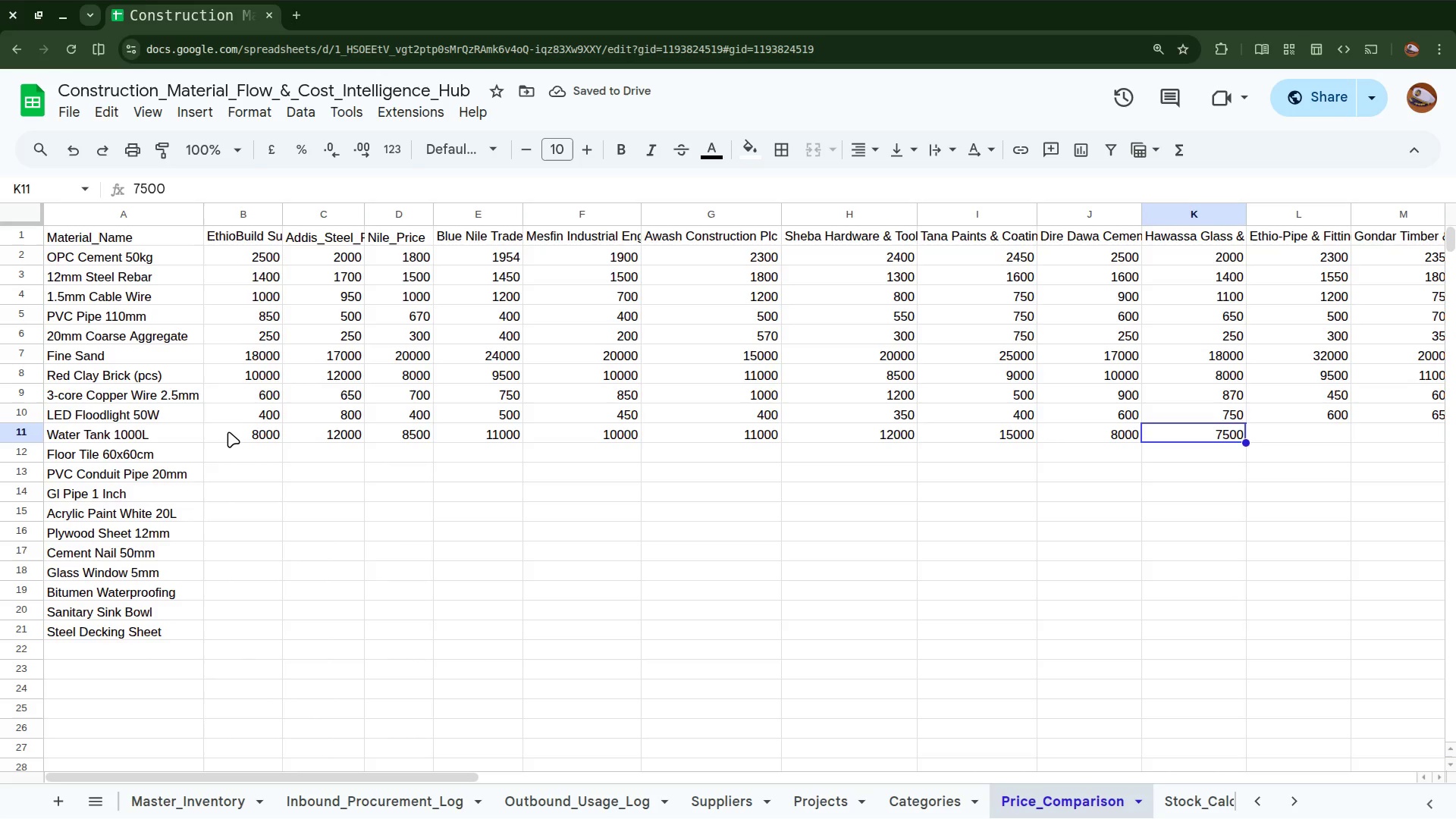 
key(ArrowRight)
 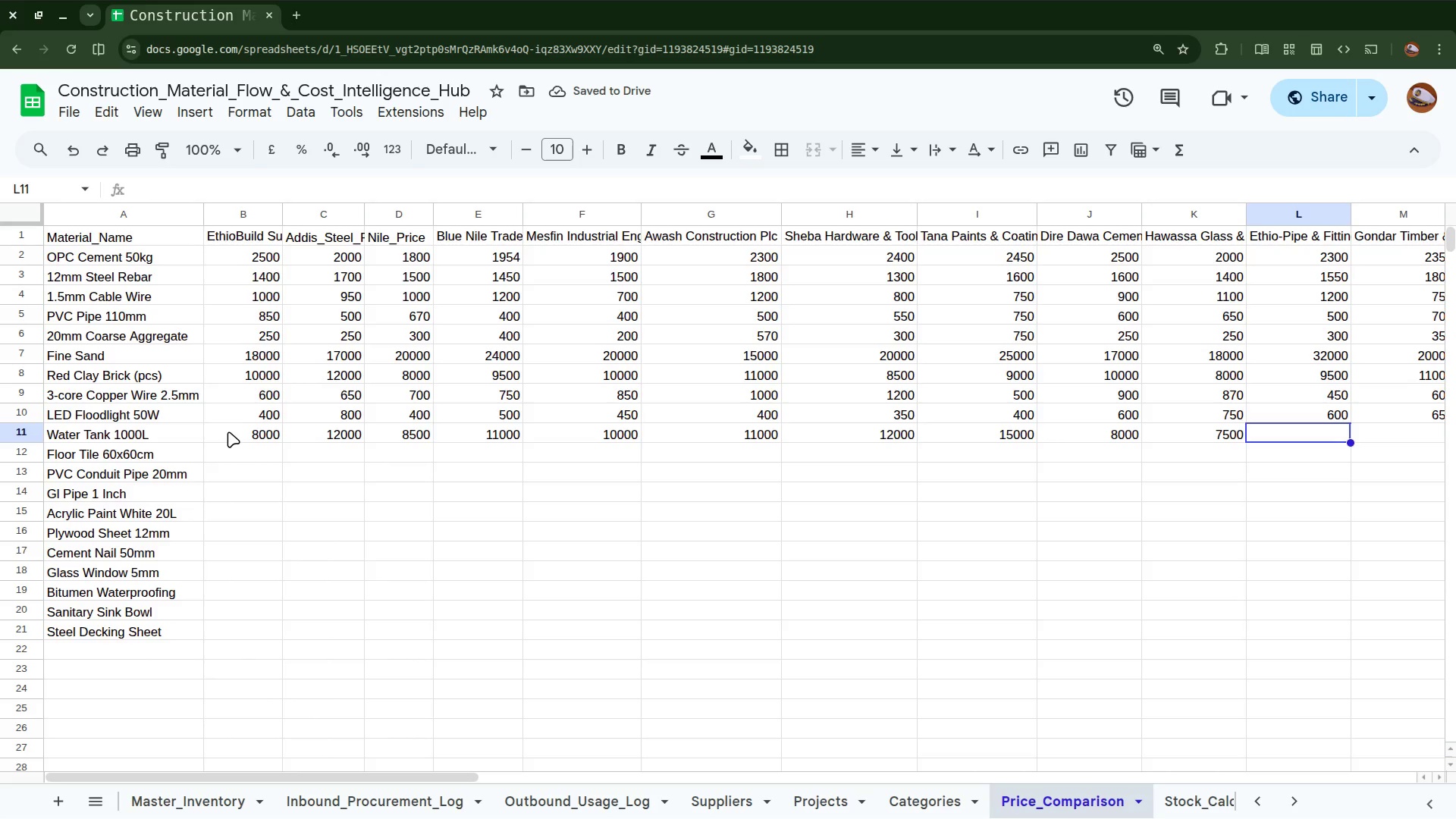 
type(6700)
 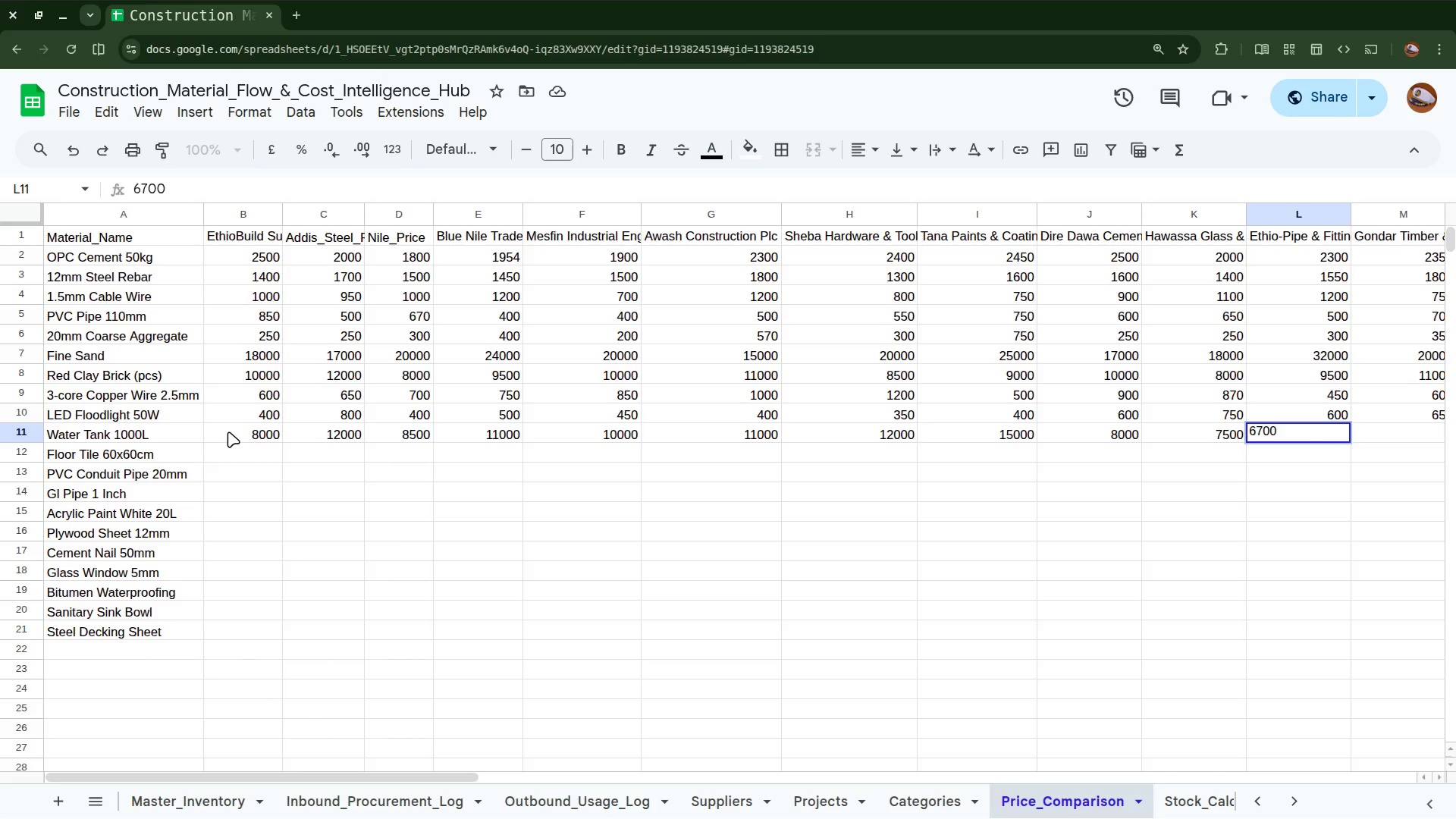 
key(ArrowRight)
 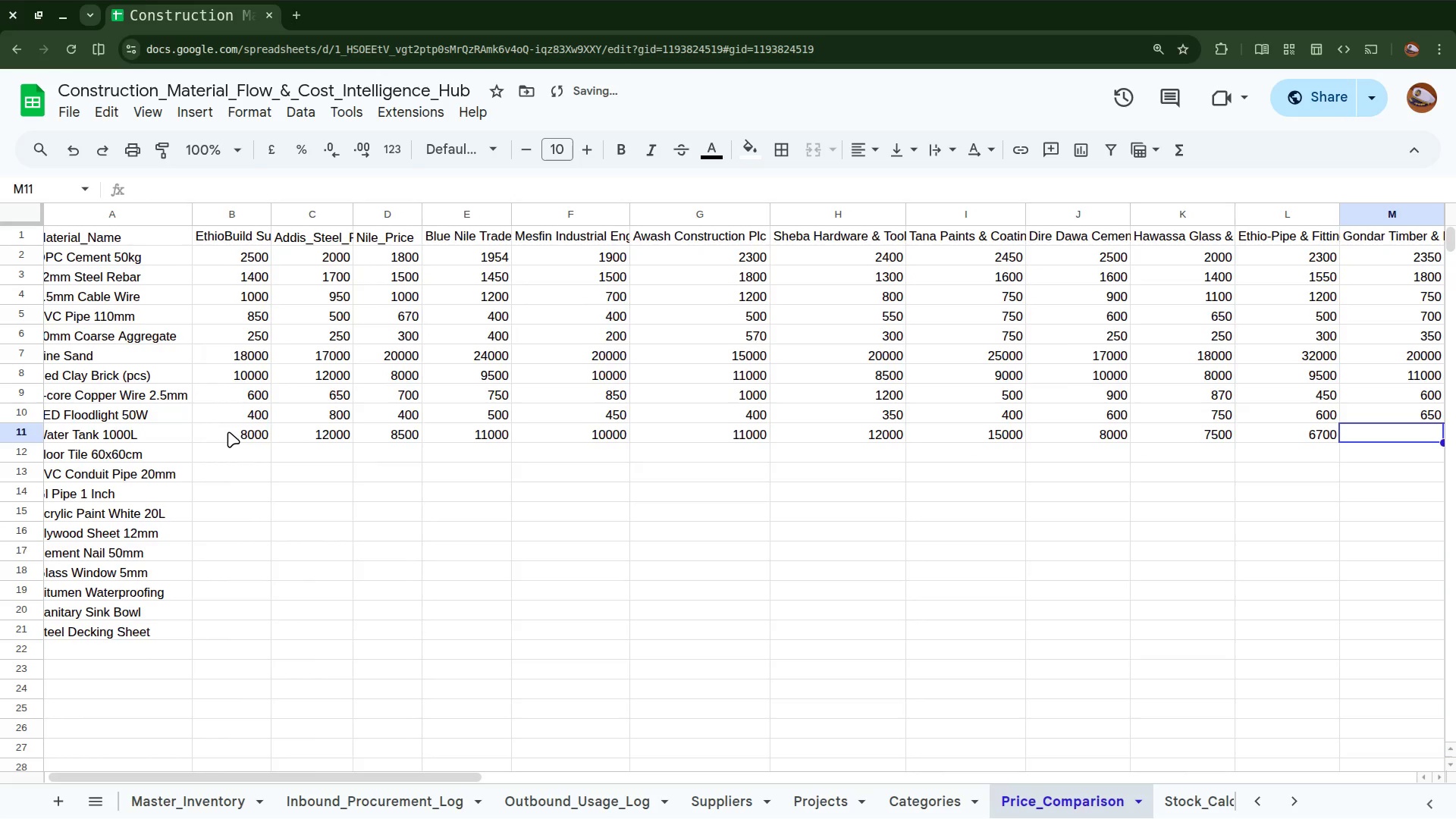 
type(7000)
 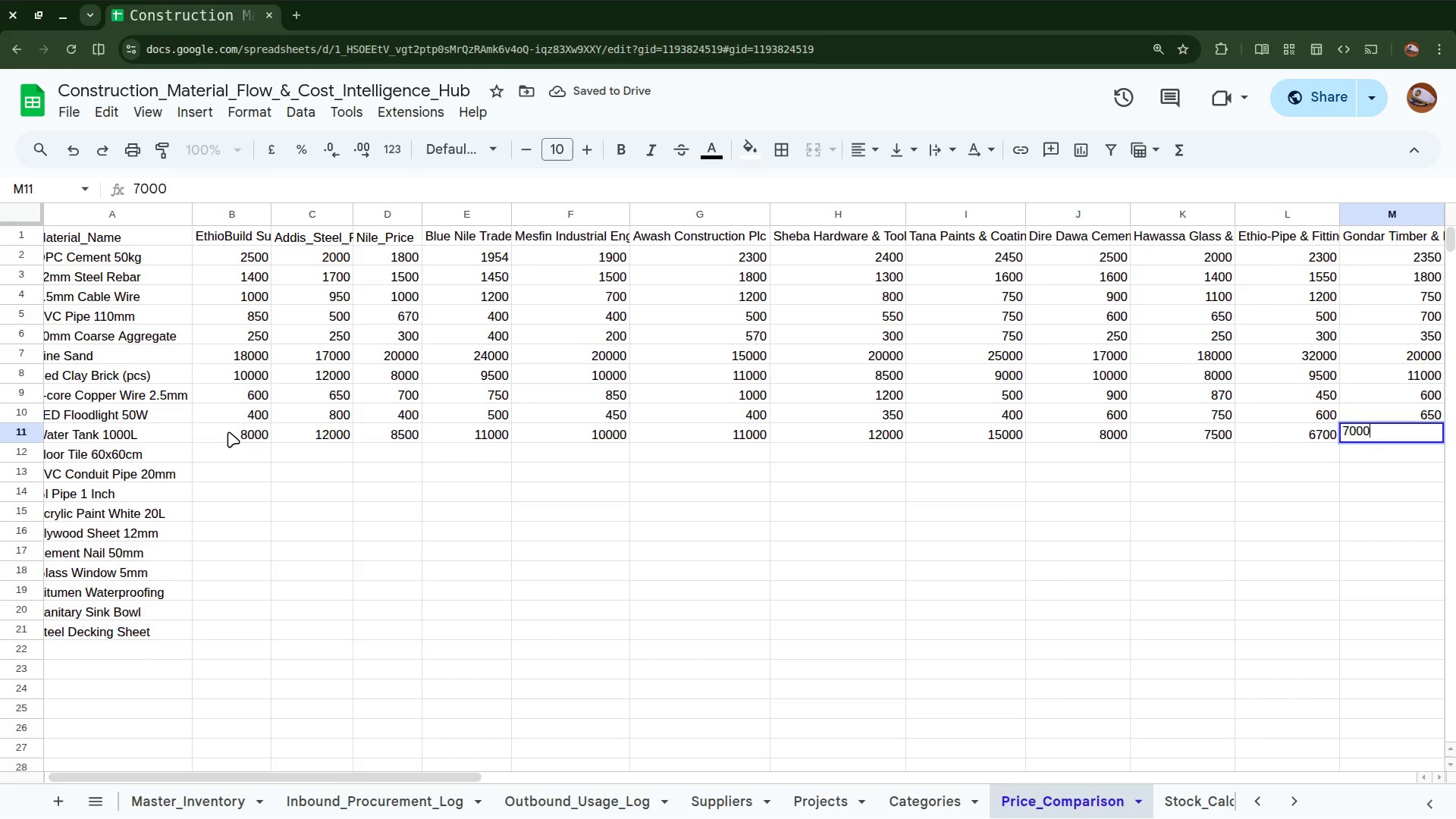 
key(ArrowRight)
 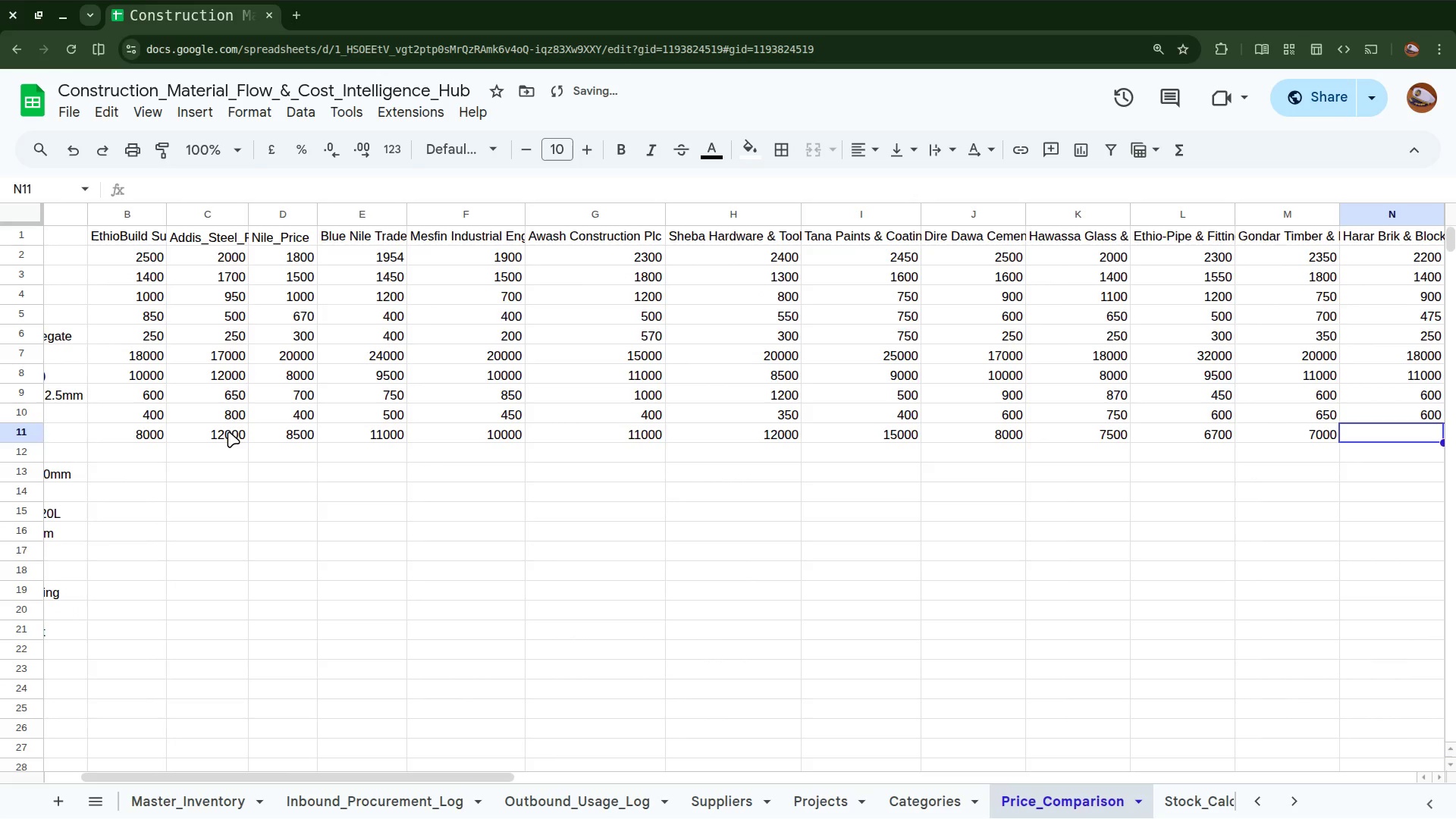 
type(700)
 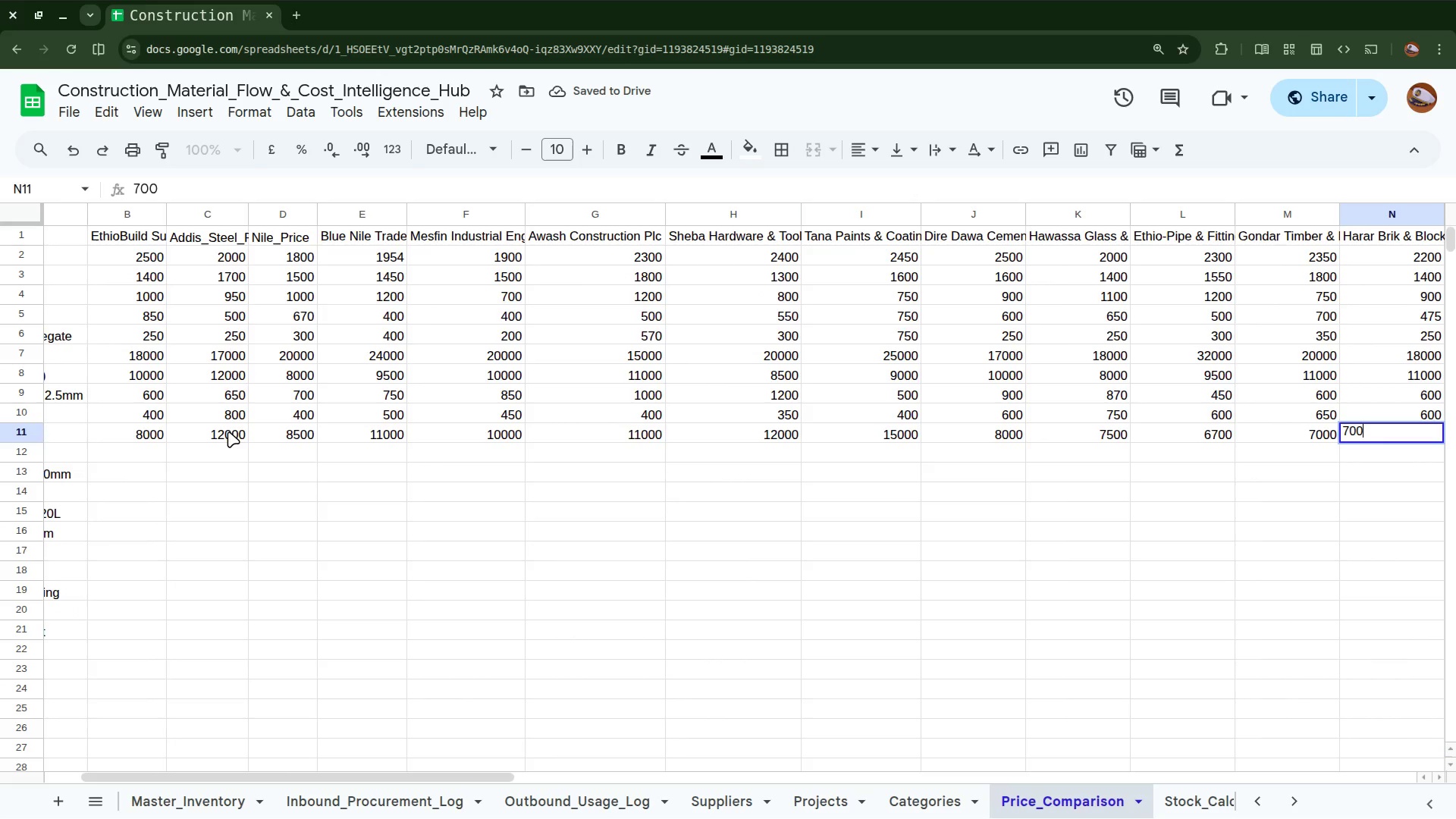 
key(ArrowRight)
 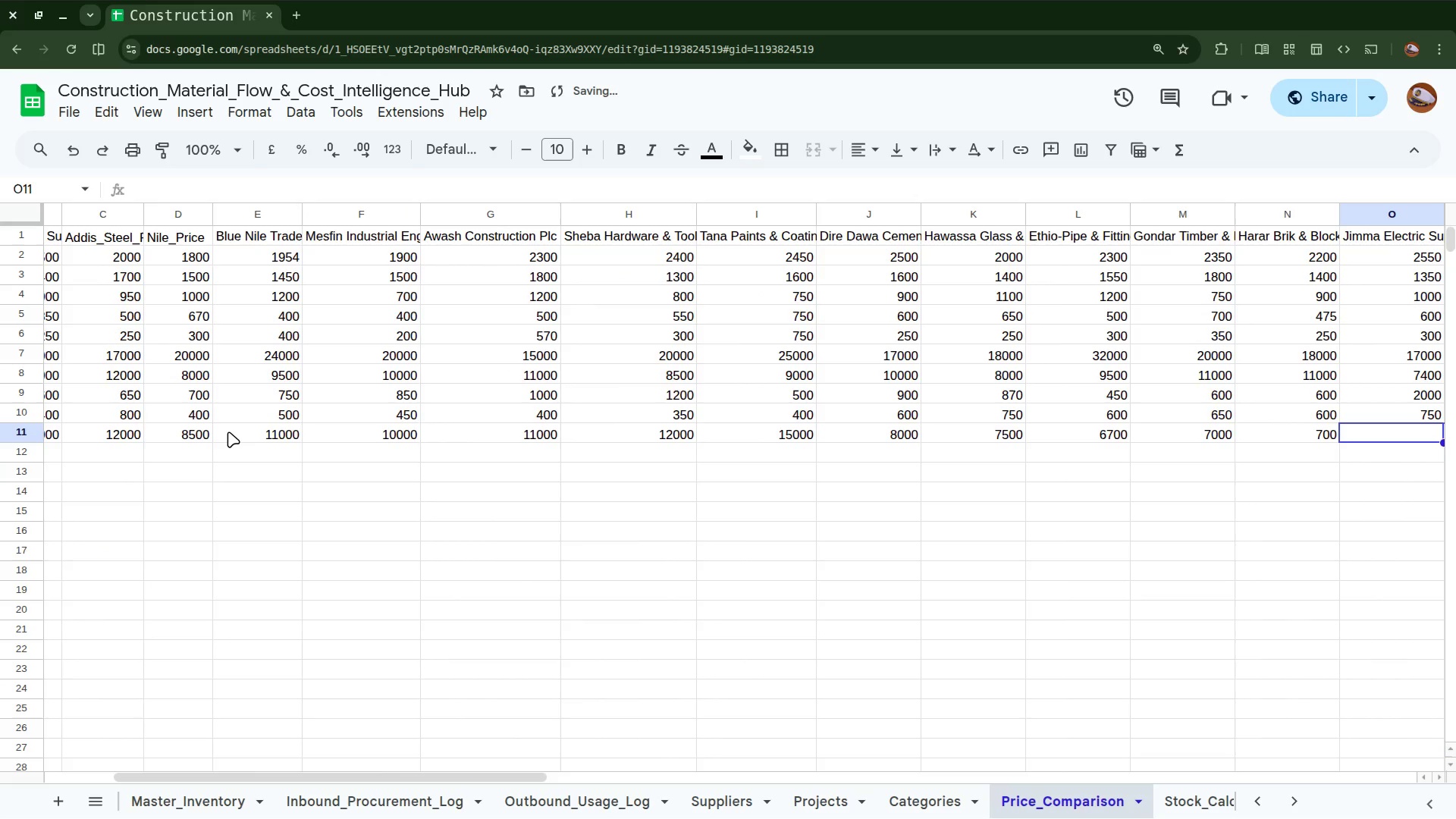 
key(ArrowLeft)
 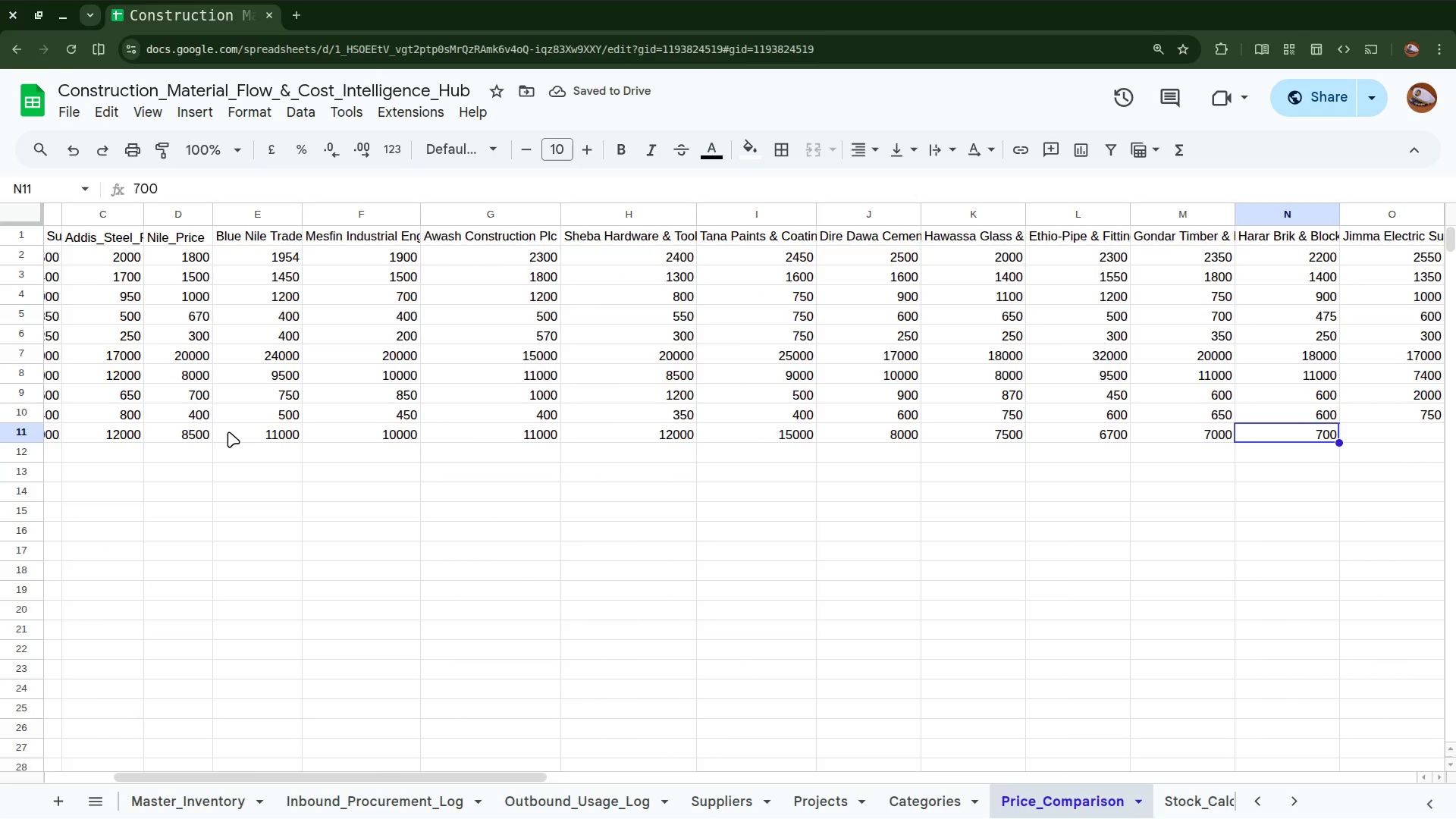 
type(8000)
 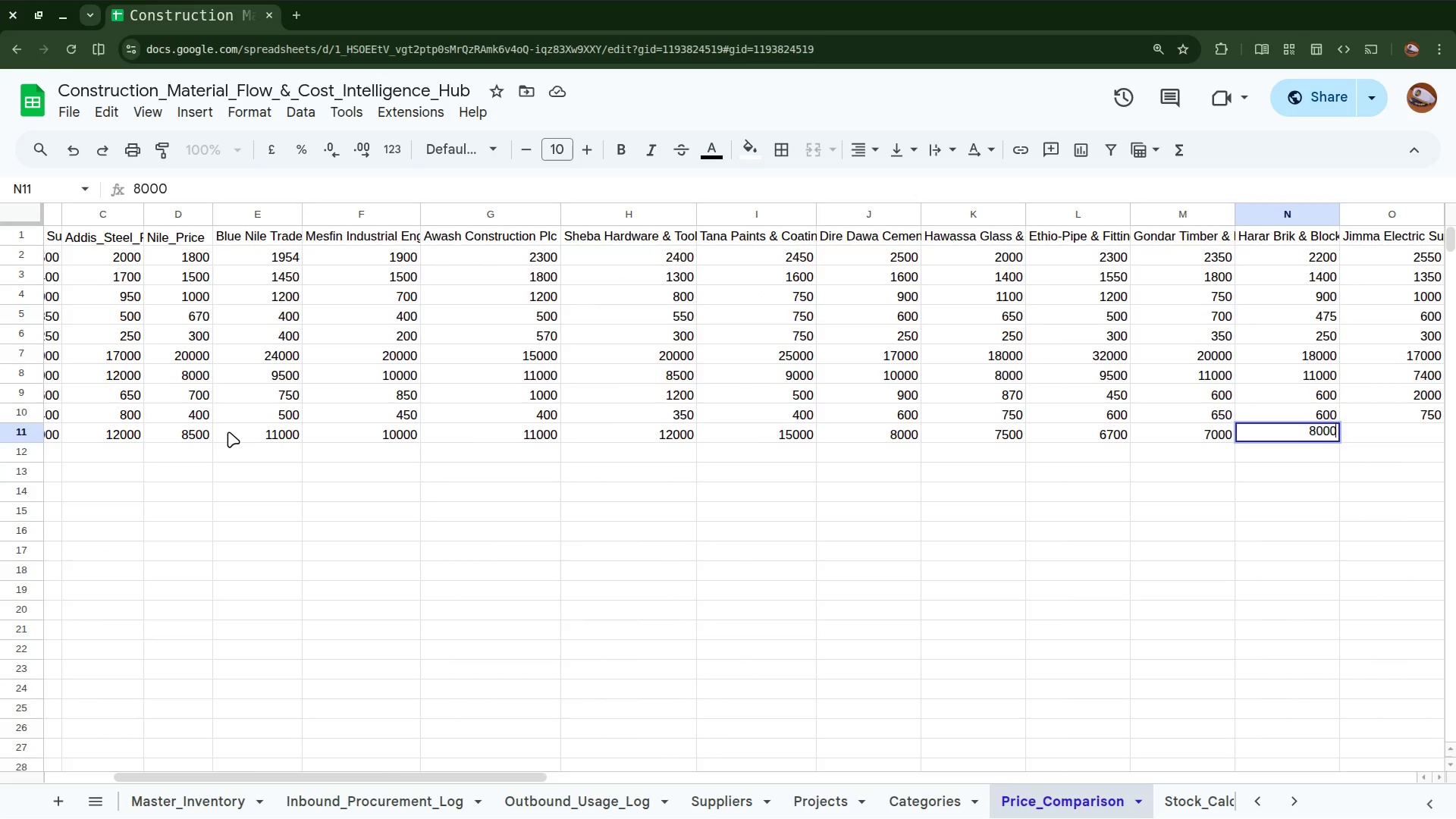 
key(ArrowRight)
 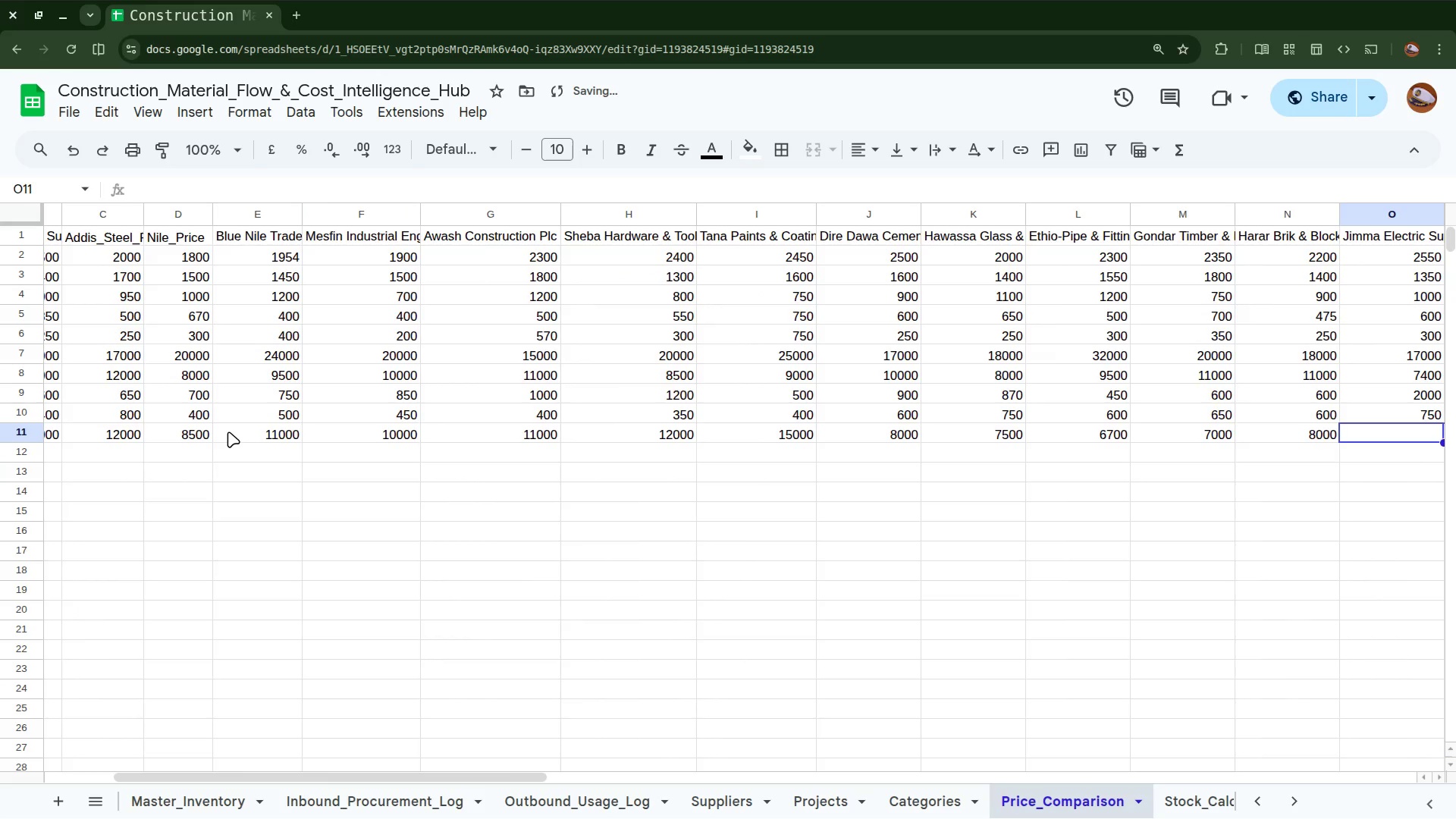 
type(10000)
 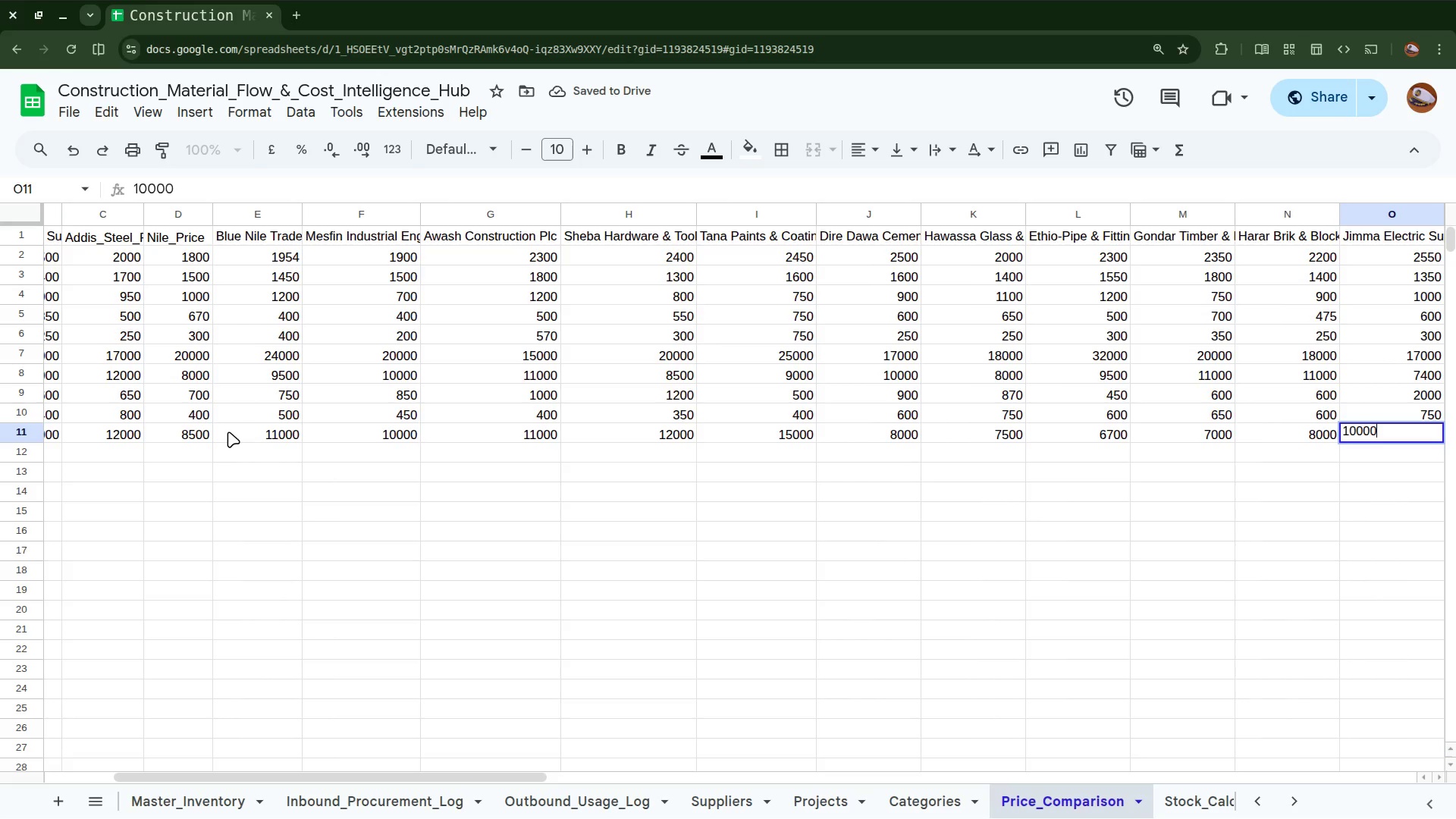 
key(ArrowRight)
 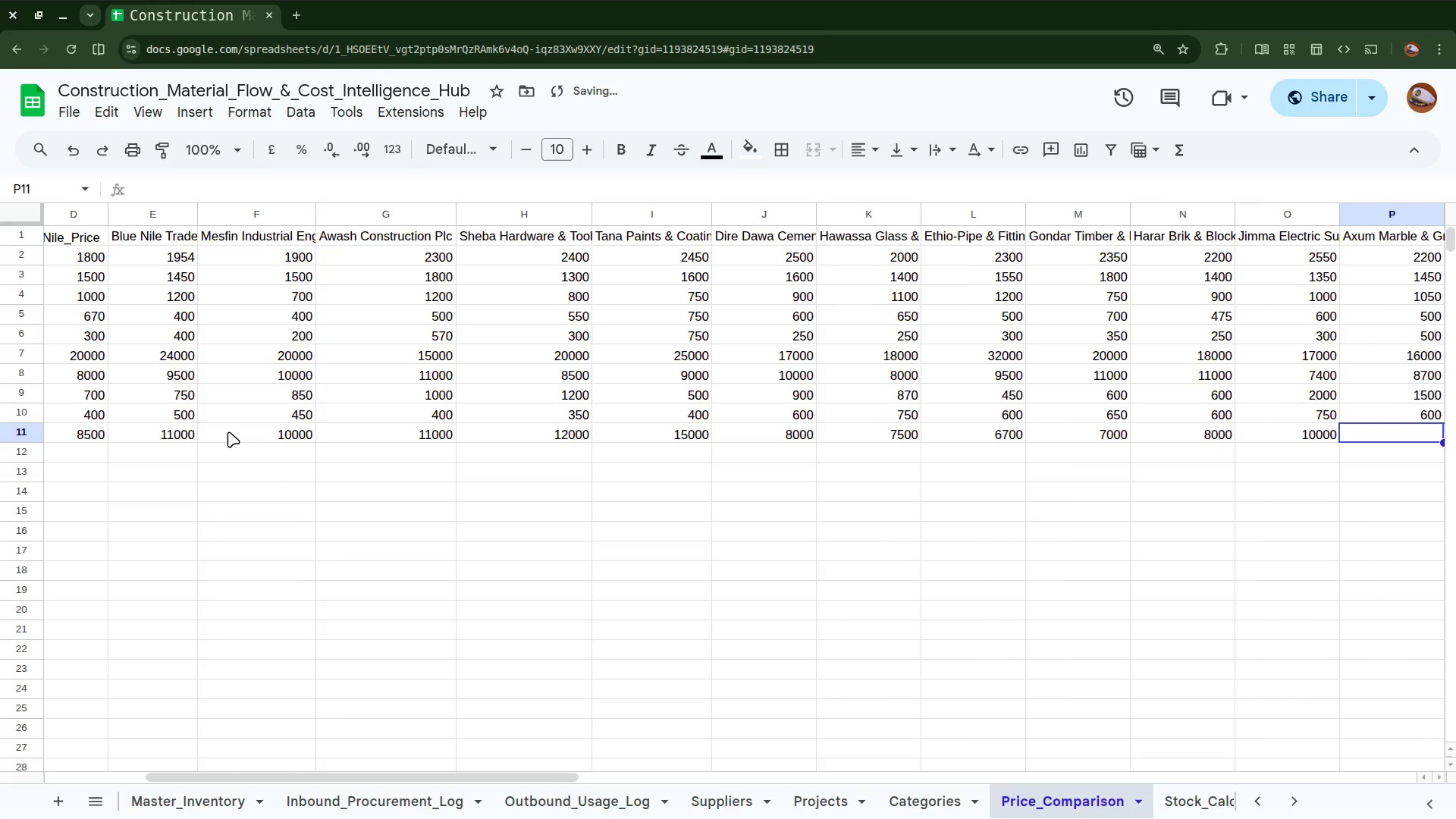 
type(90000)
 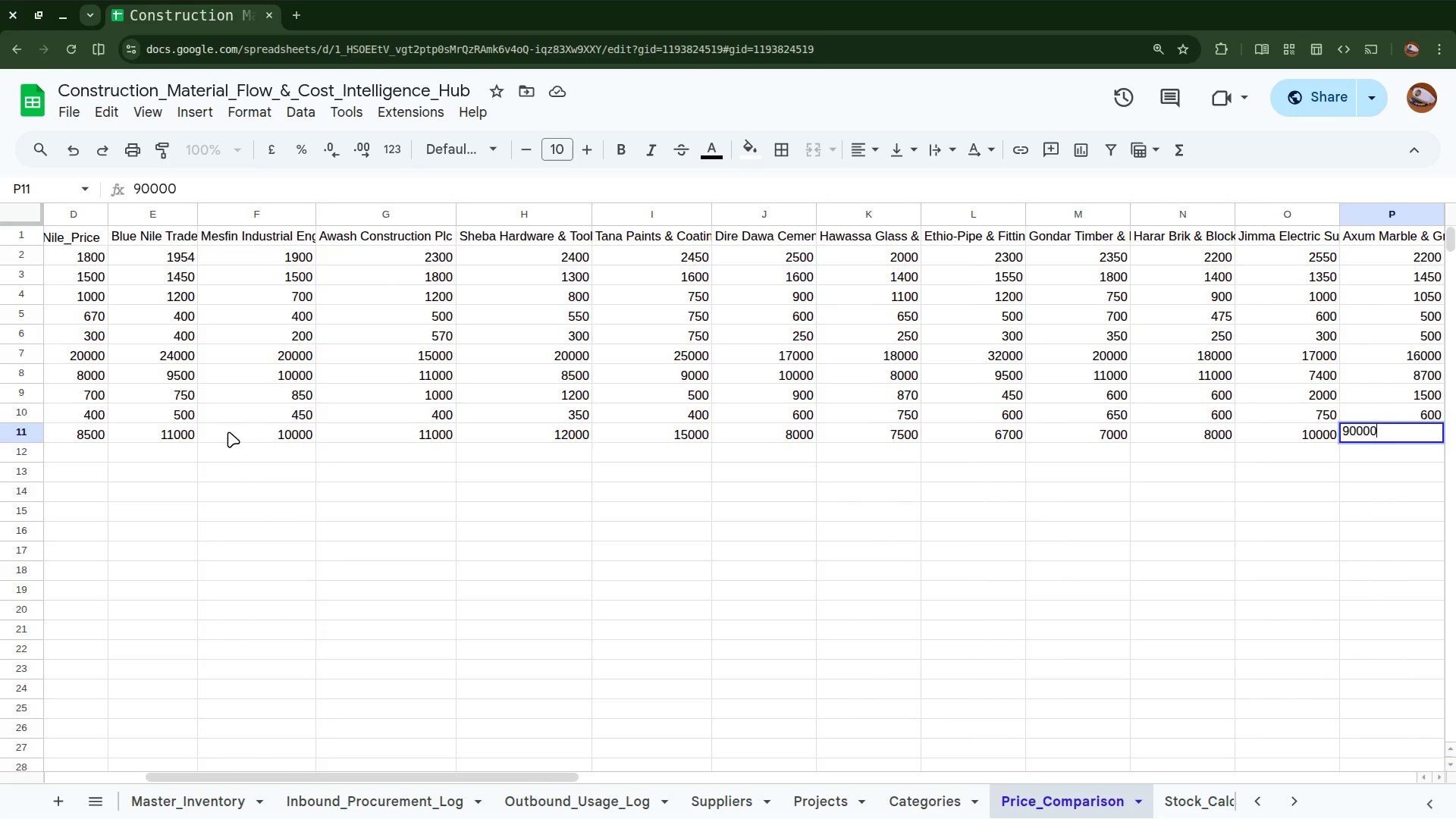 
key(ArrowRight)
 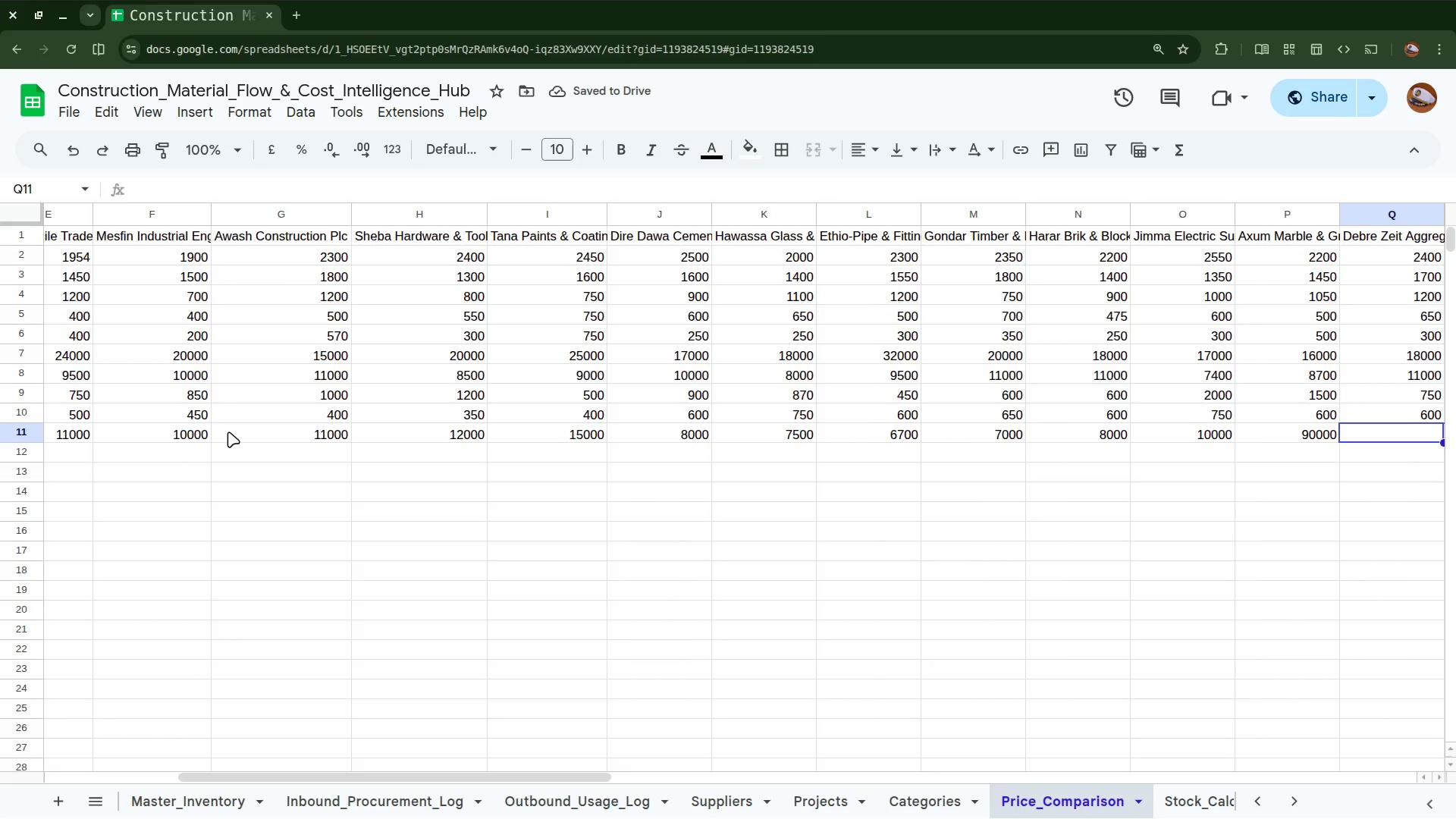 
key(ArrowLeft)
 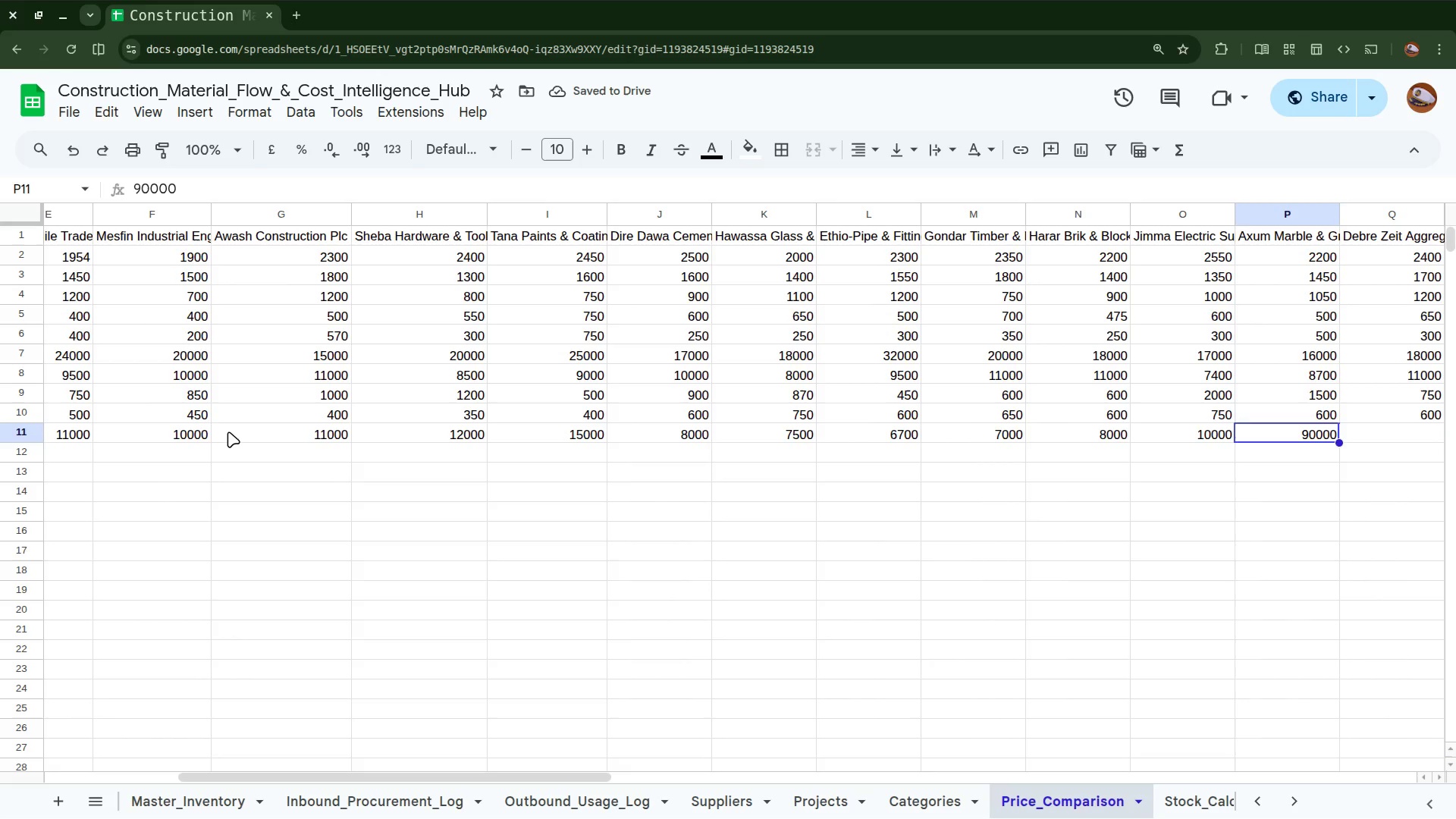 
key(Backspace)
type(9000)
 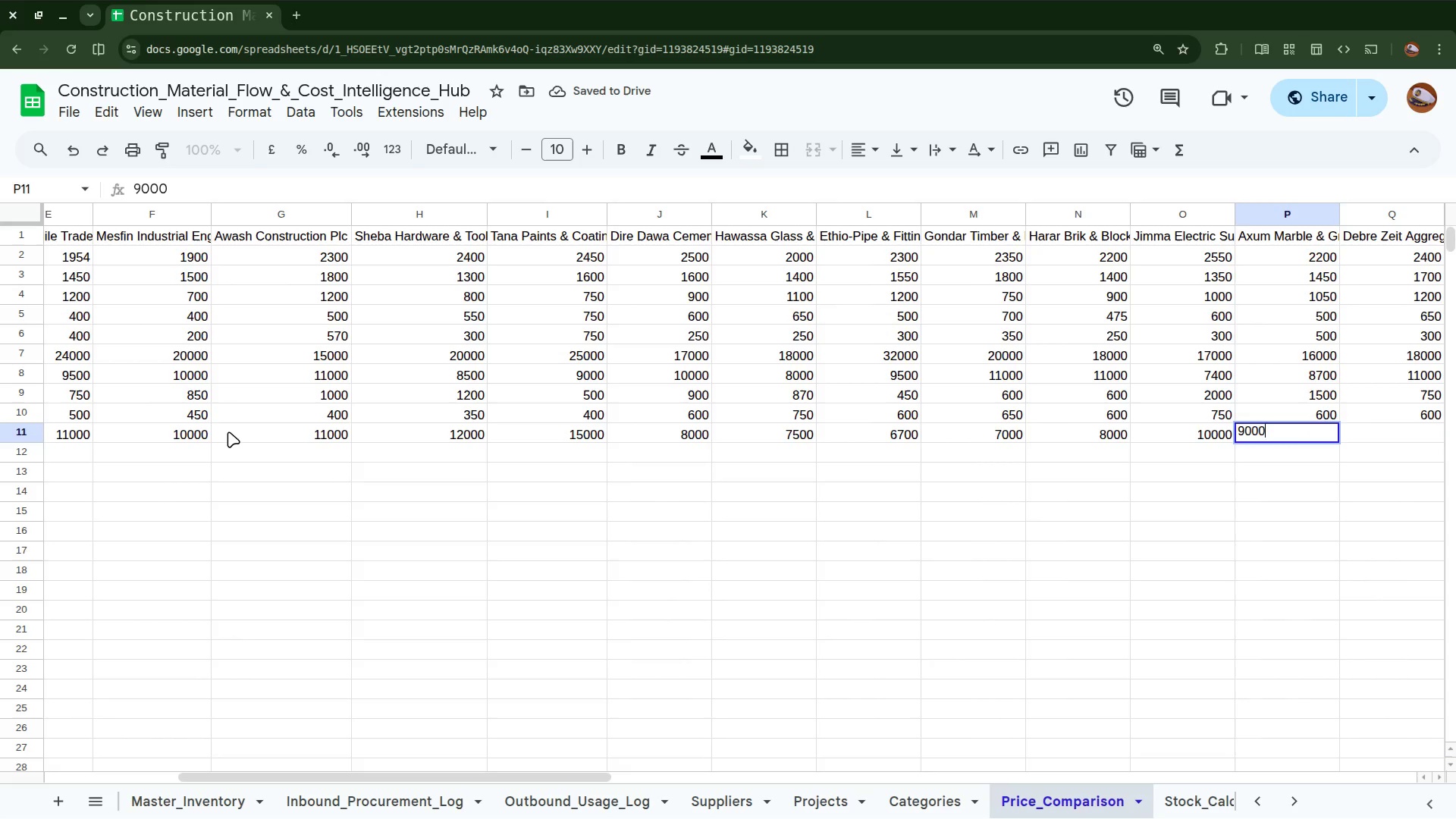 
key(ArrowRight)
 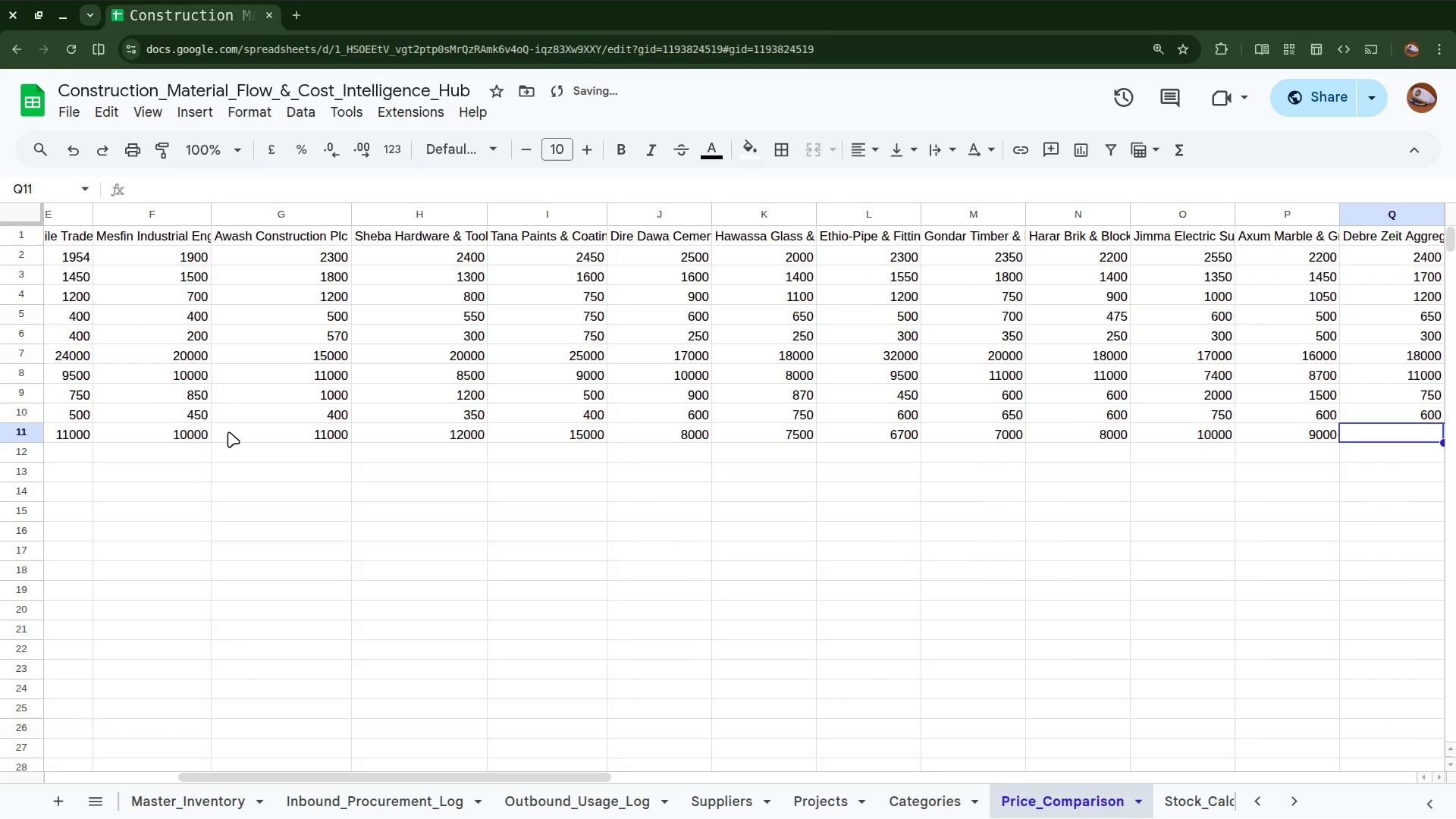 
type(9500)
 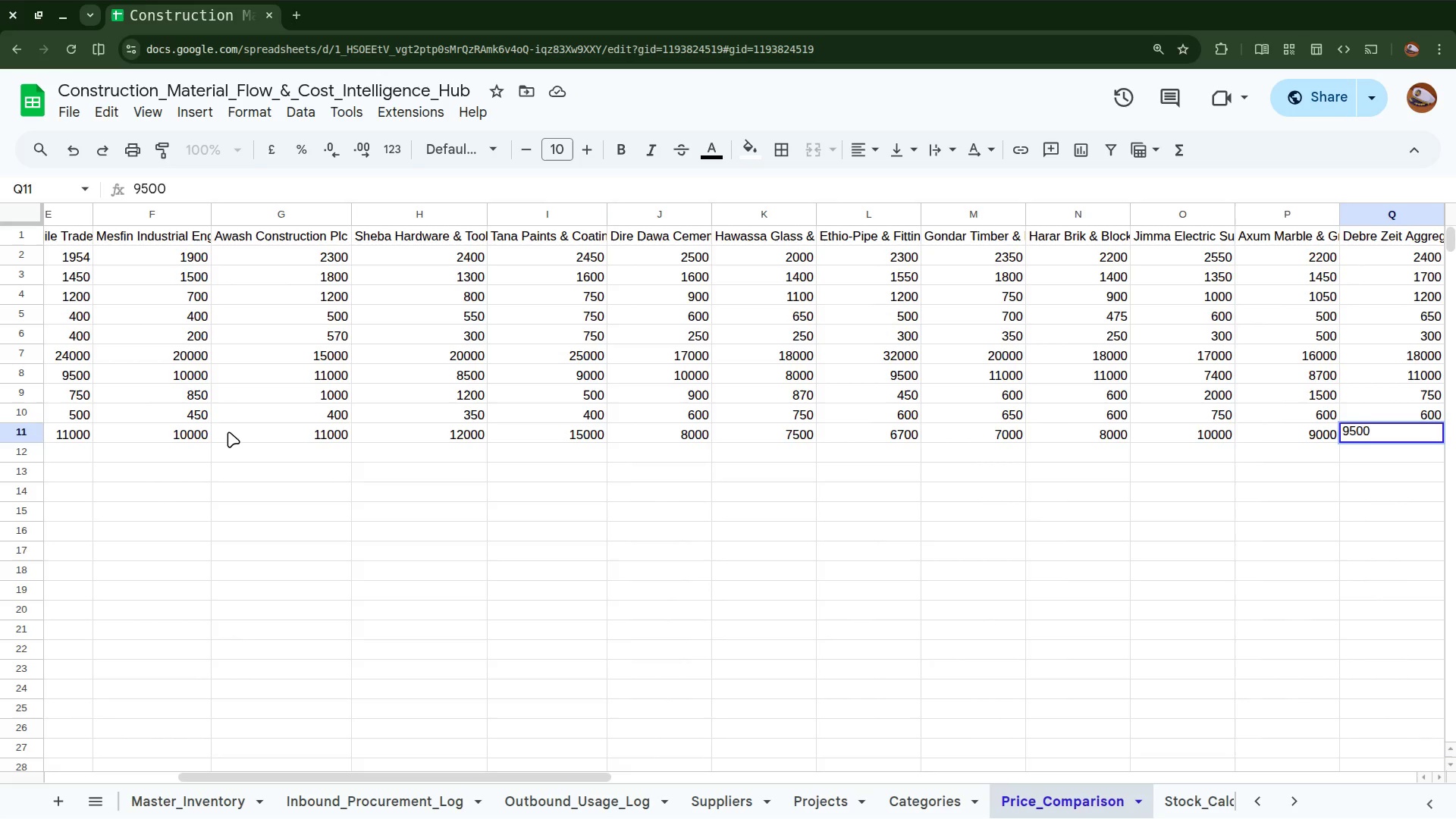 
key(ArrowRight)
 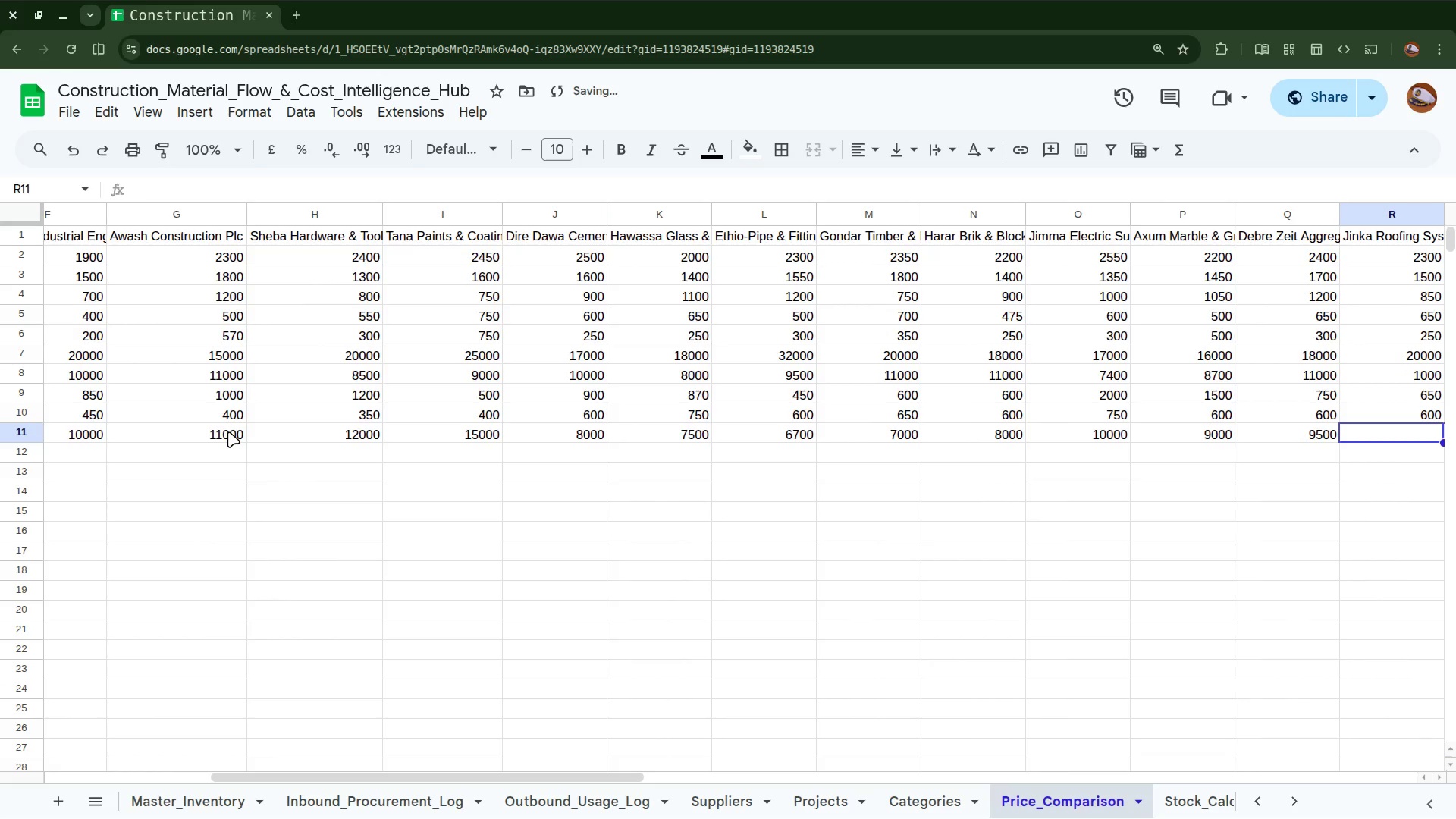 
type(6)
key(Backspace)
type(8000)
 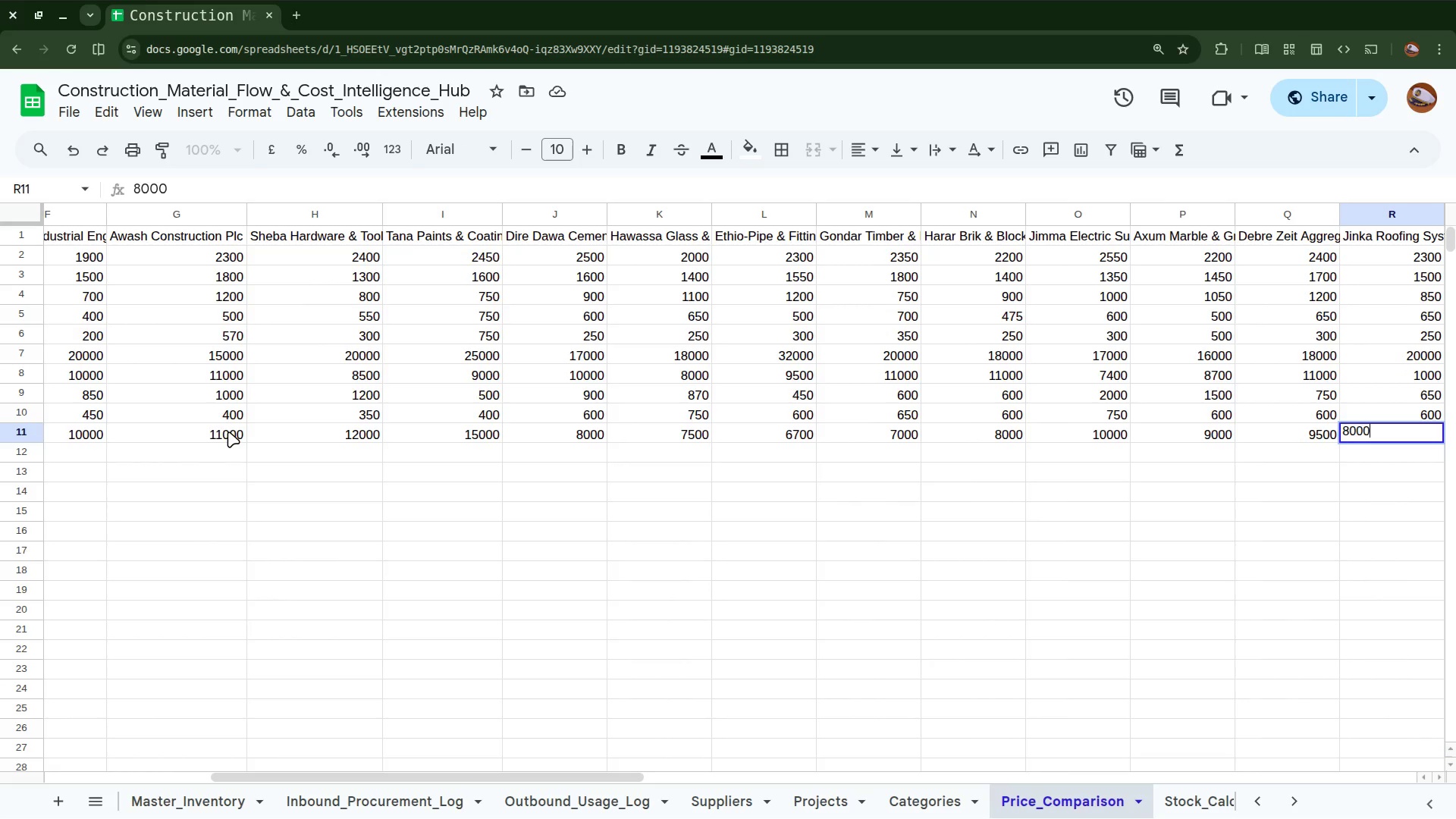 
key(ArrowRight)
 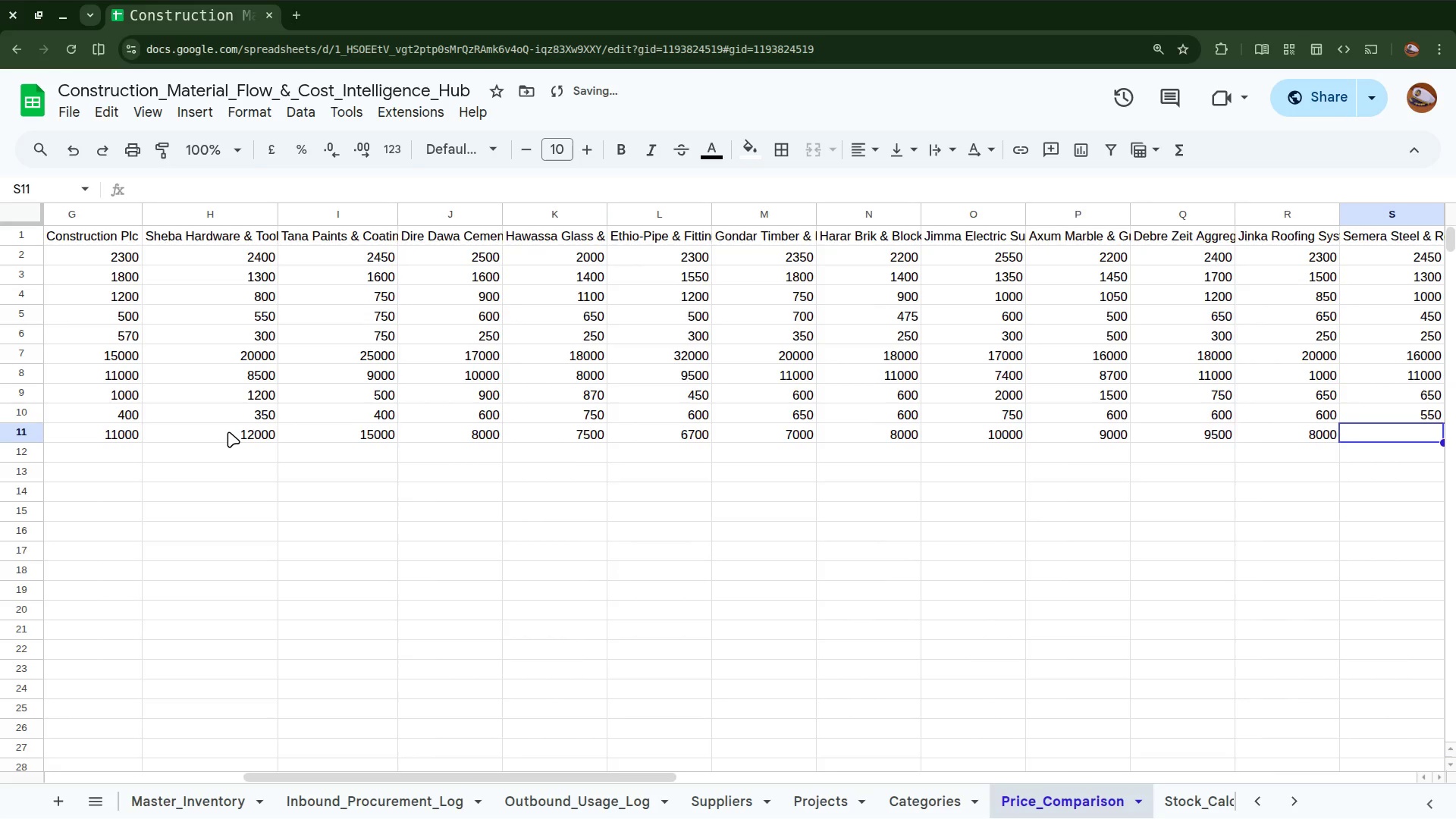 
type(0)
key(Backspace)
type(11000)
 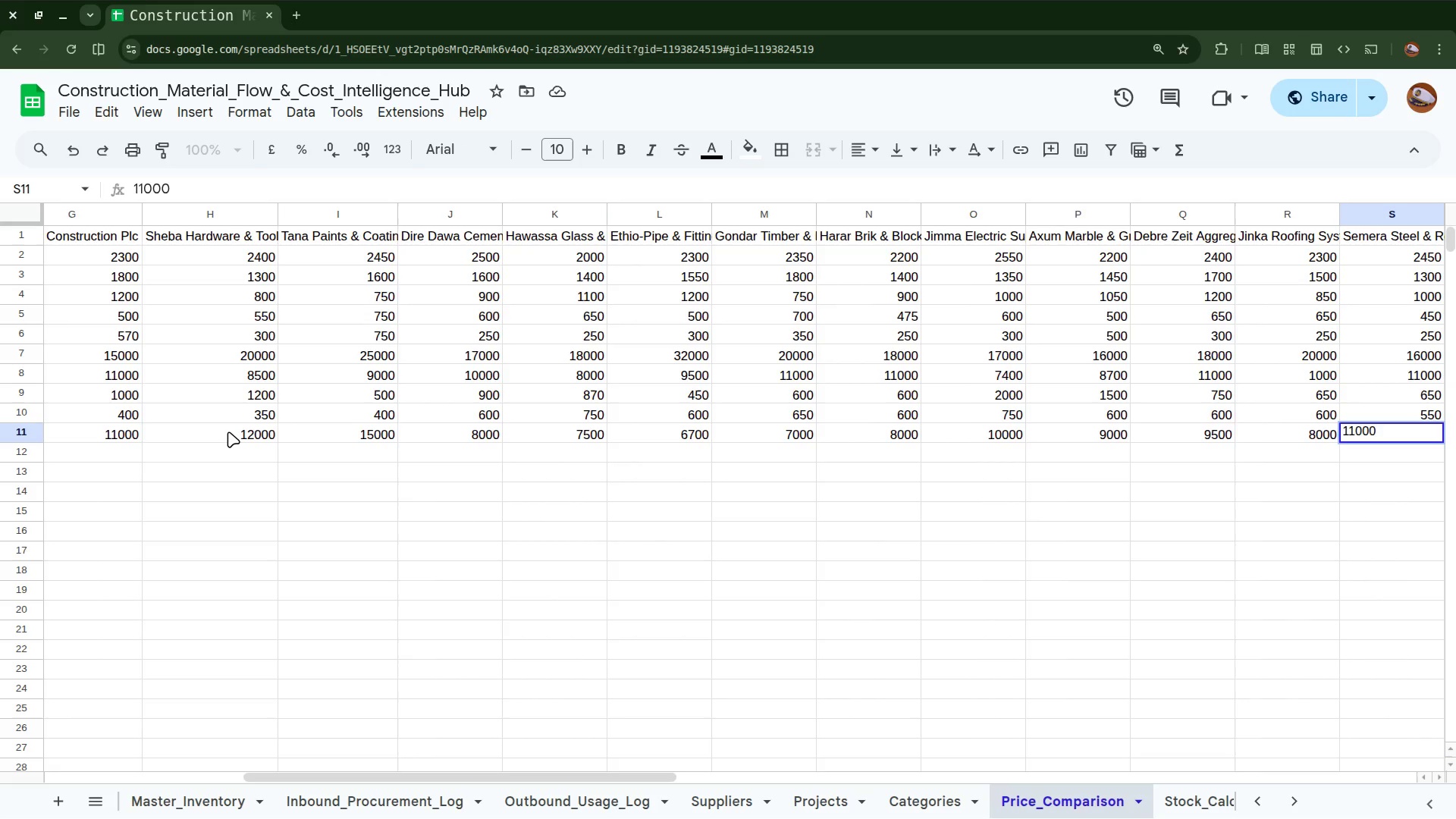 
key(ArrowRight)
 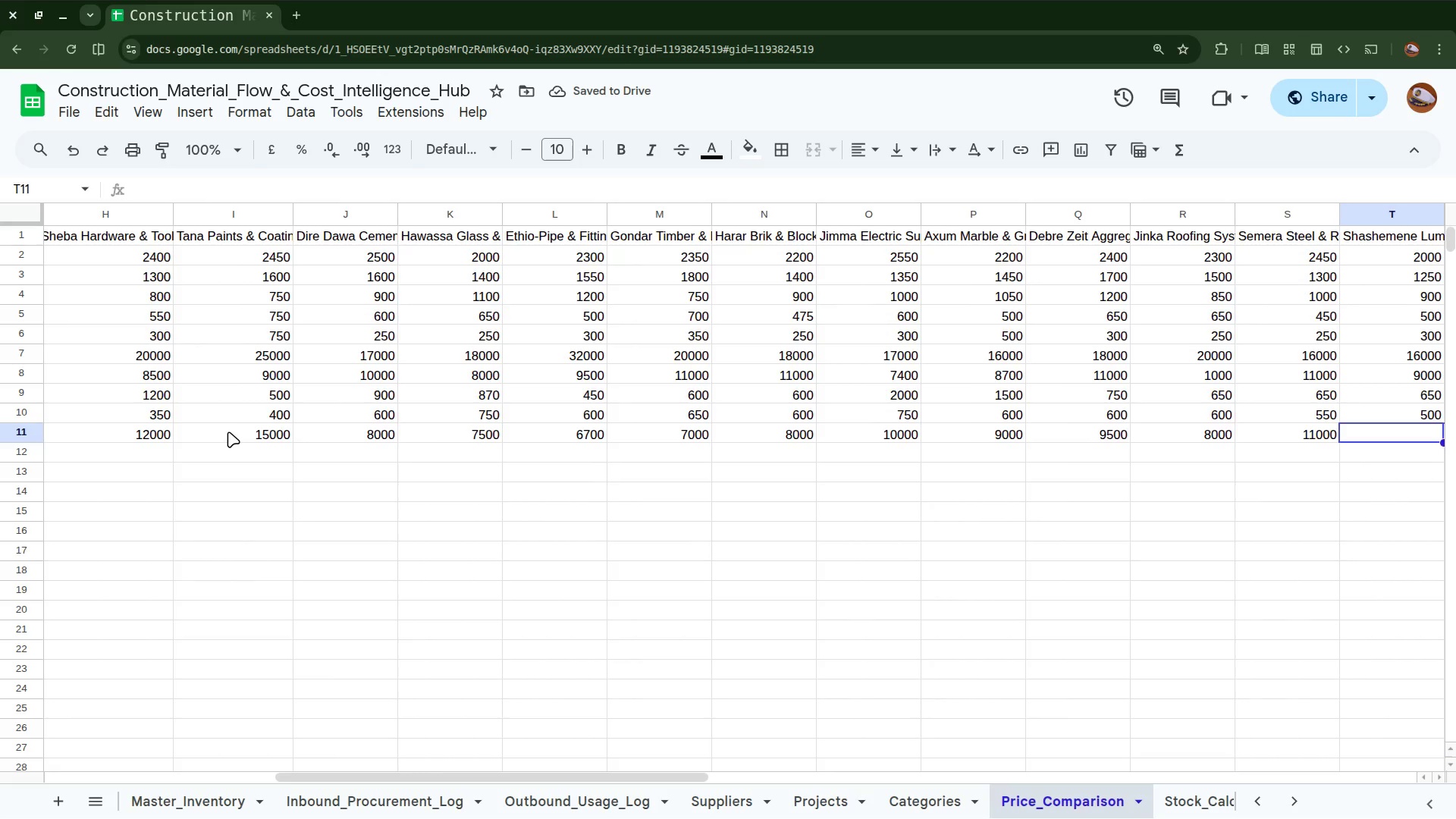 
type(8000)
 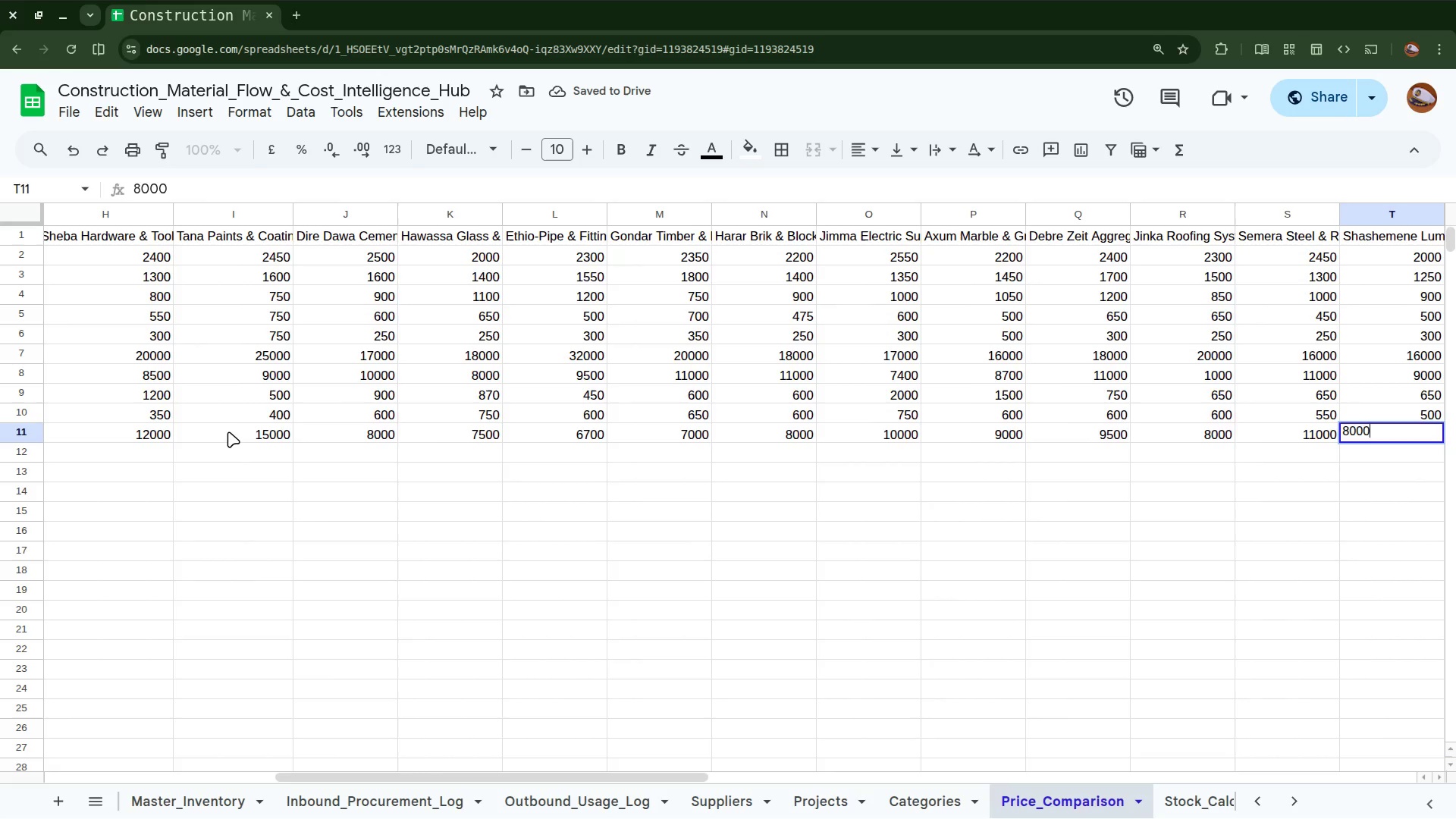 
key(ArrowRight)
 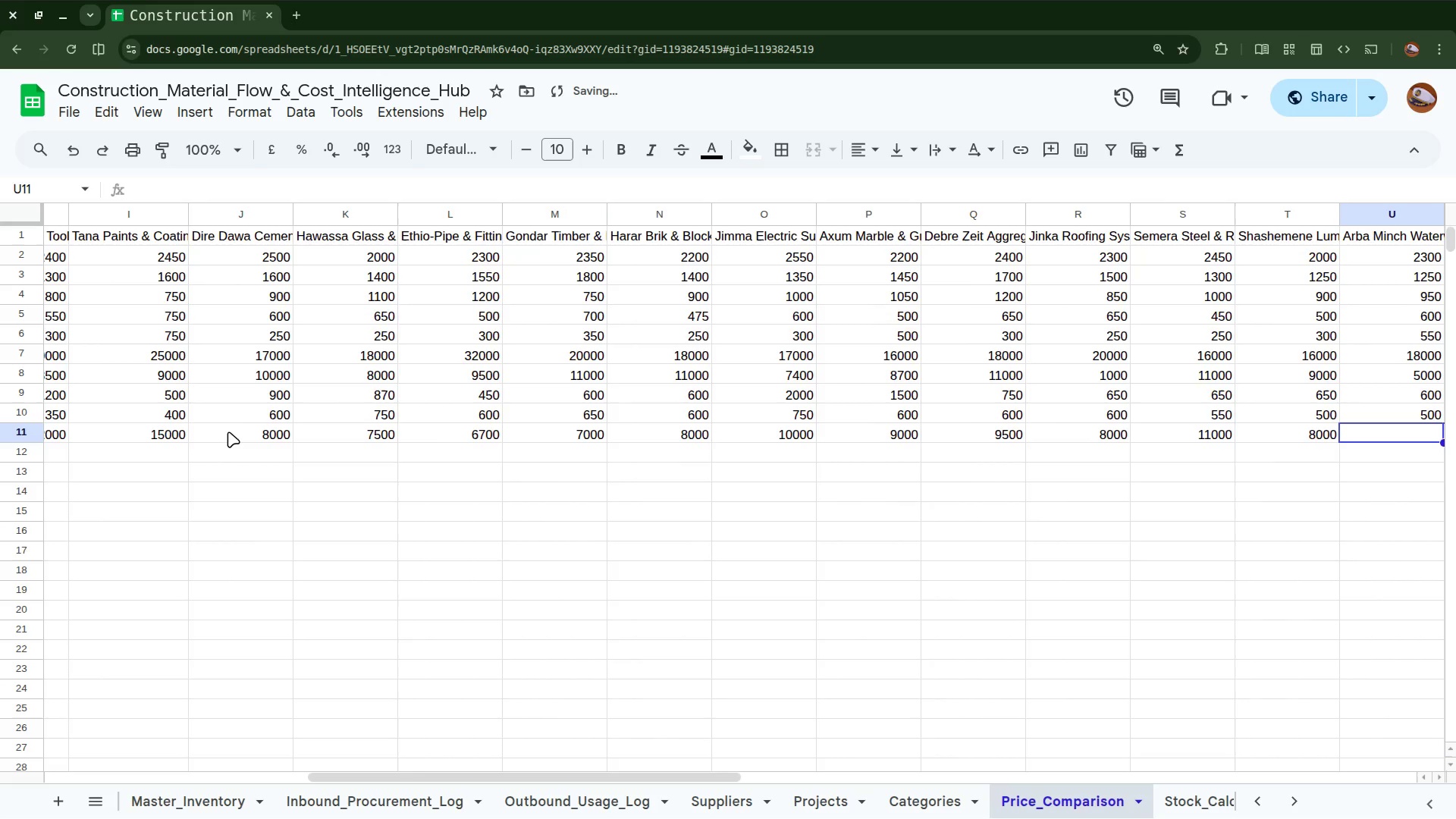 
type(96)
key(Backspace)
type(500)
 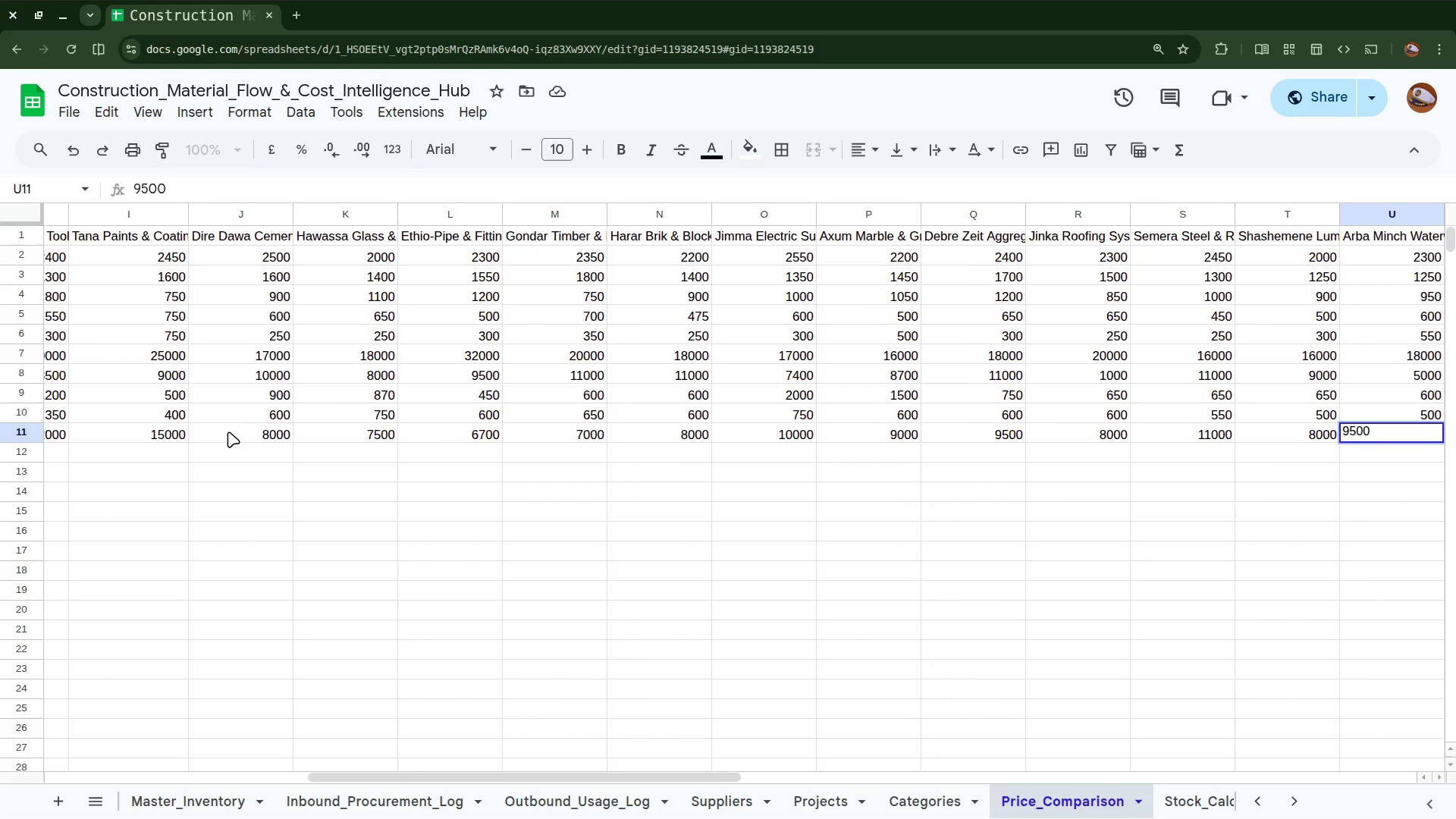 
key(ArrowRight)
 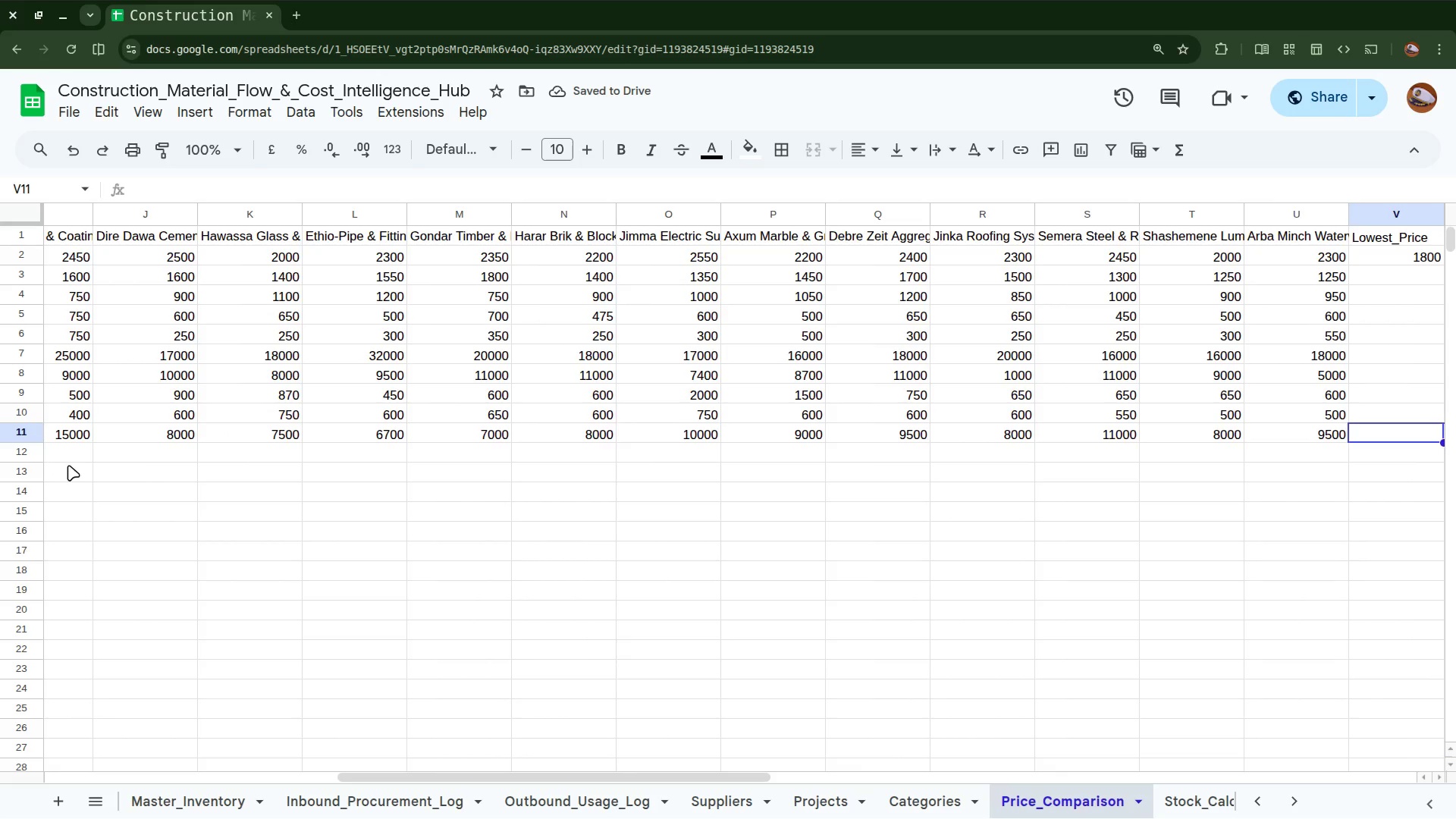 
left_click([77, 459])
 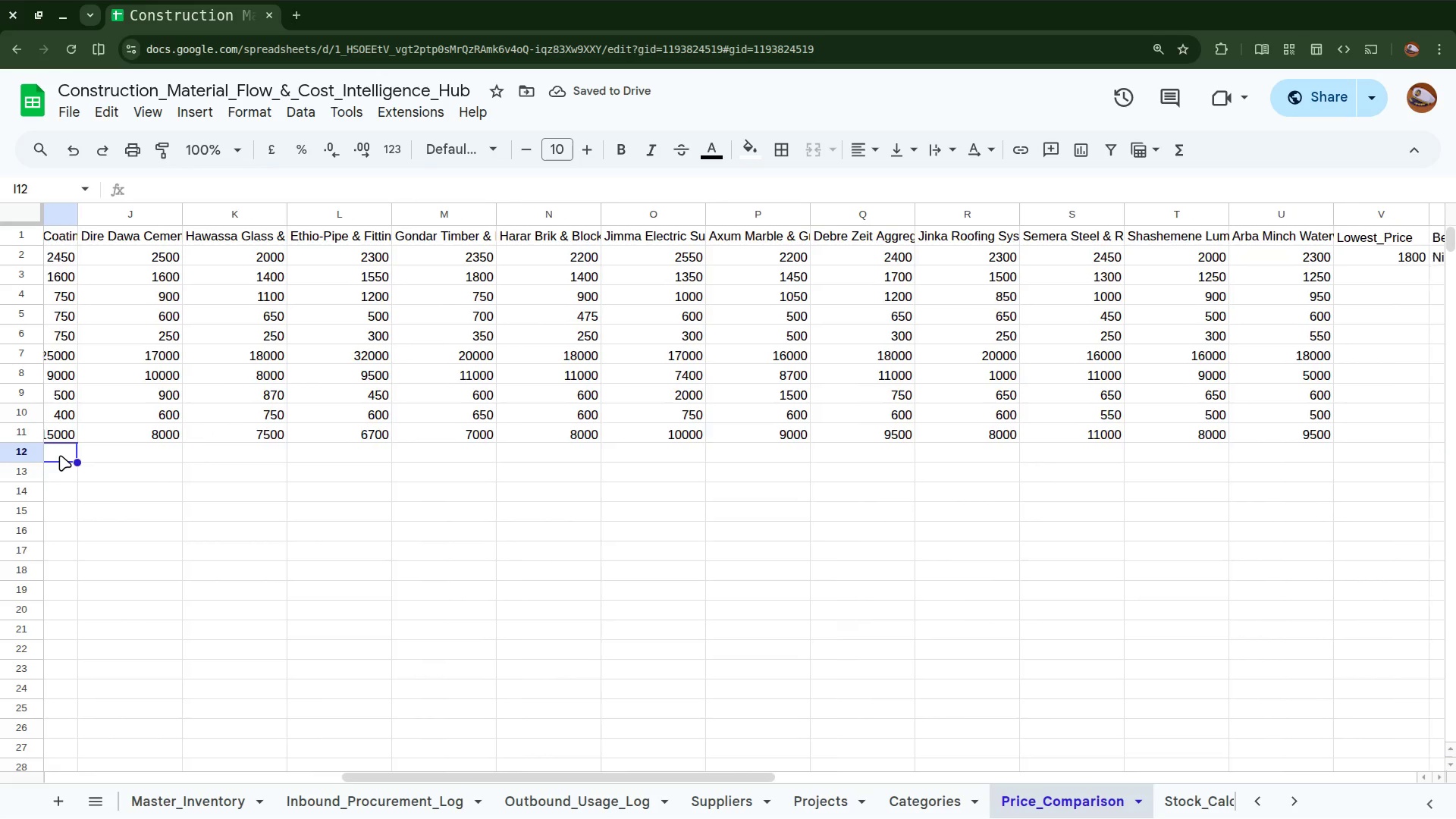 
scroll: coordinate [60, 455], scroll_direction: up, amount: 16.0
 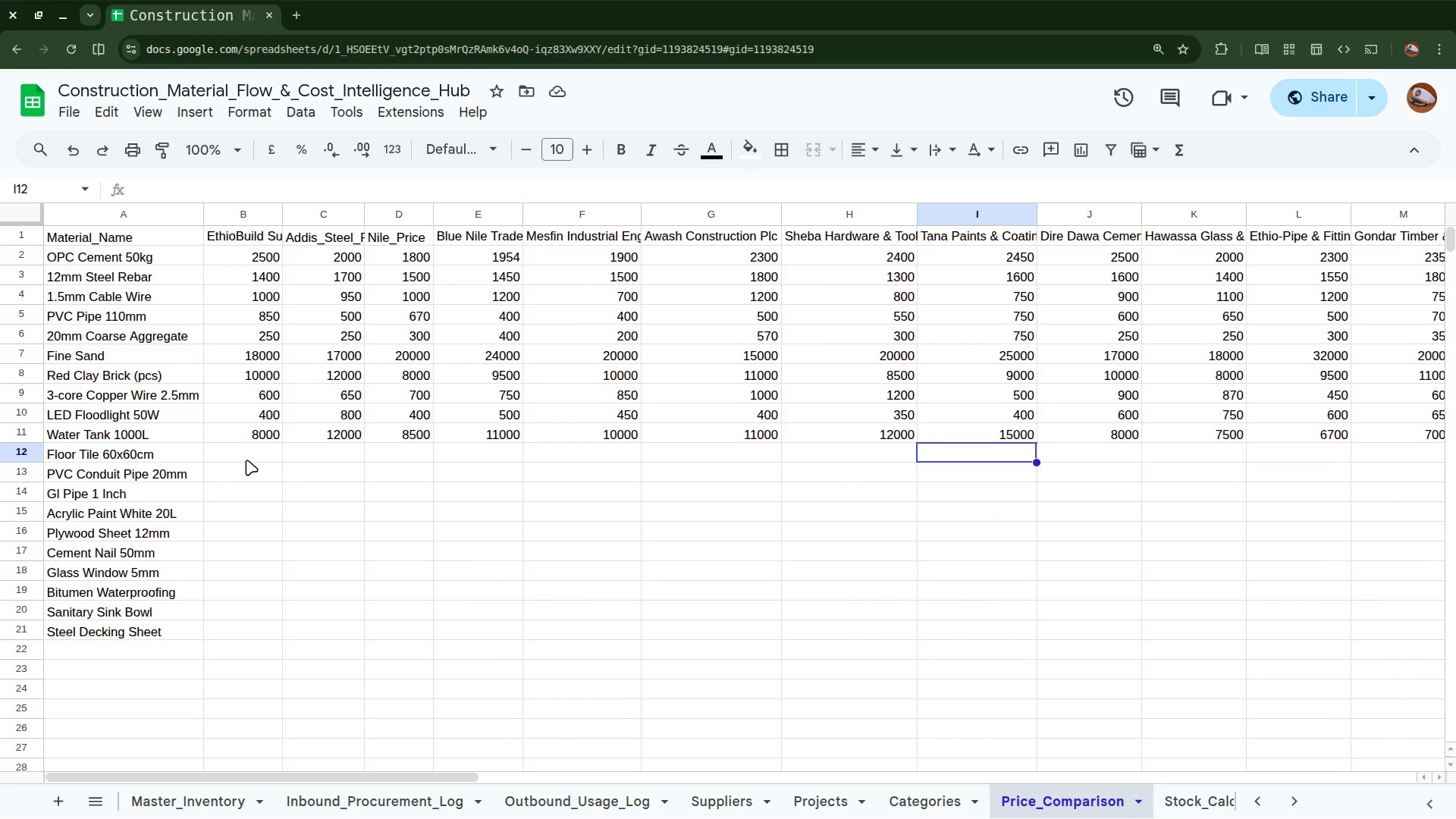 
left_click([250, 458])
 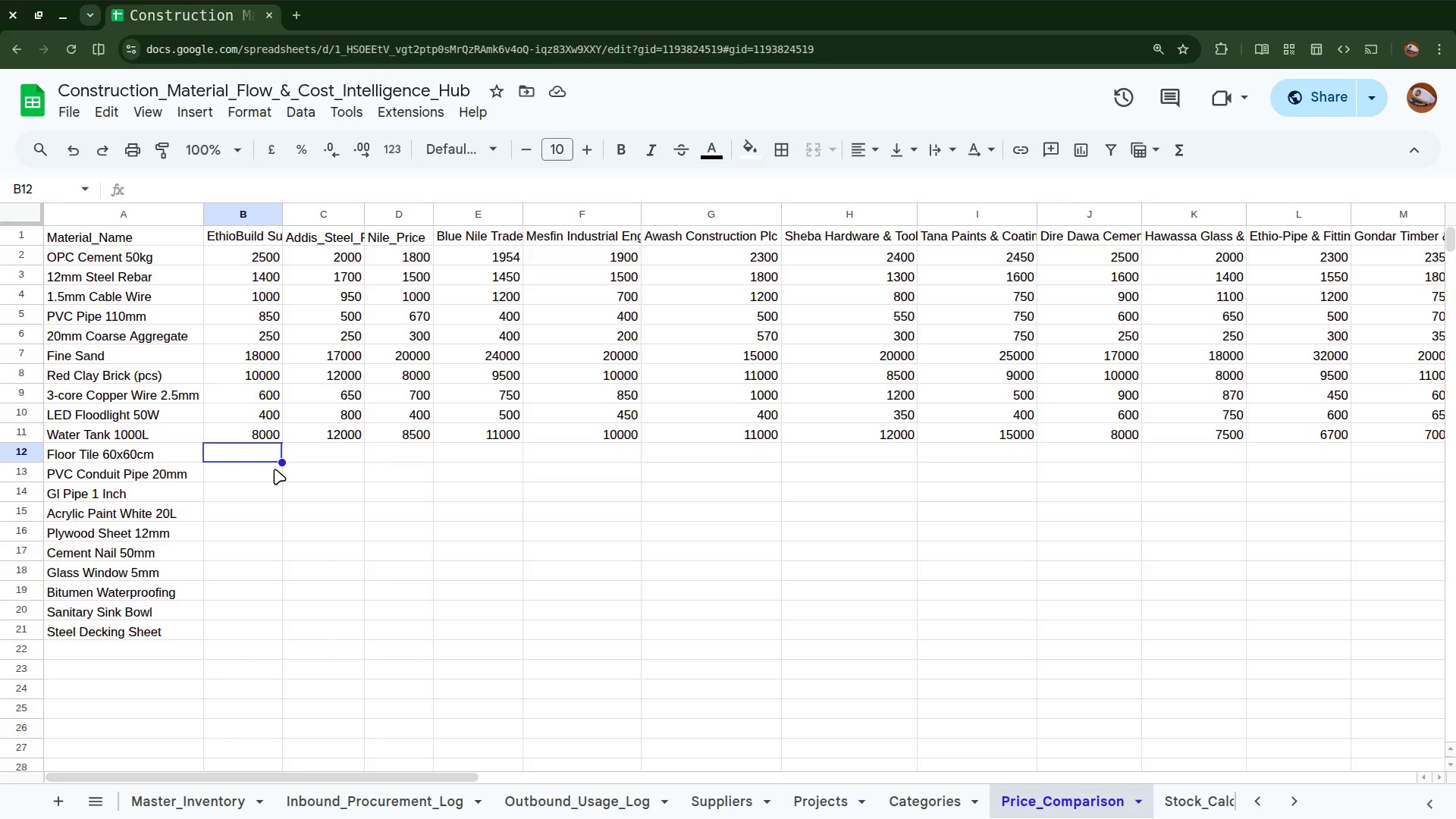 
wait(5.5)
 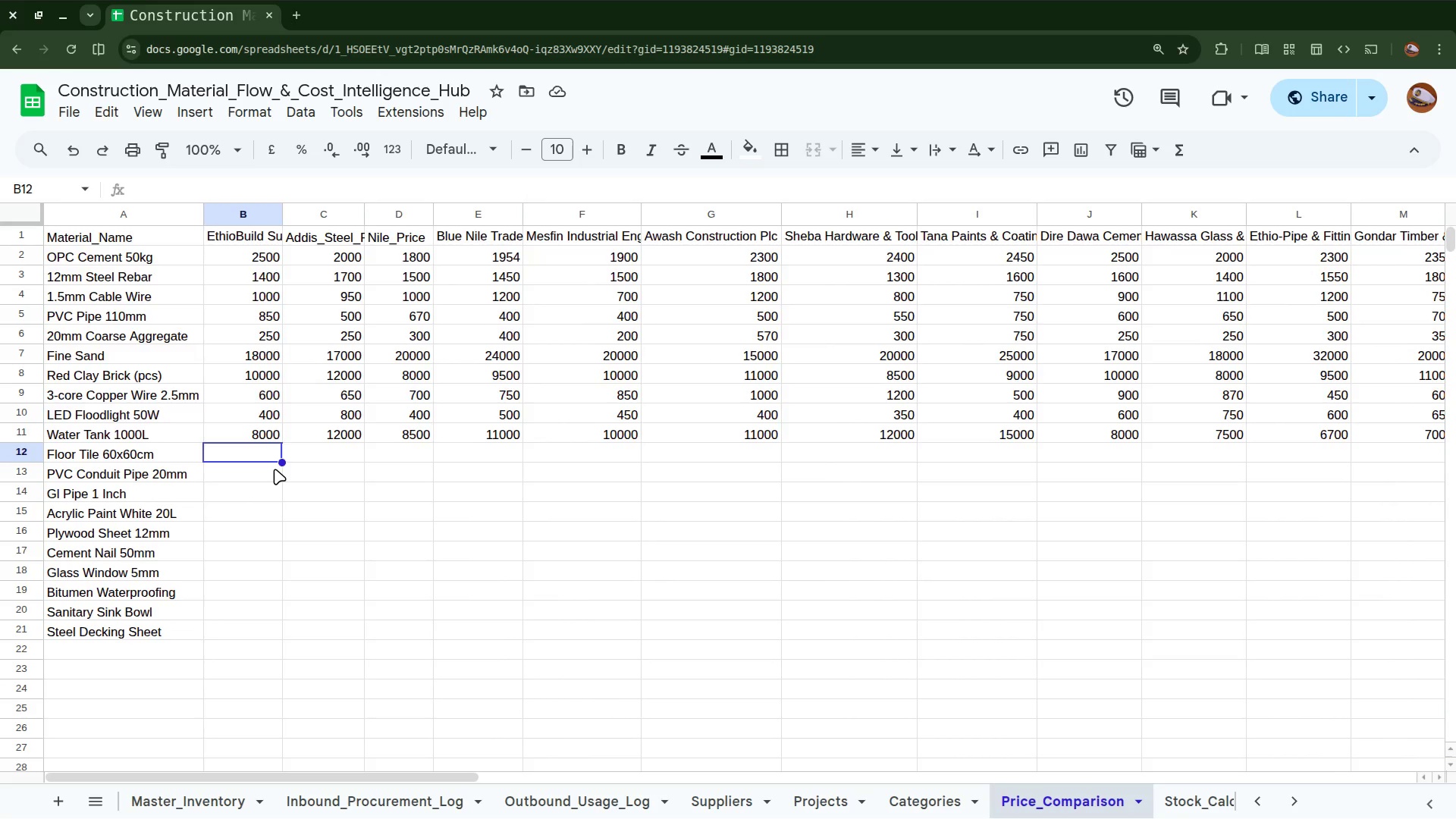 
type(4000)
key(Backspace)
 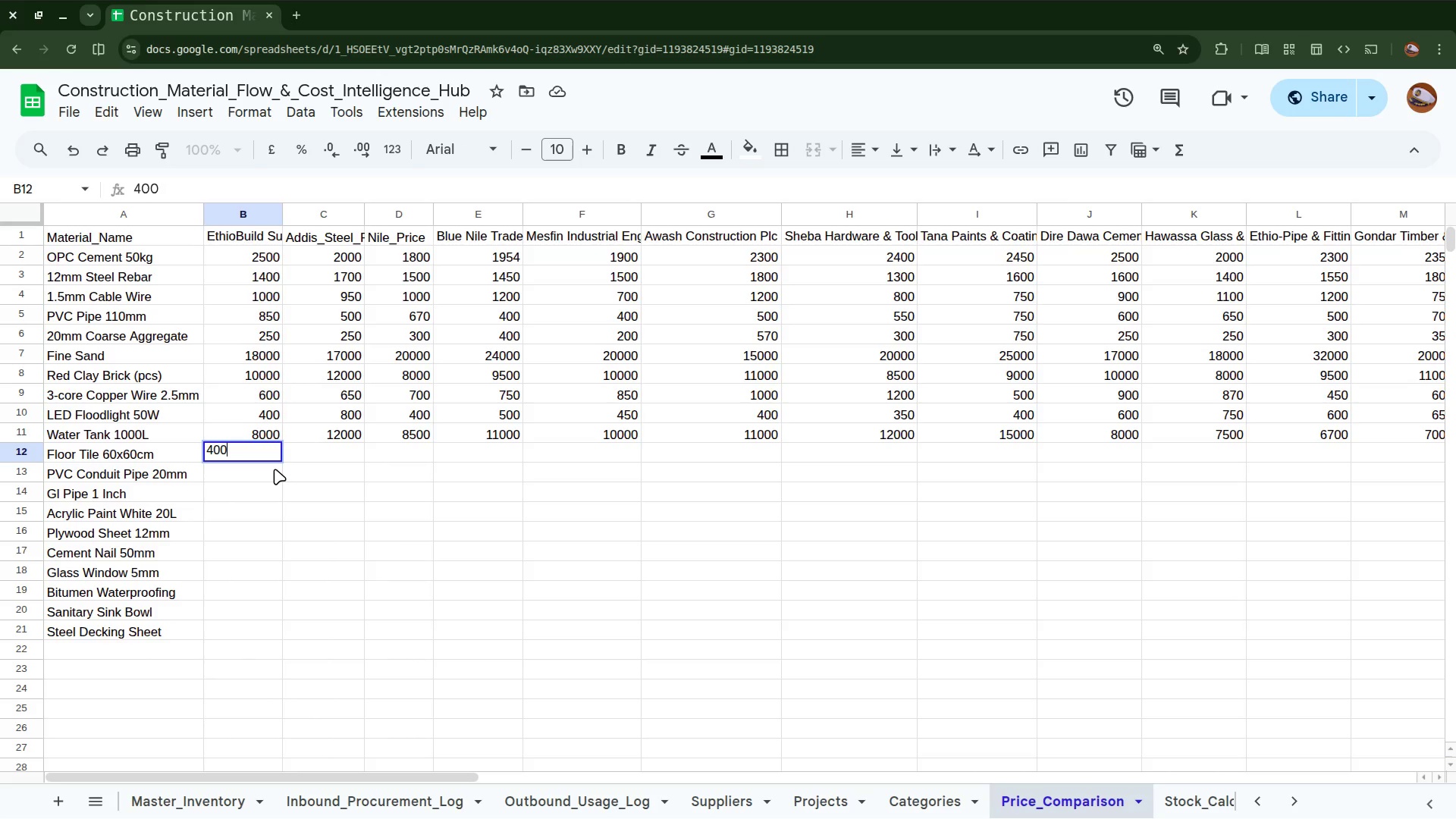 
key(ArrowRight)
 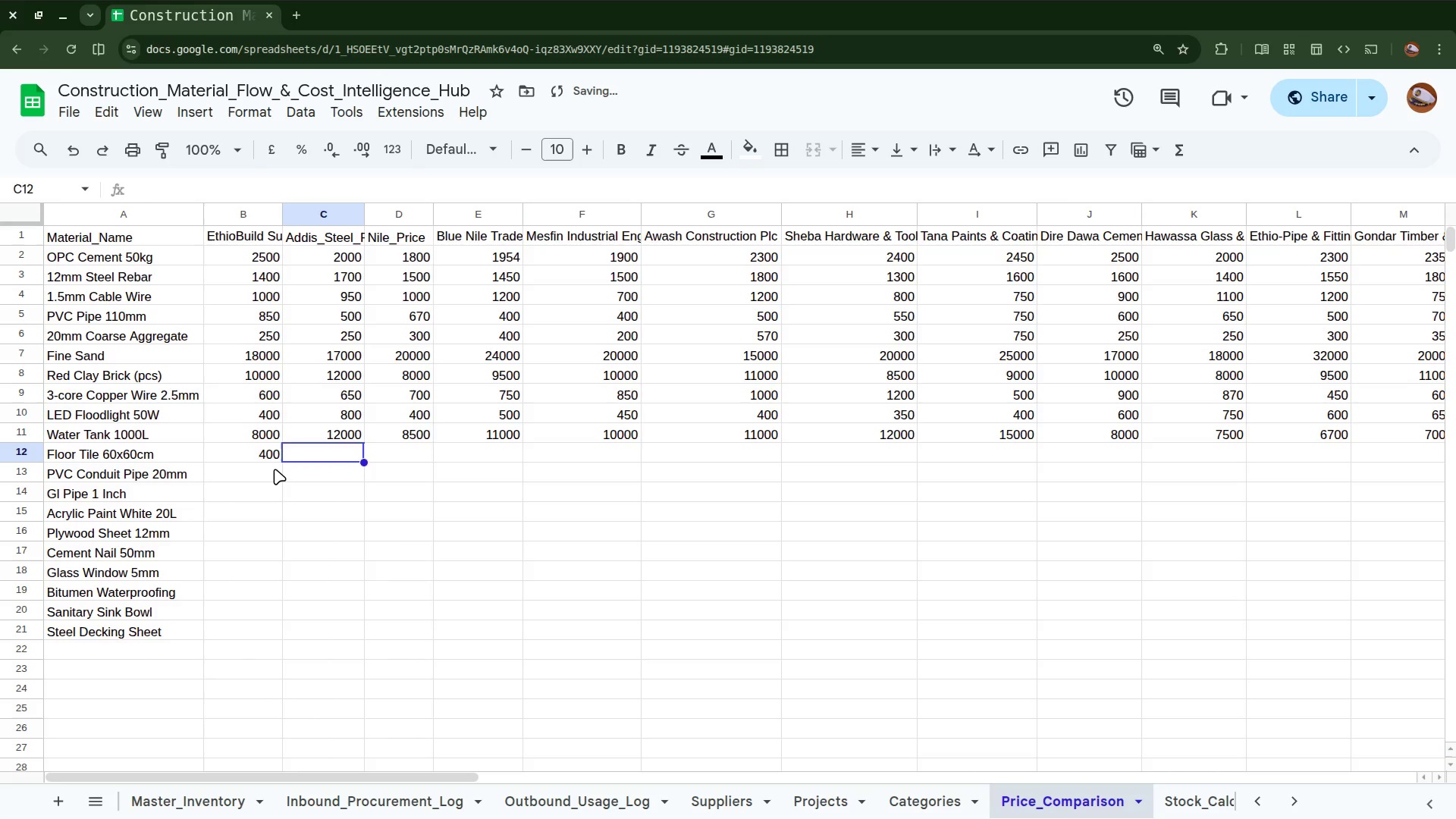 
type(350)
 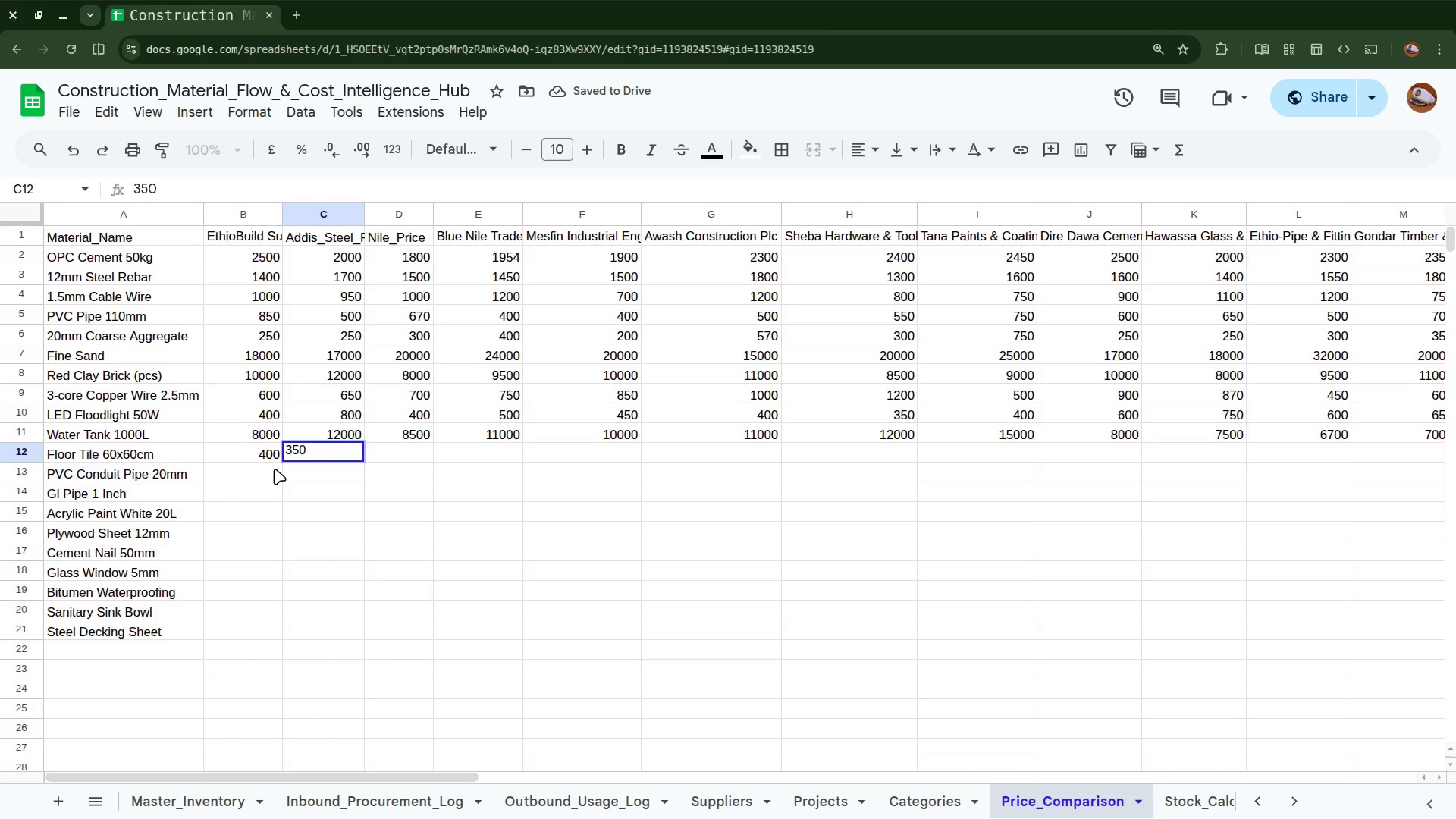 
key(ArrowRight)
 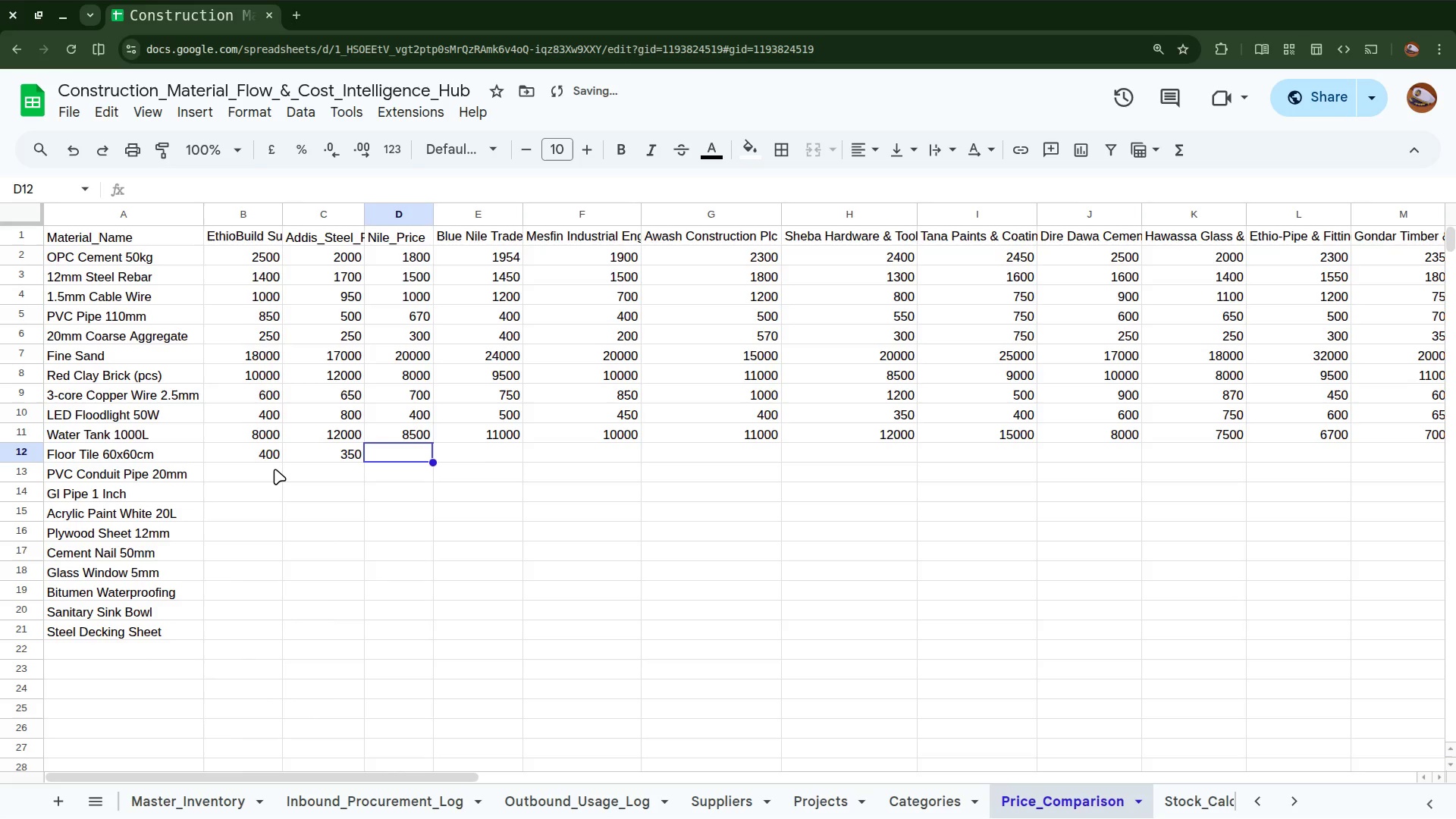 
type(300)
 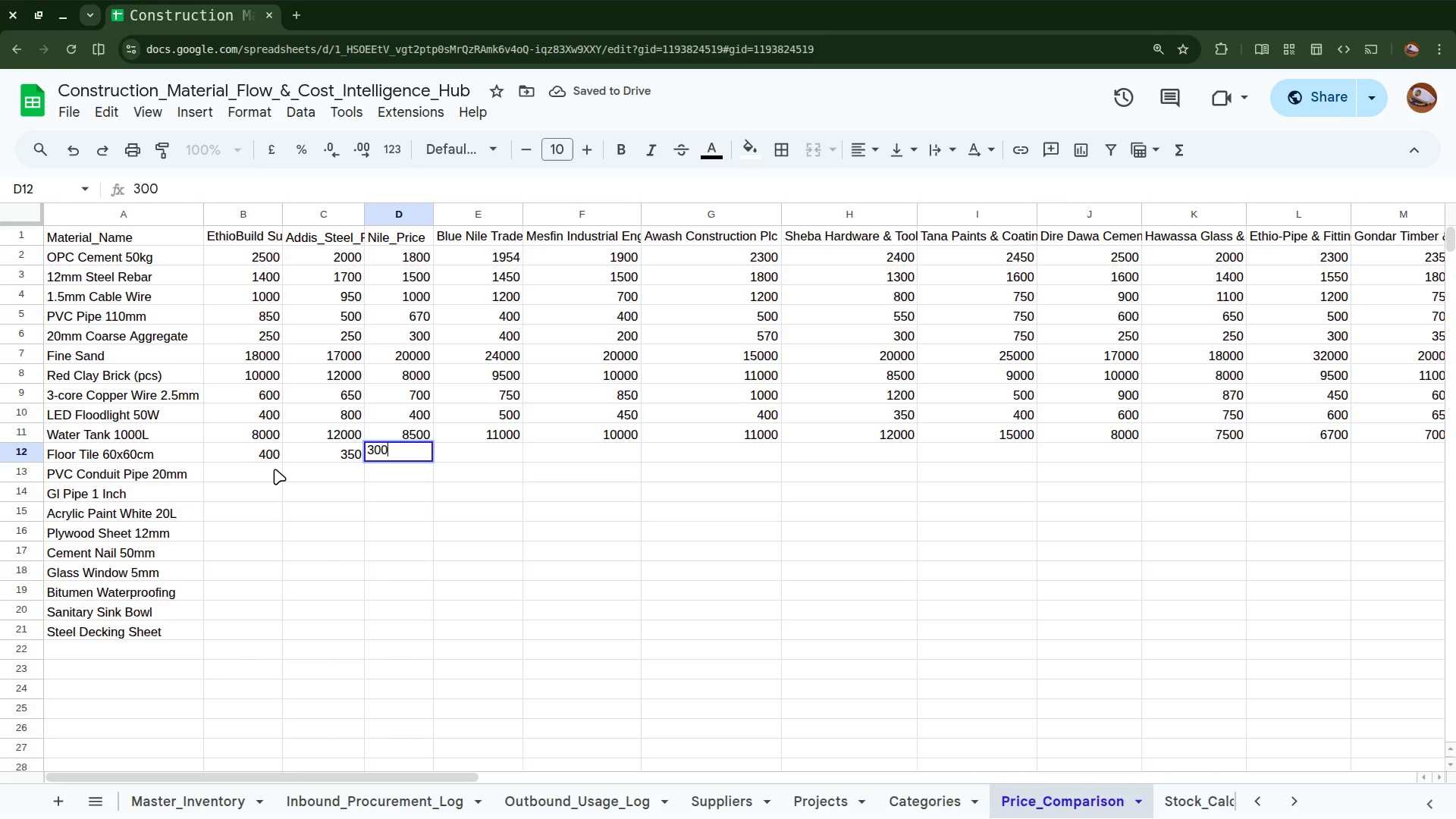 
key(ArrowRight)
 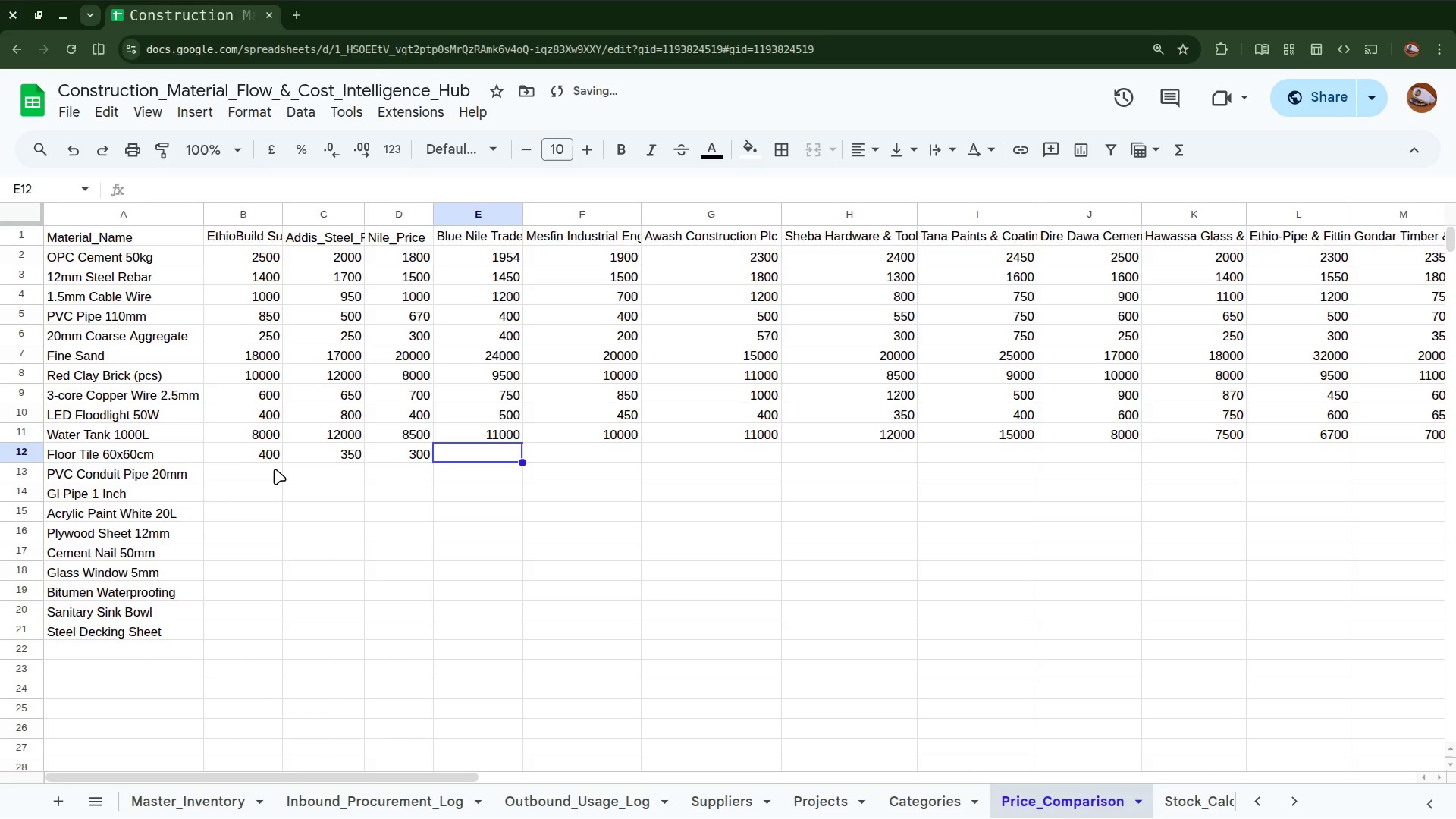 
type(400)
 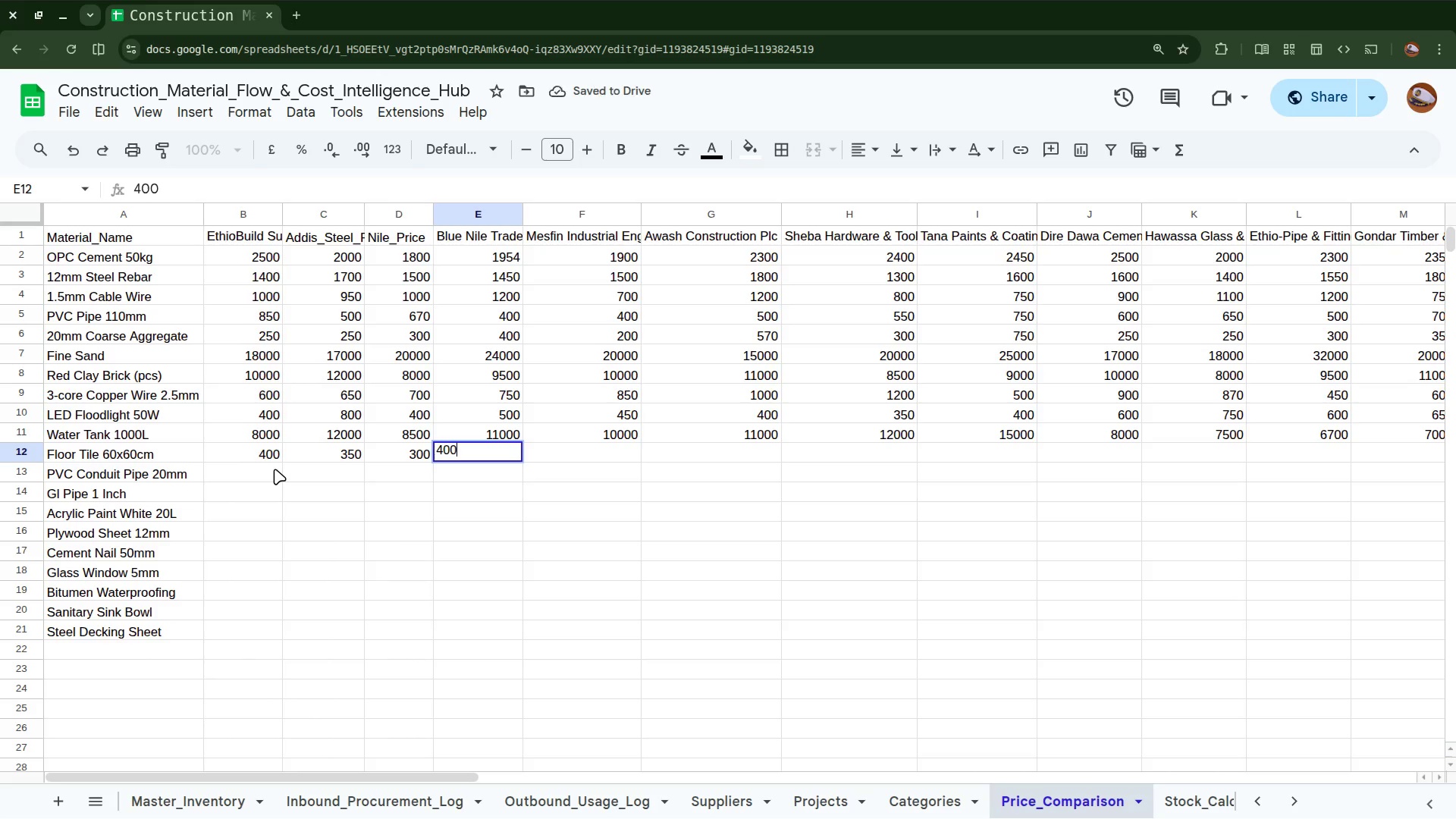 
key(ArrowRight)
 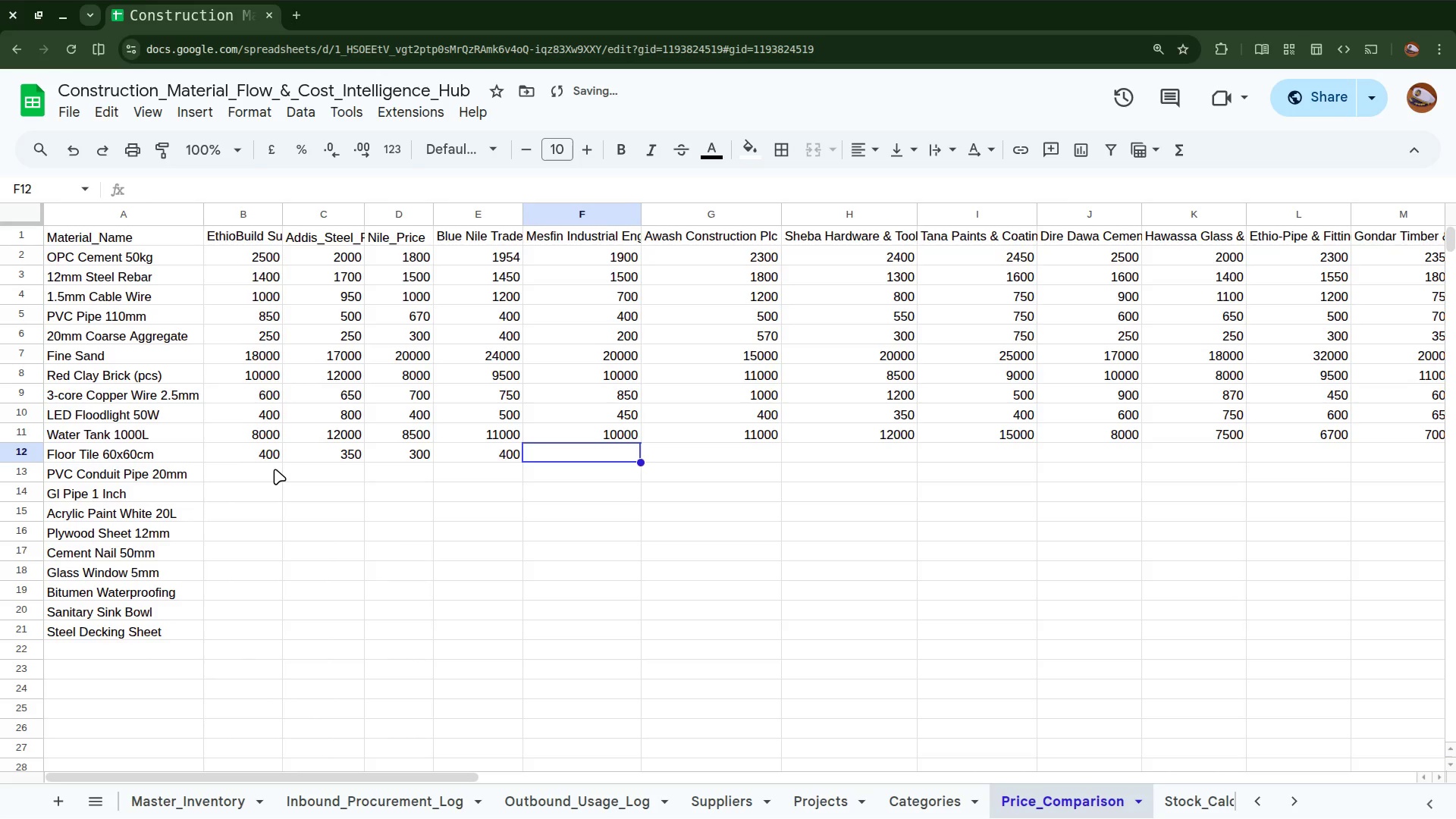 
type(250)
 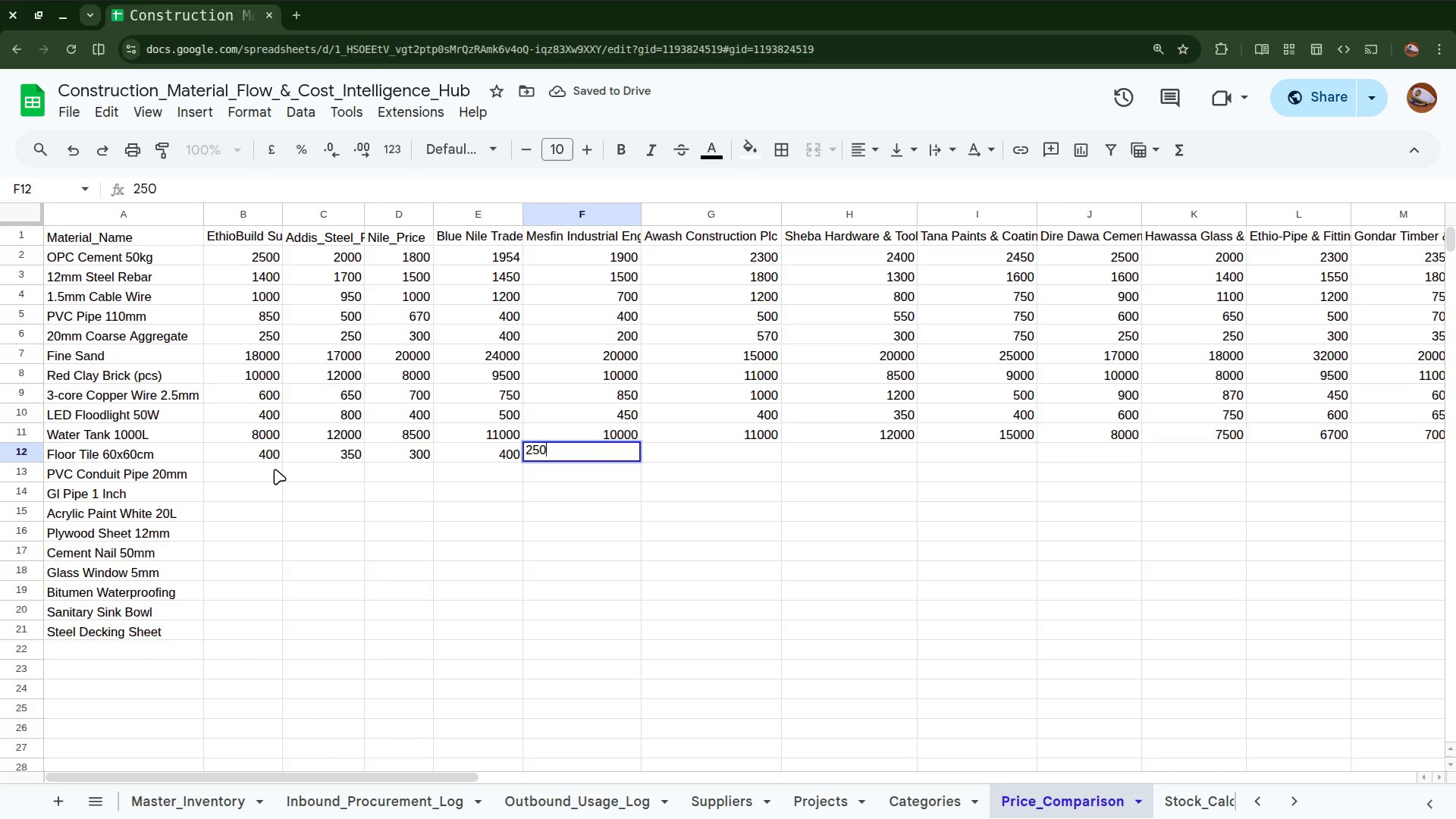 
key(ArrowRight)
 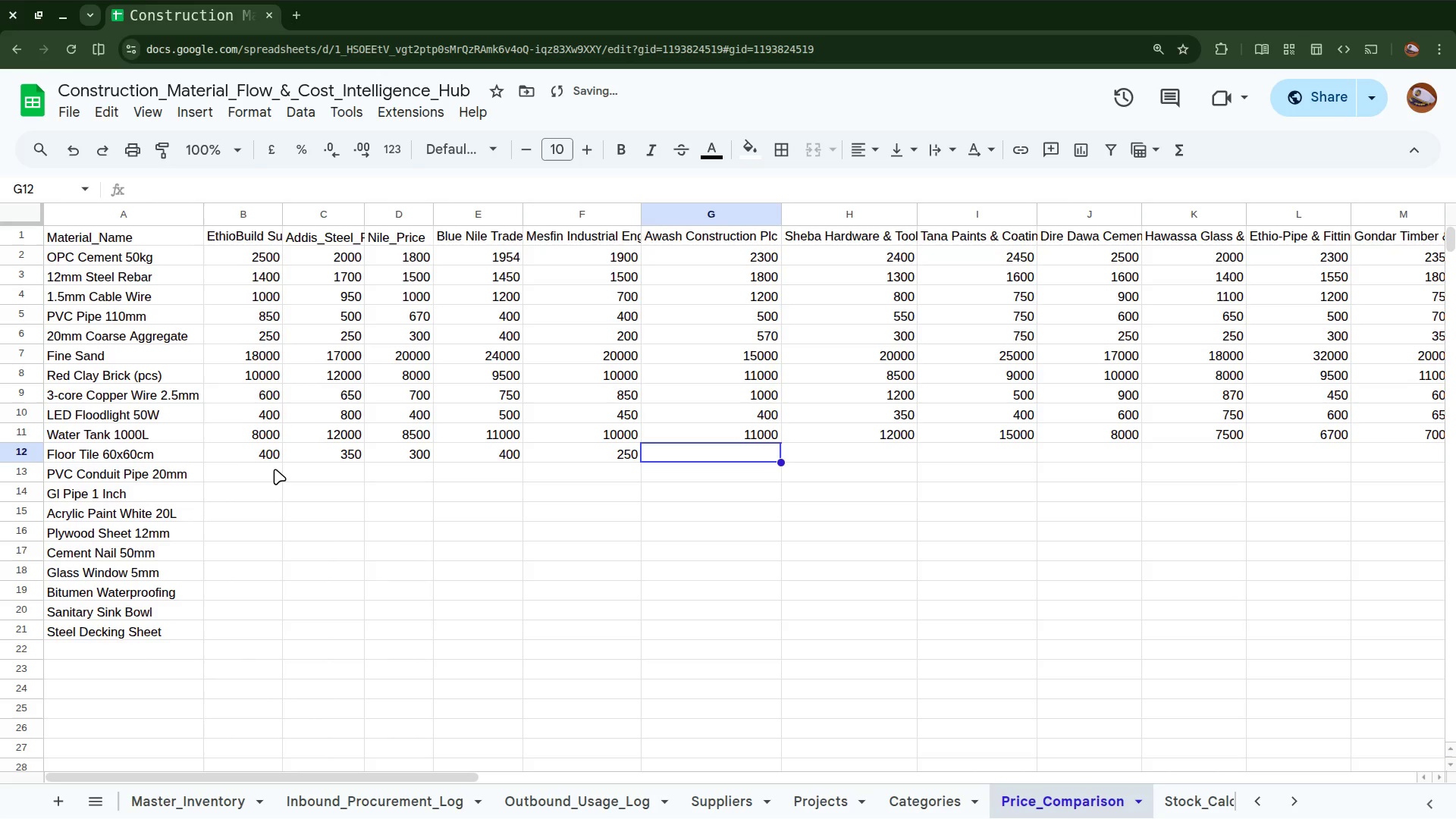 
type(300)
 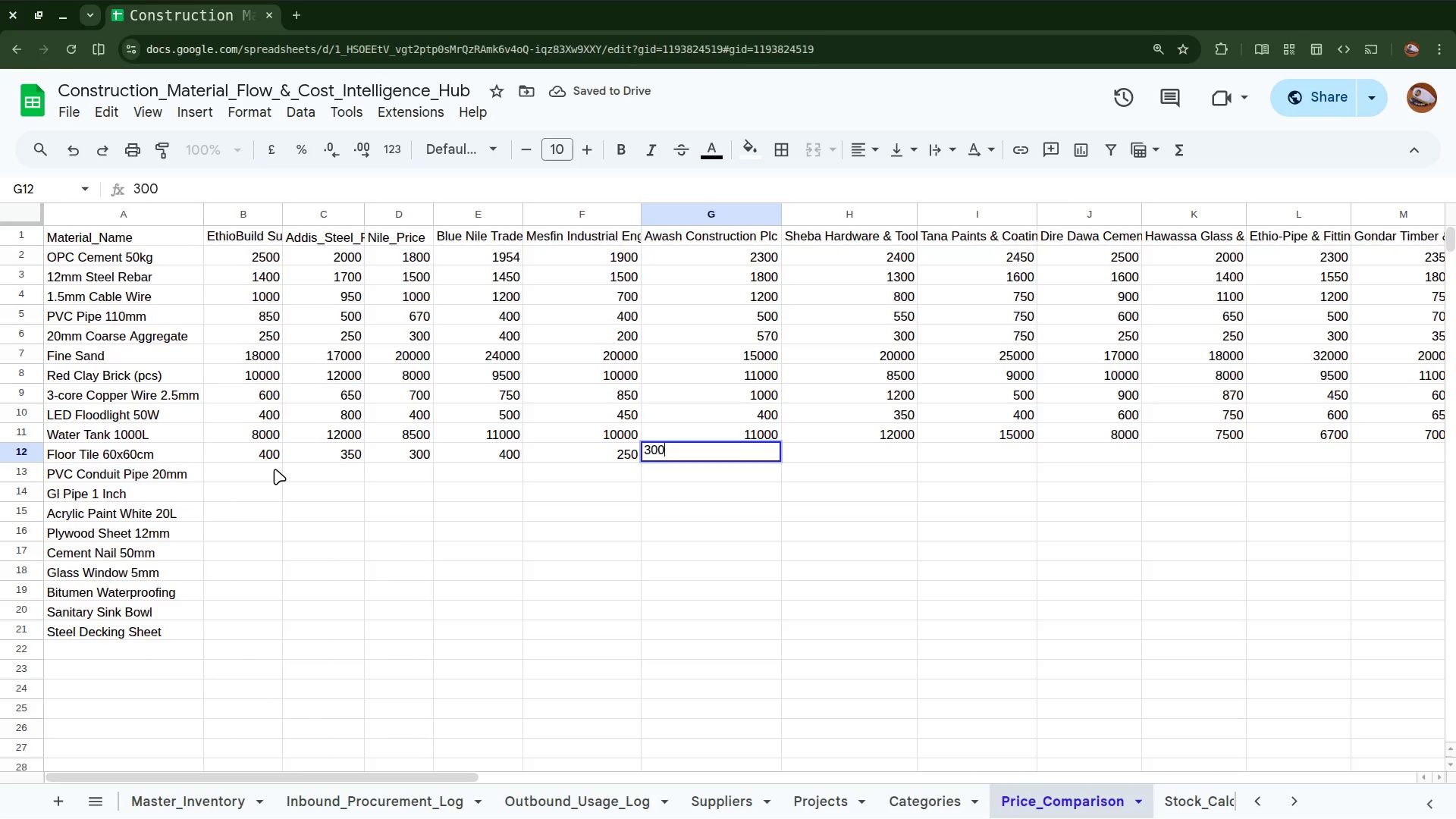 
key(ArrowRight)
 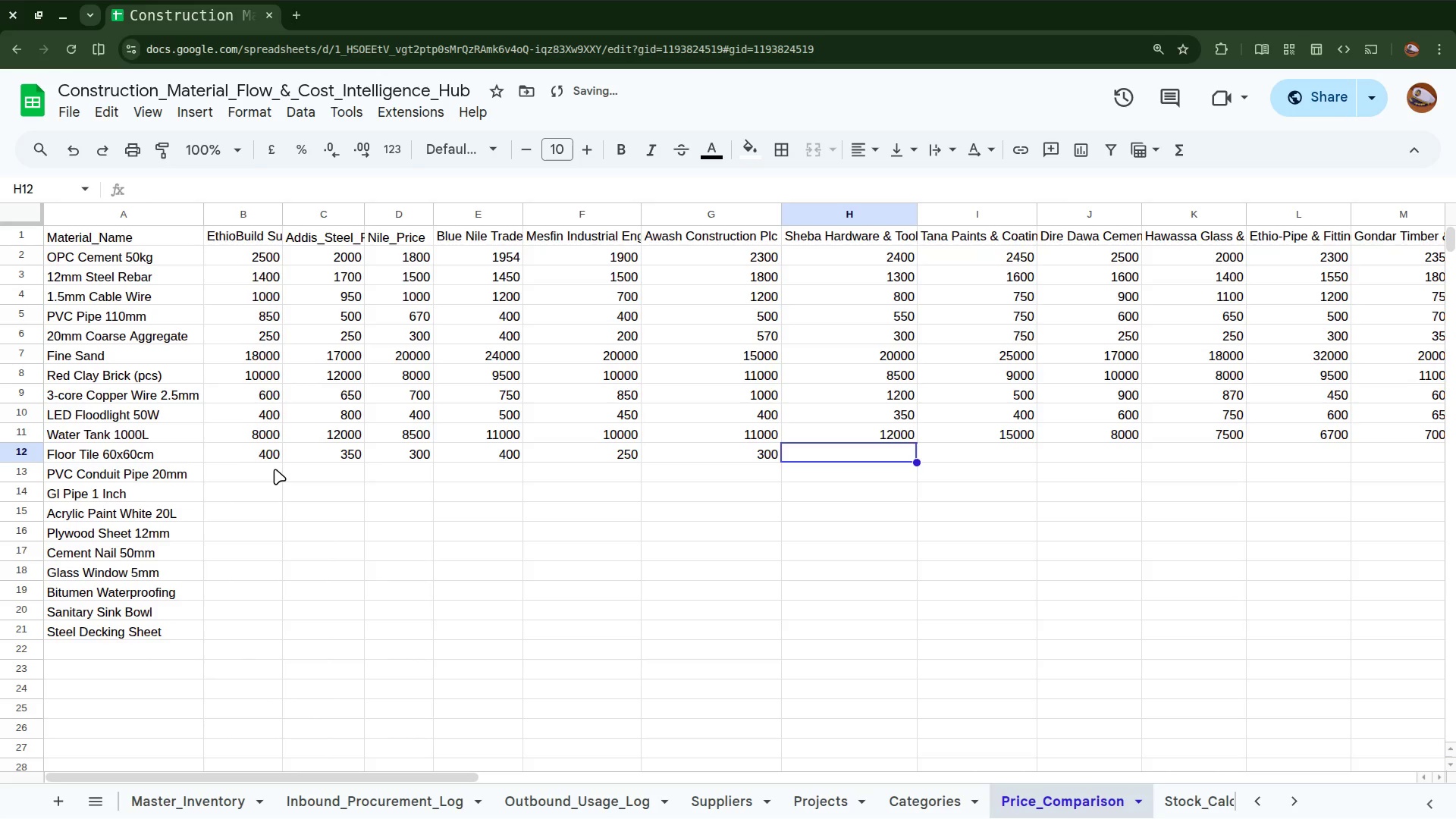 
type(4500)
 